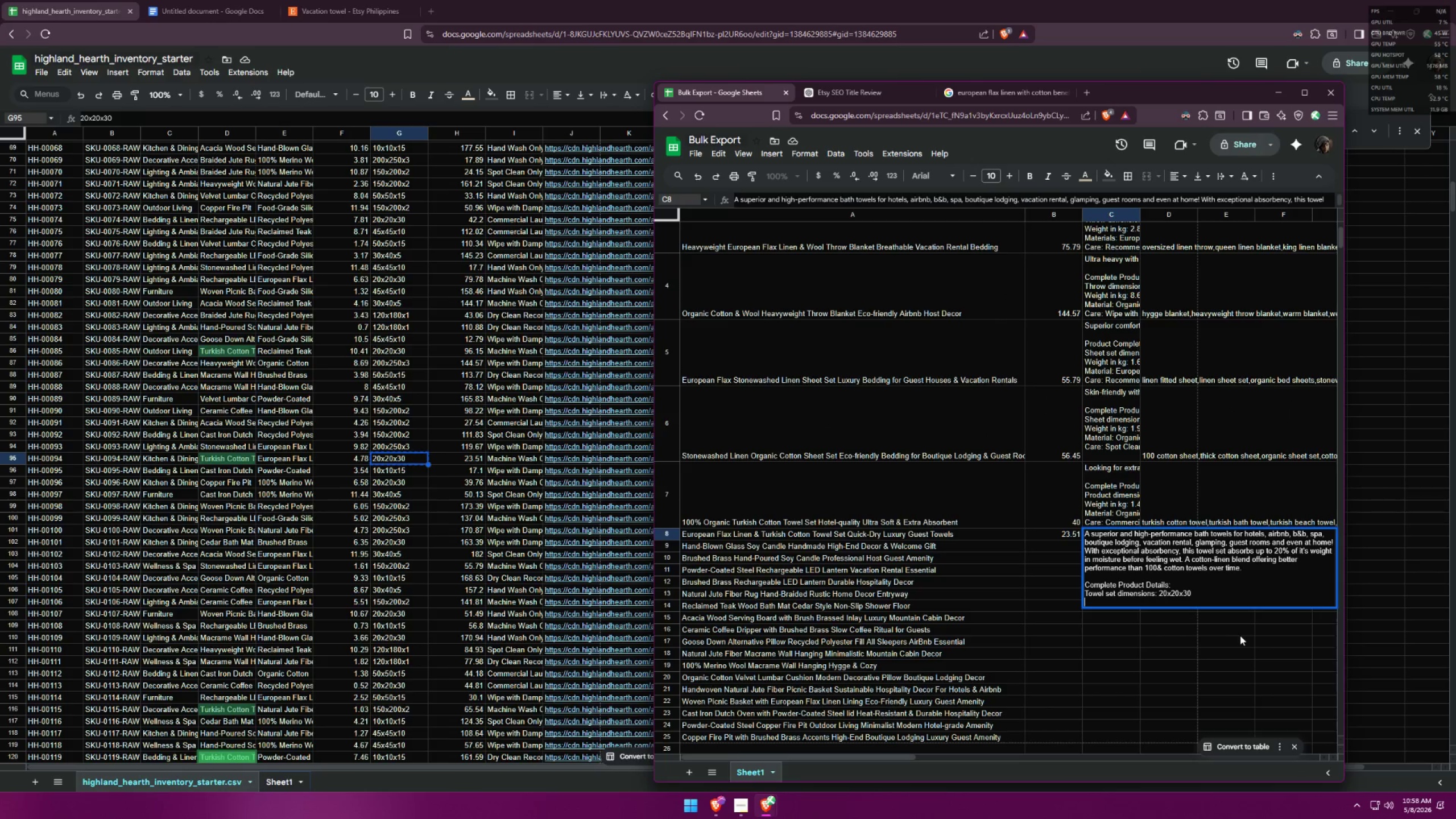 
type(Weight in kg: )
 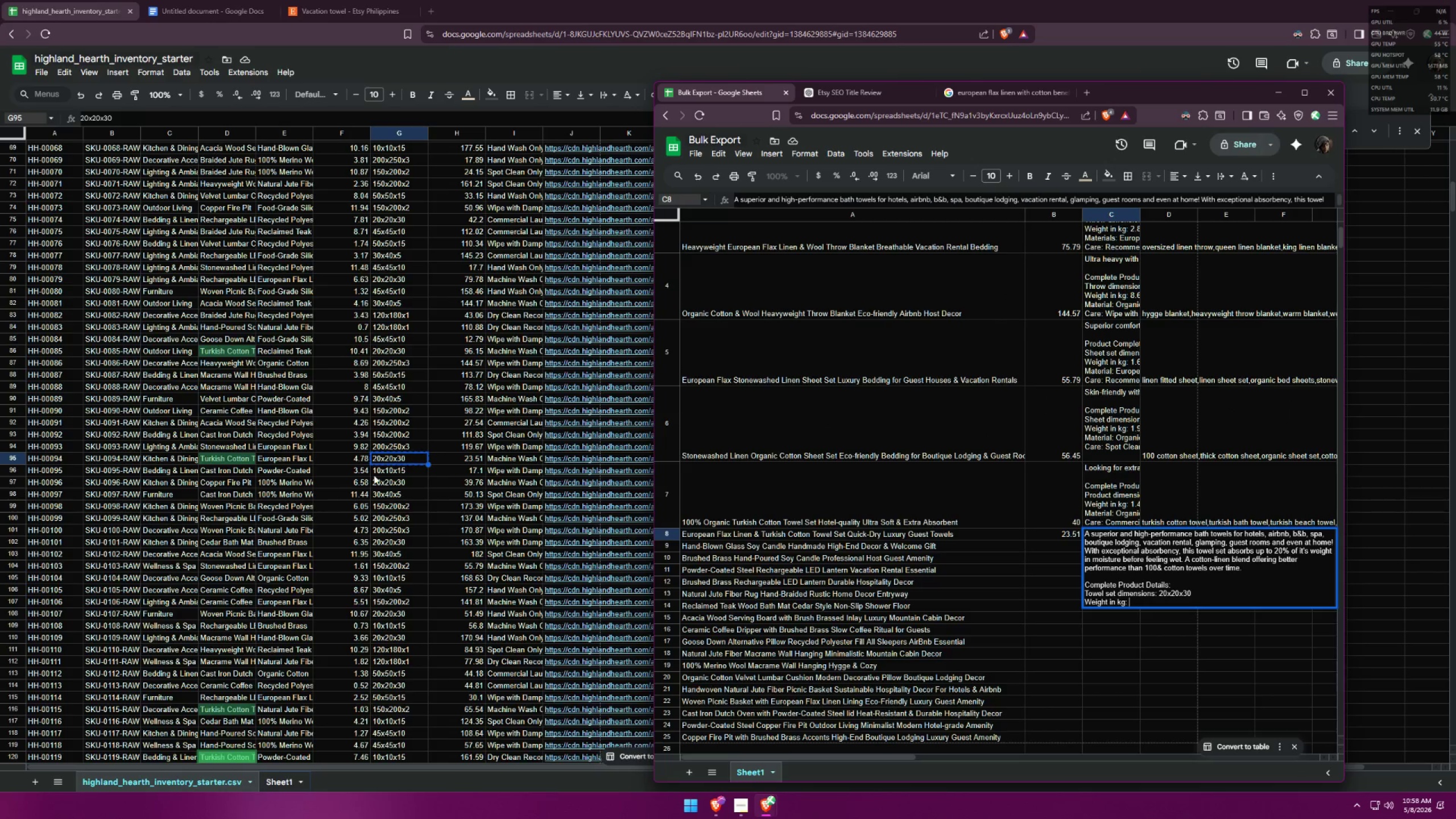 
left_click([359, 461])
 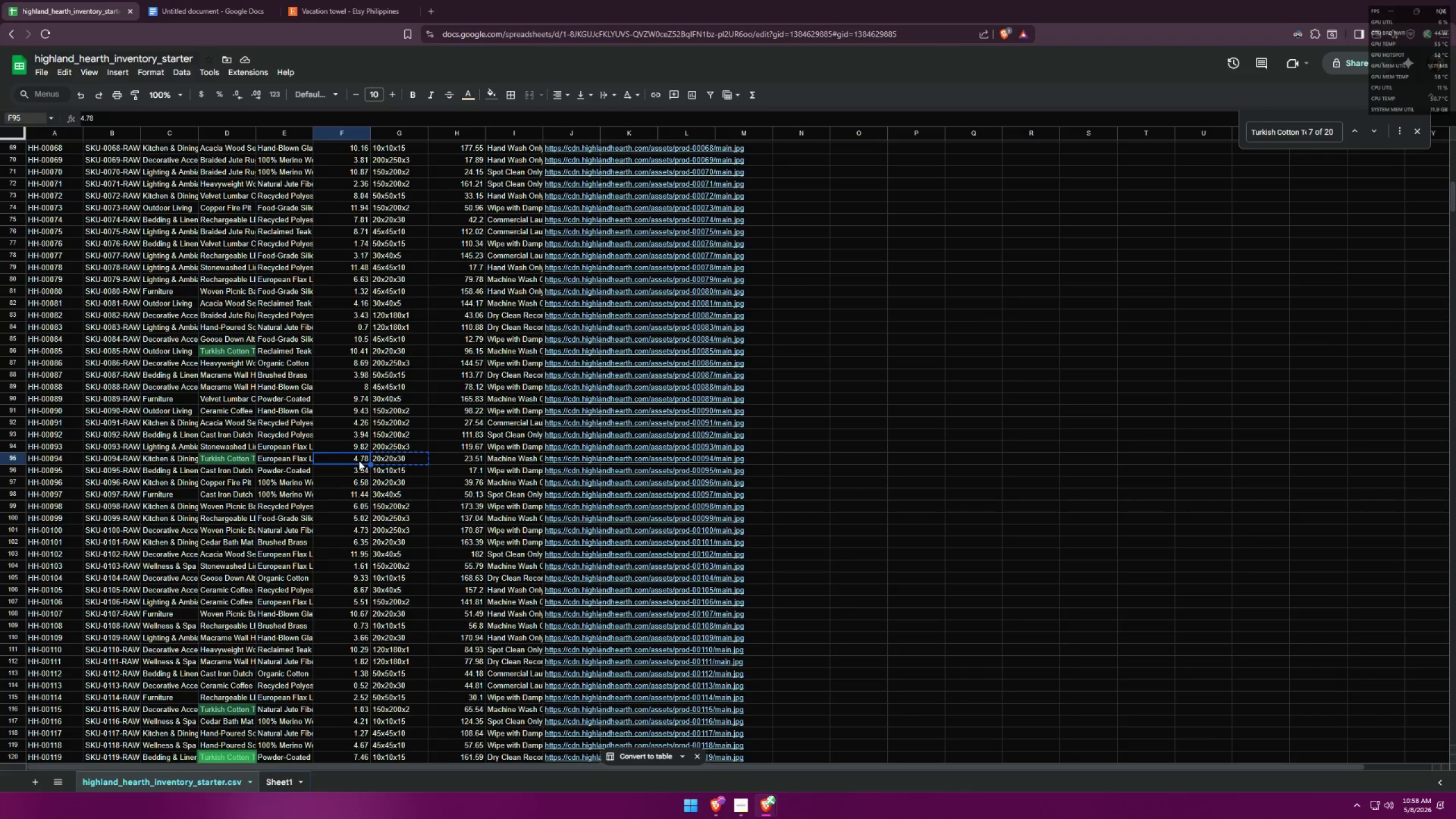 
key(Control+ControlLeft)
 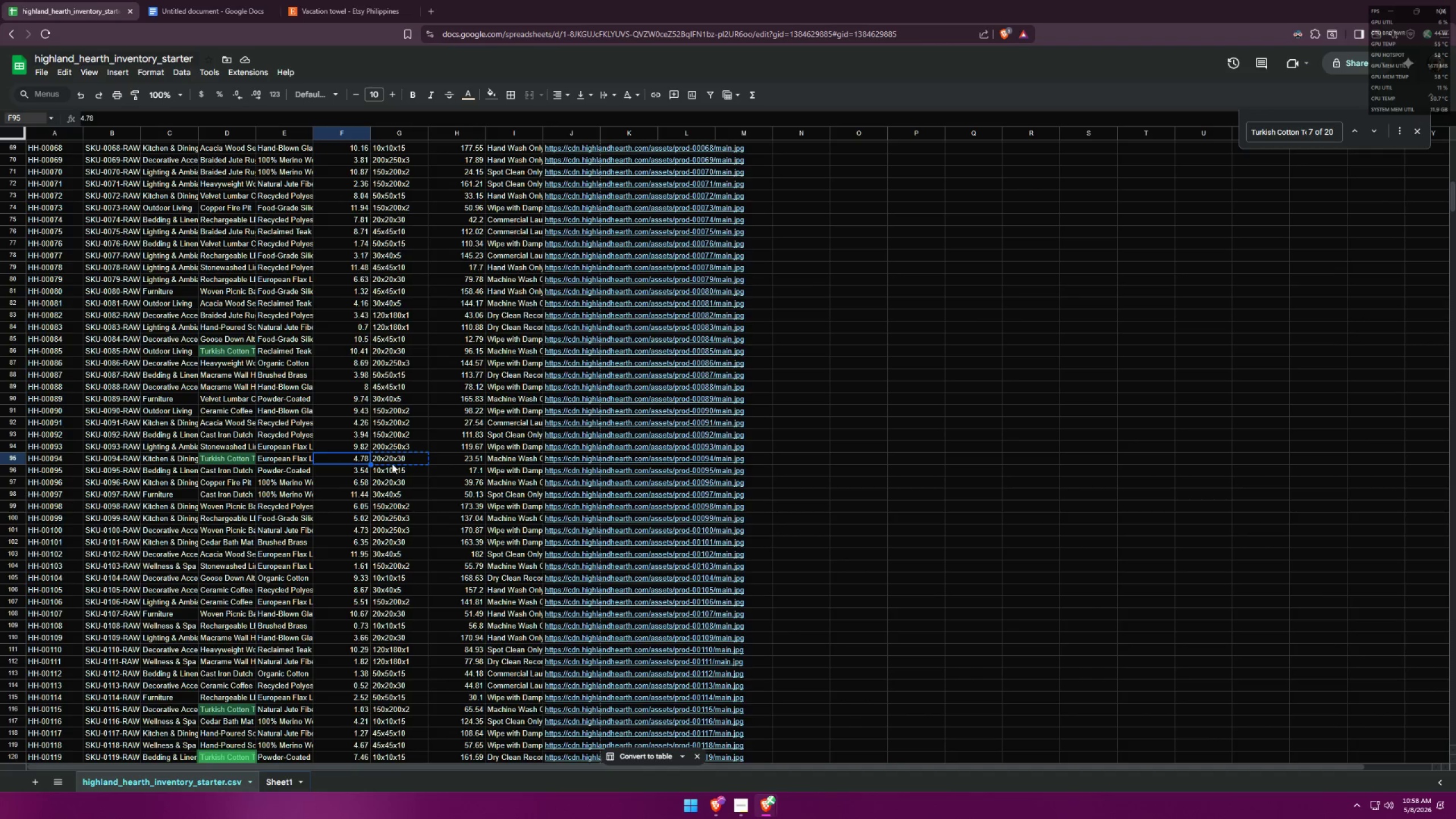 
key(Control+C)
 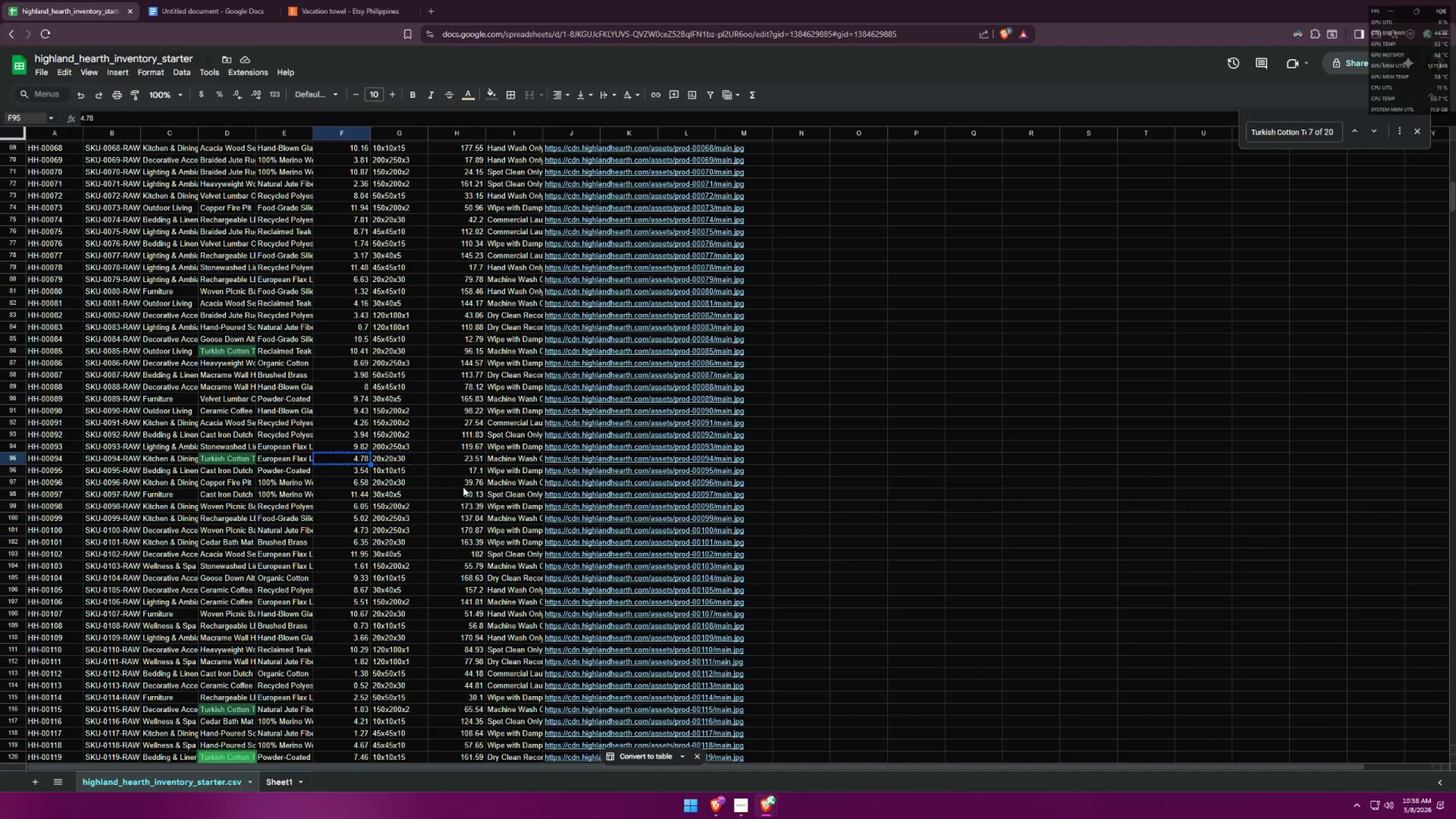 
key(Alt+AltLeft)
 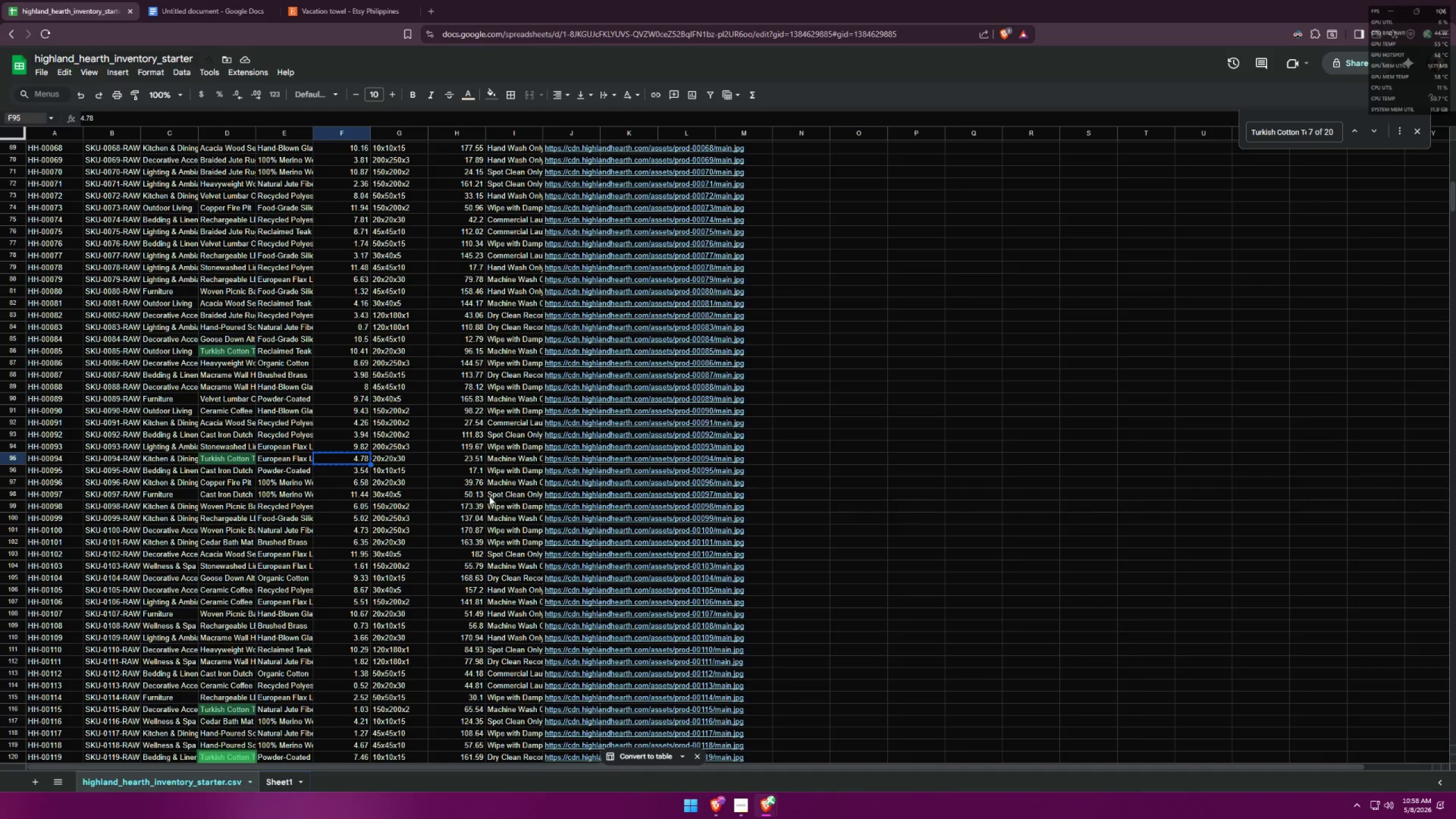 
key(Alt+Tab)
 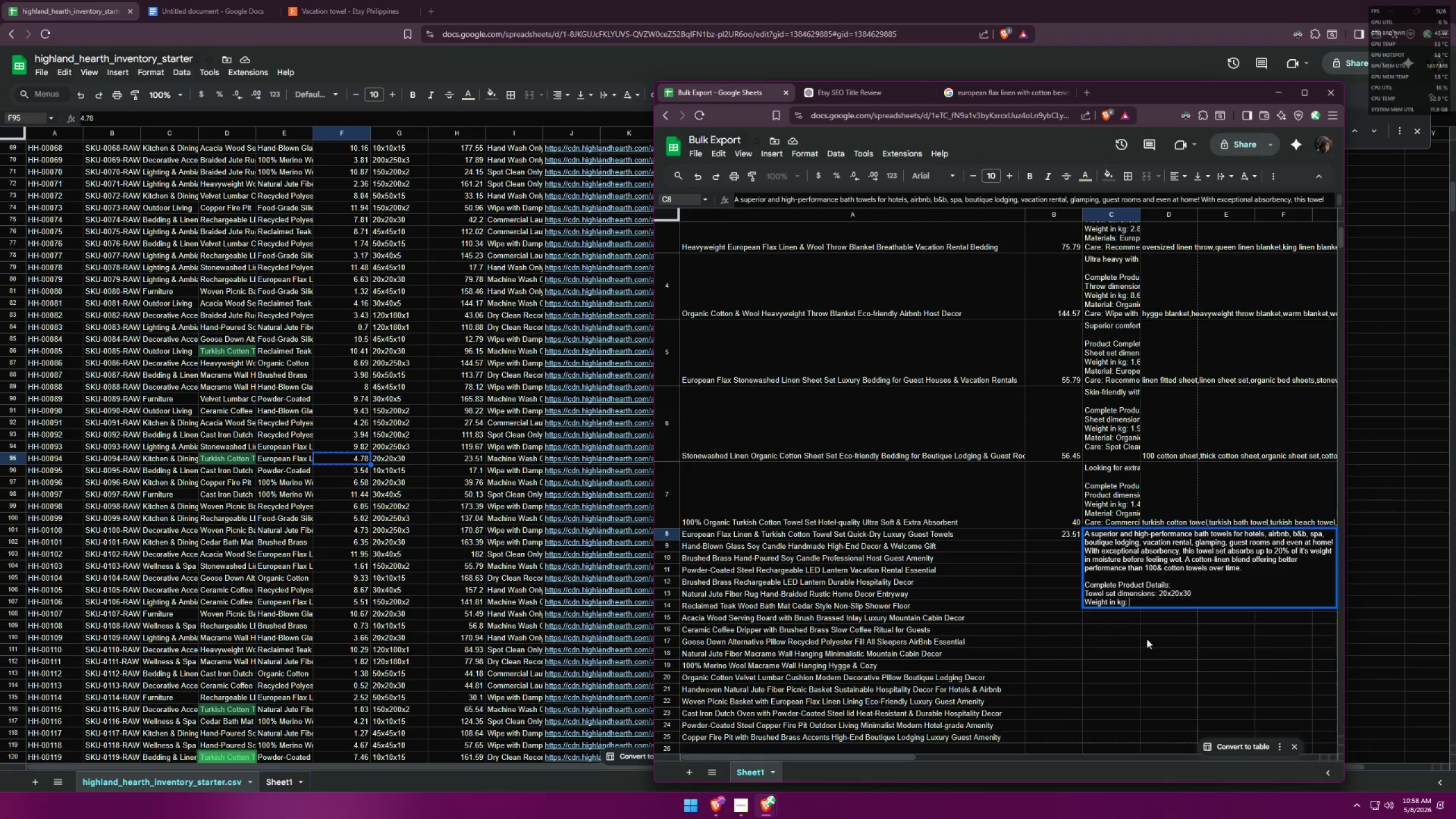 
key(Control+ControlLeft)
 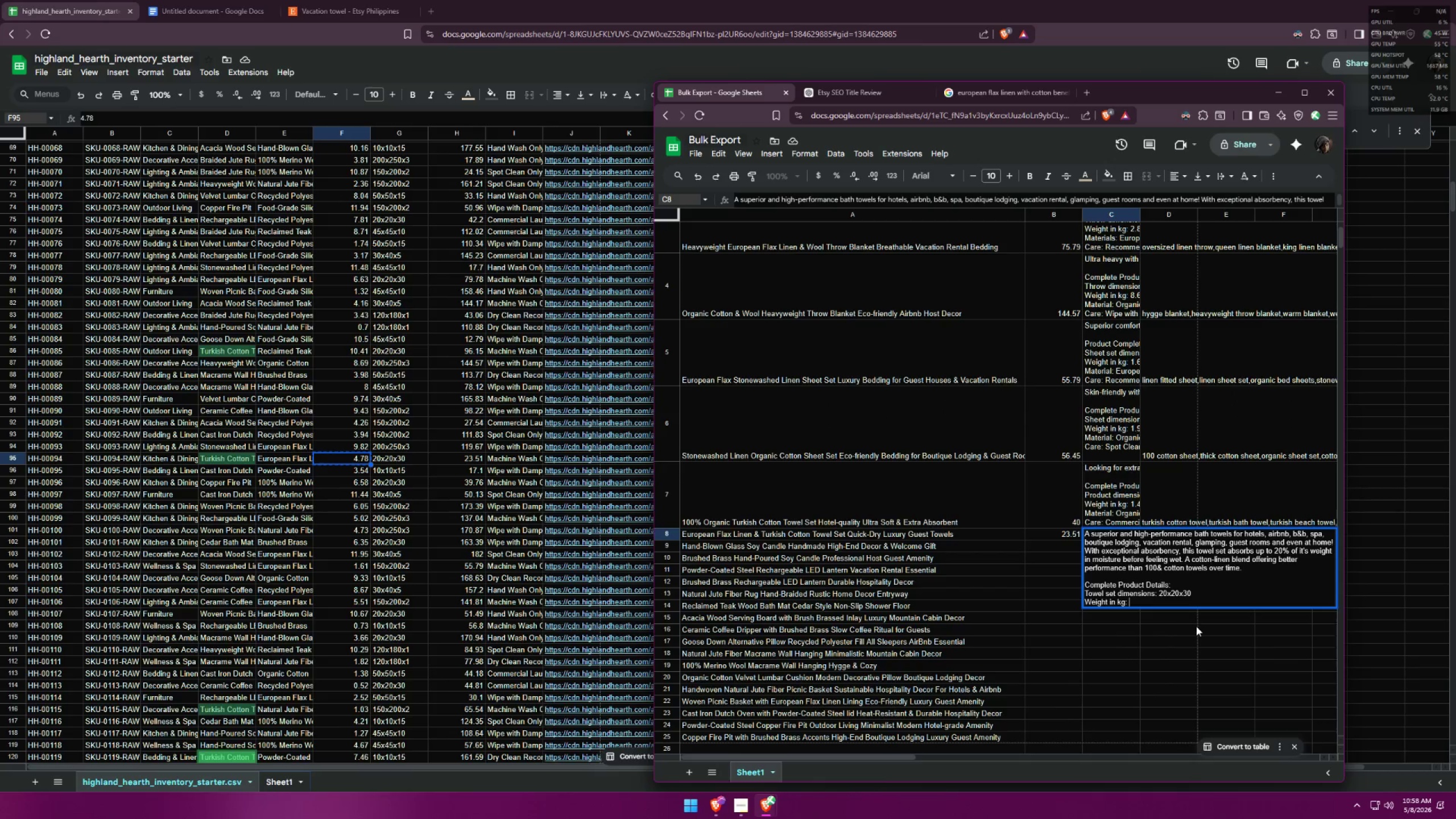 
key(Control+V)
 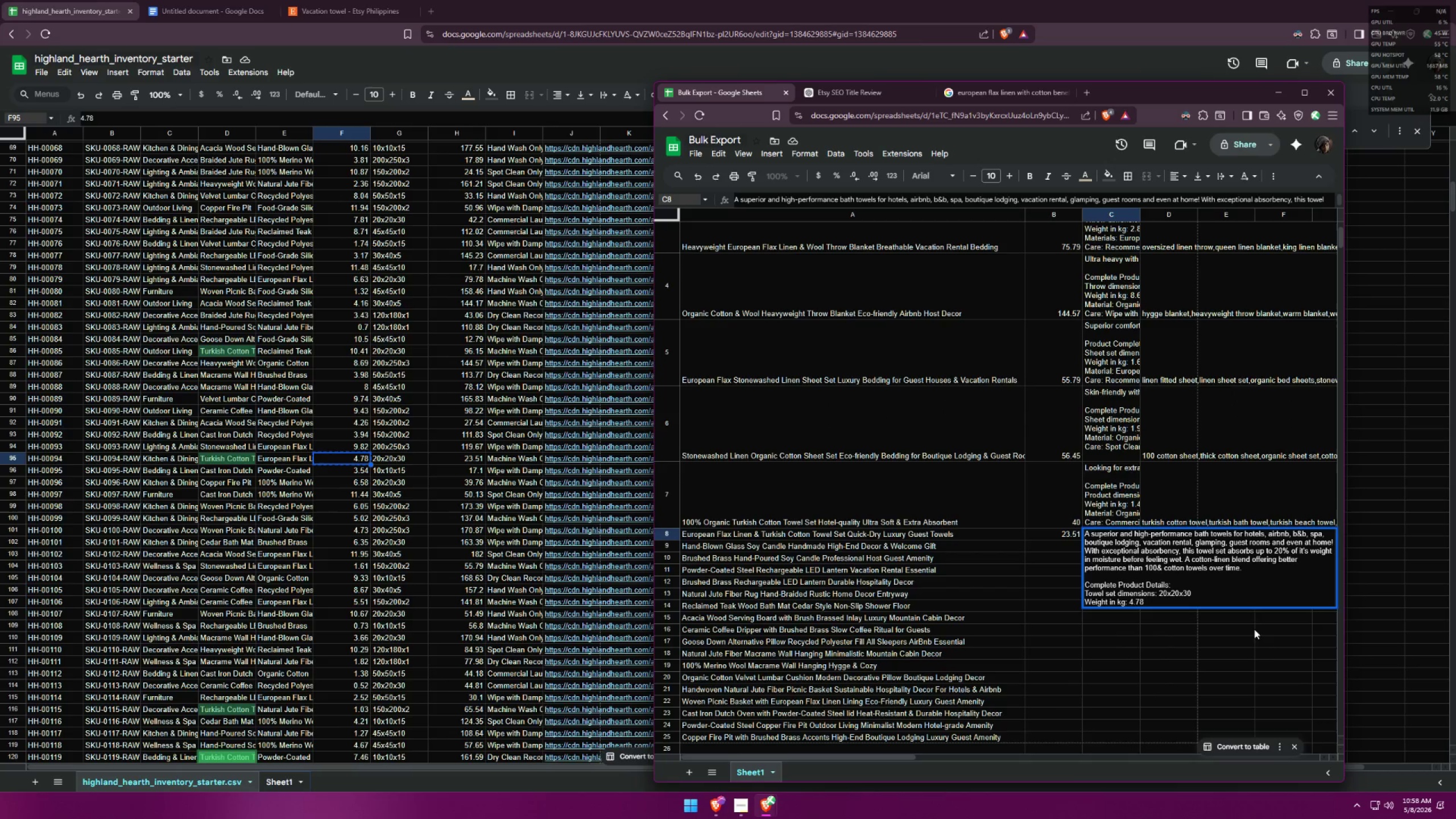 
key(Control+Enter)
 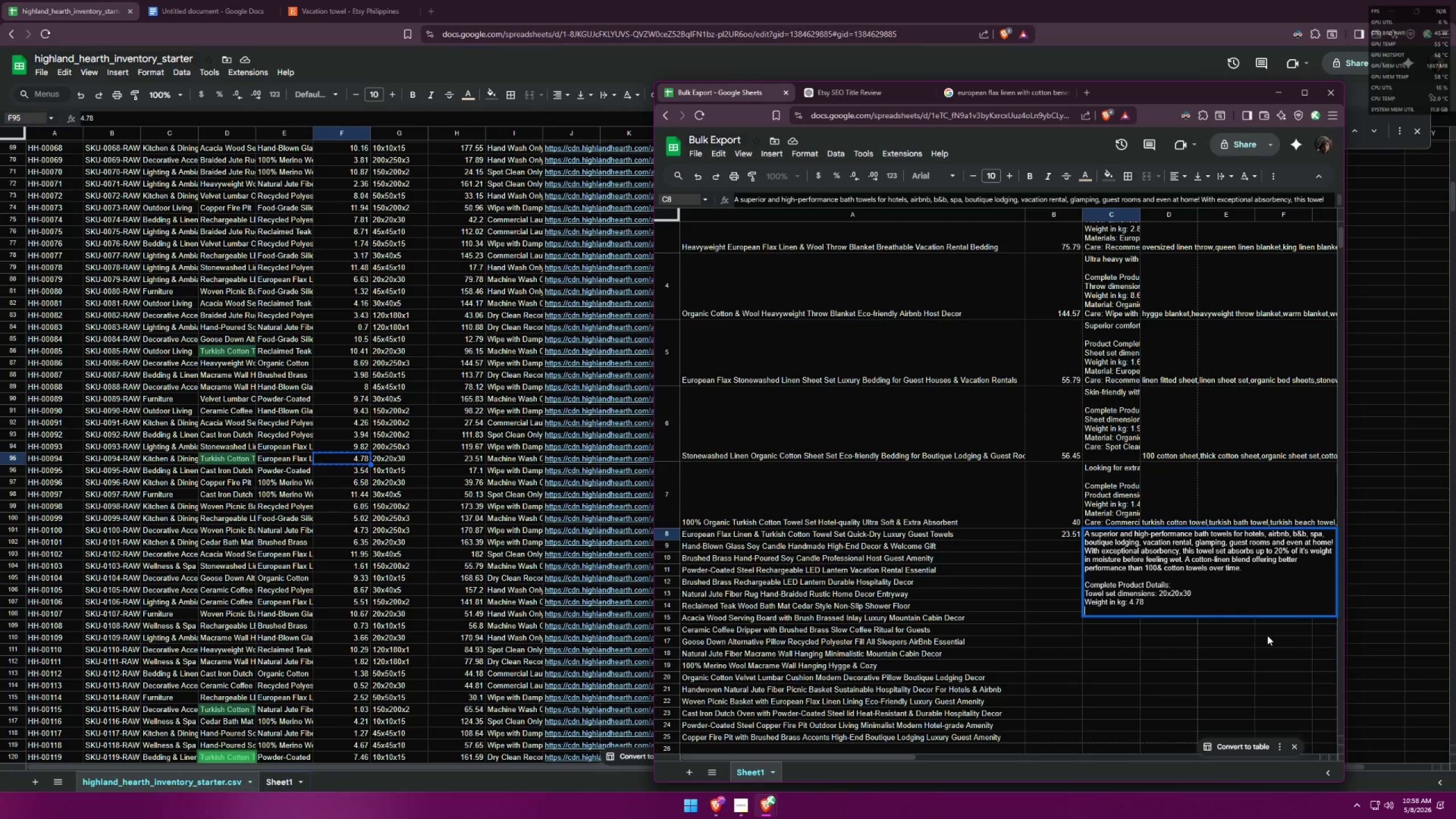 
type(Material: )
 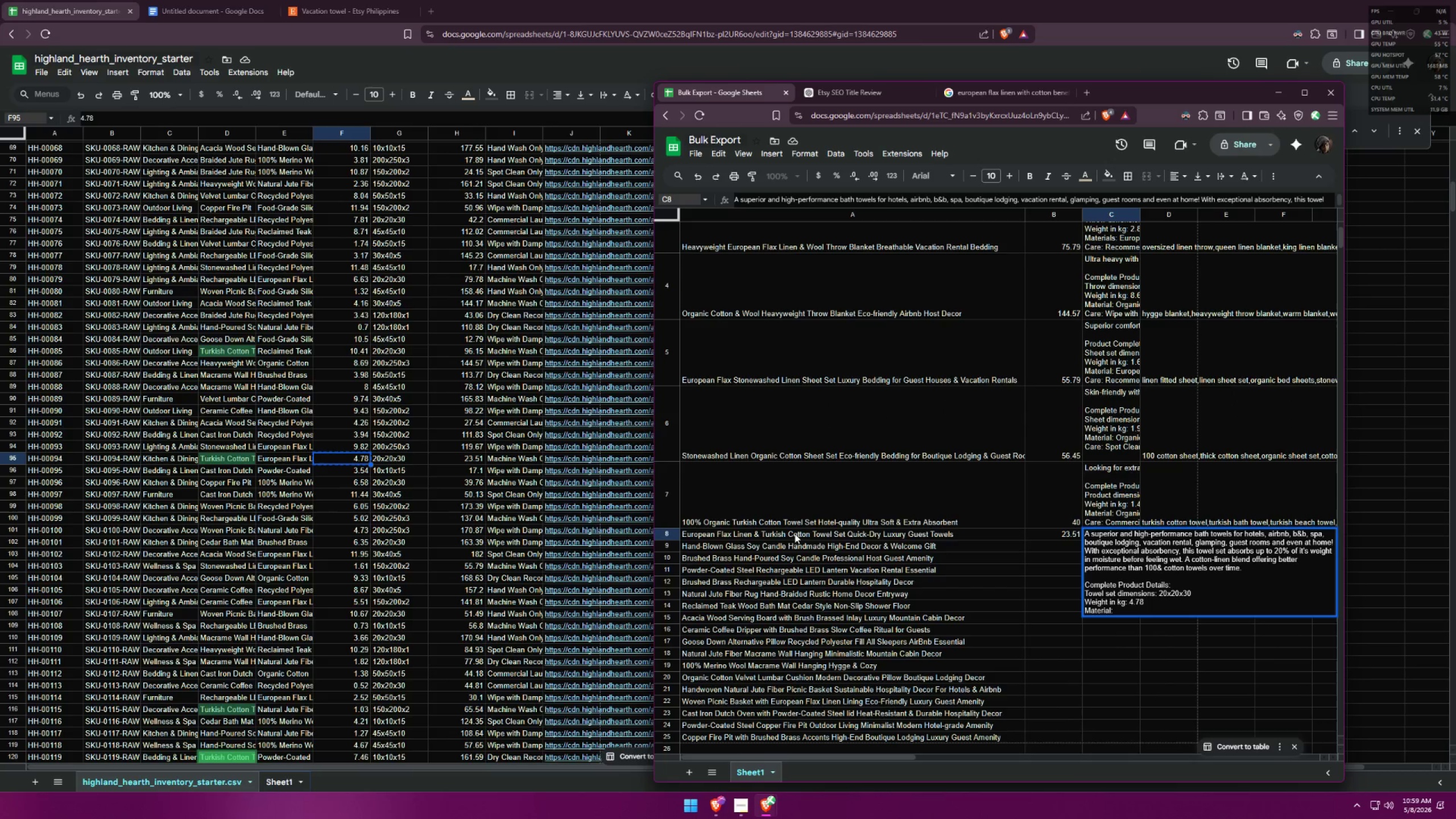 
left_click([294, 464])
 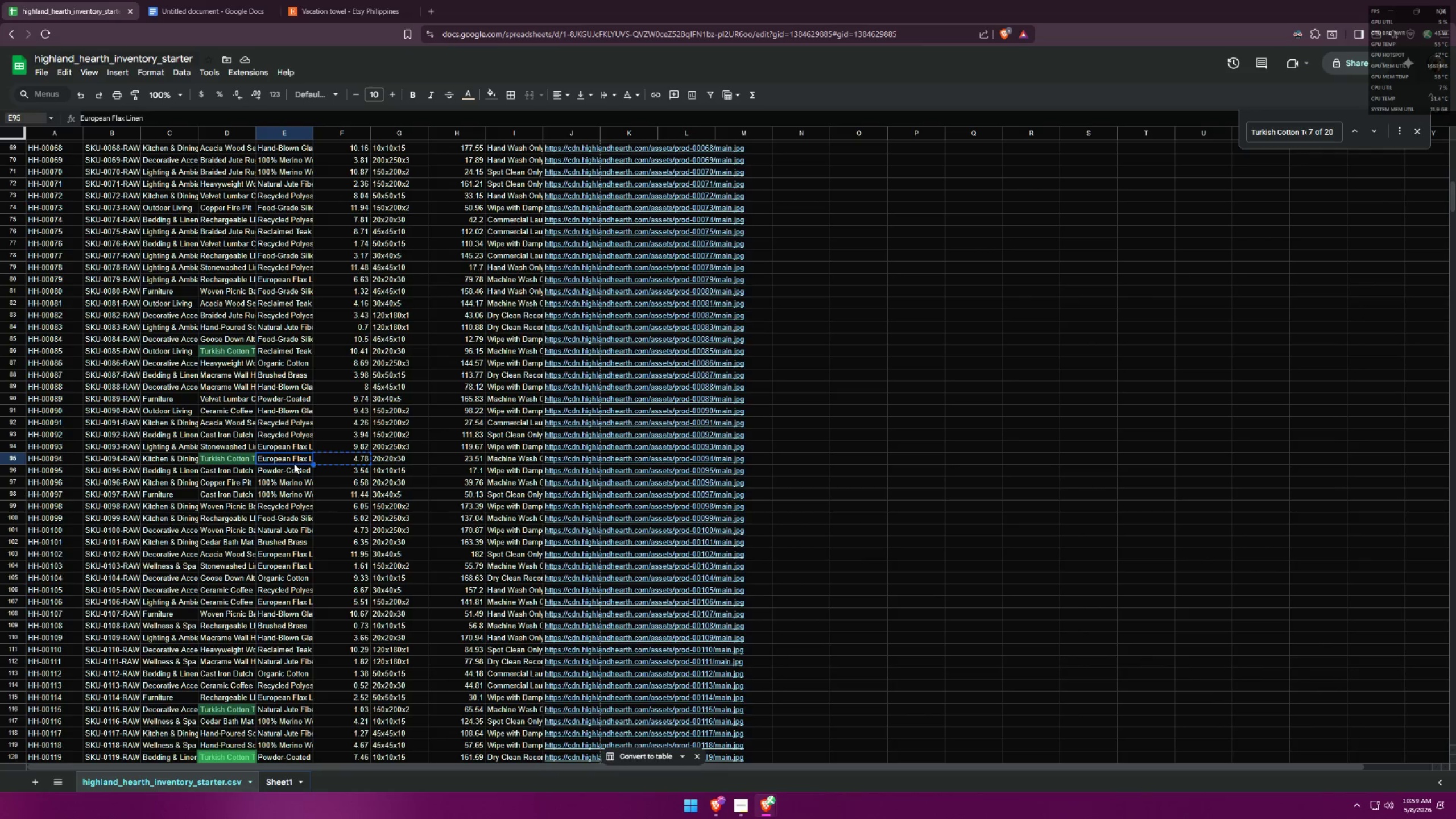 
key(Control+ControlLeft)
 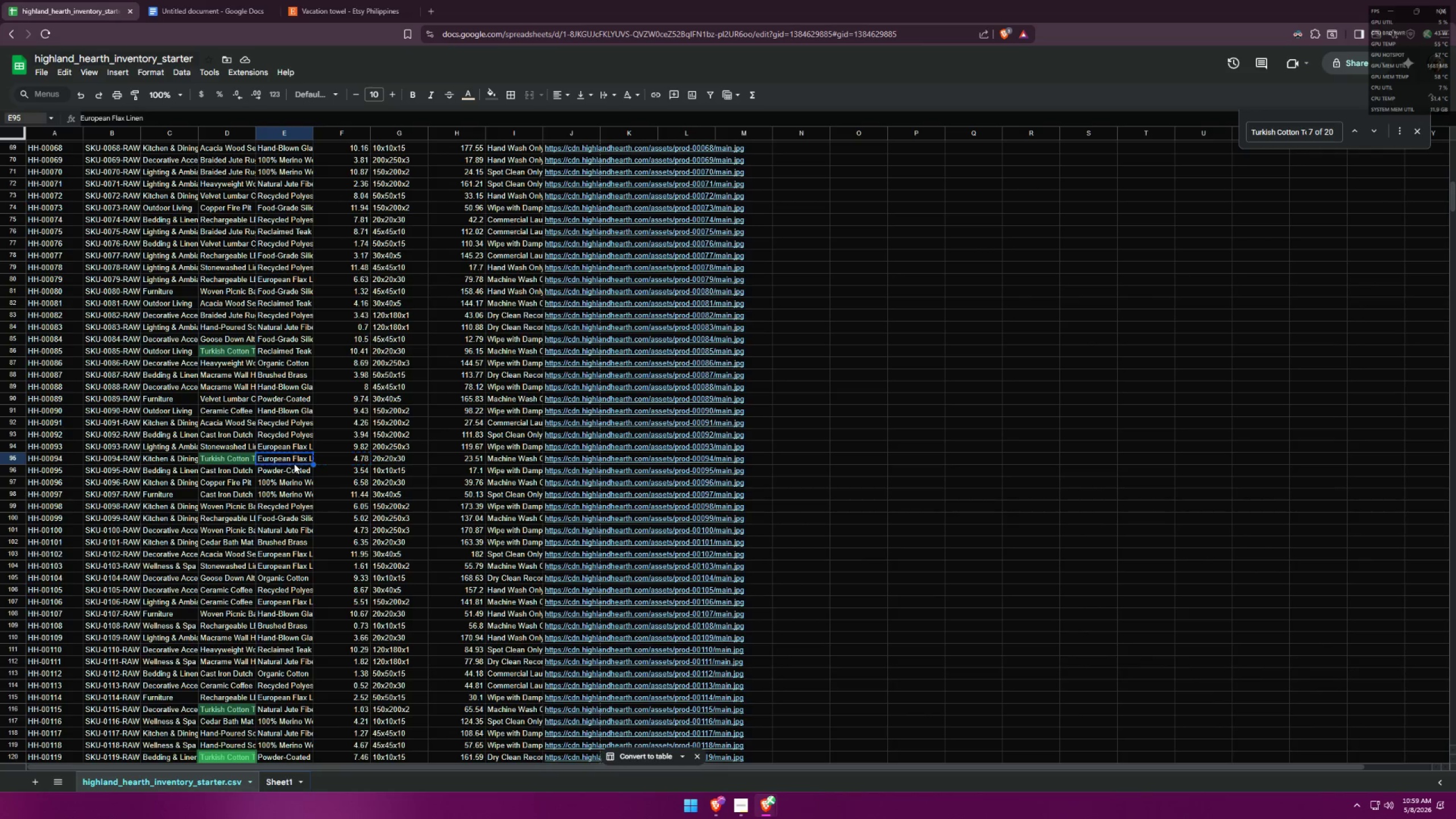 
key(Control+C)
 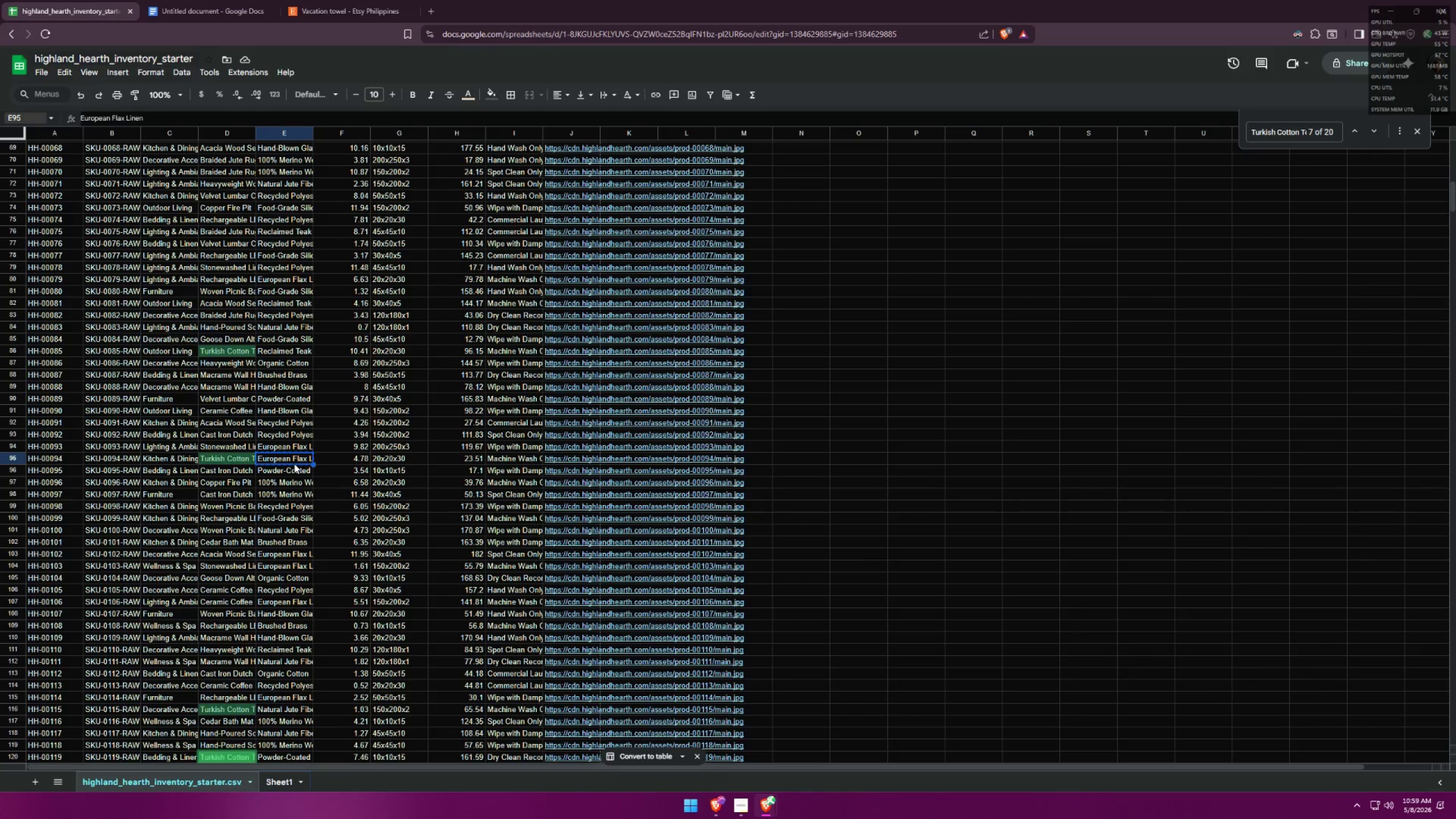 
key(Alt+AltLeft)
 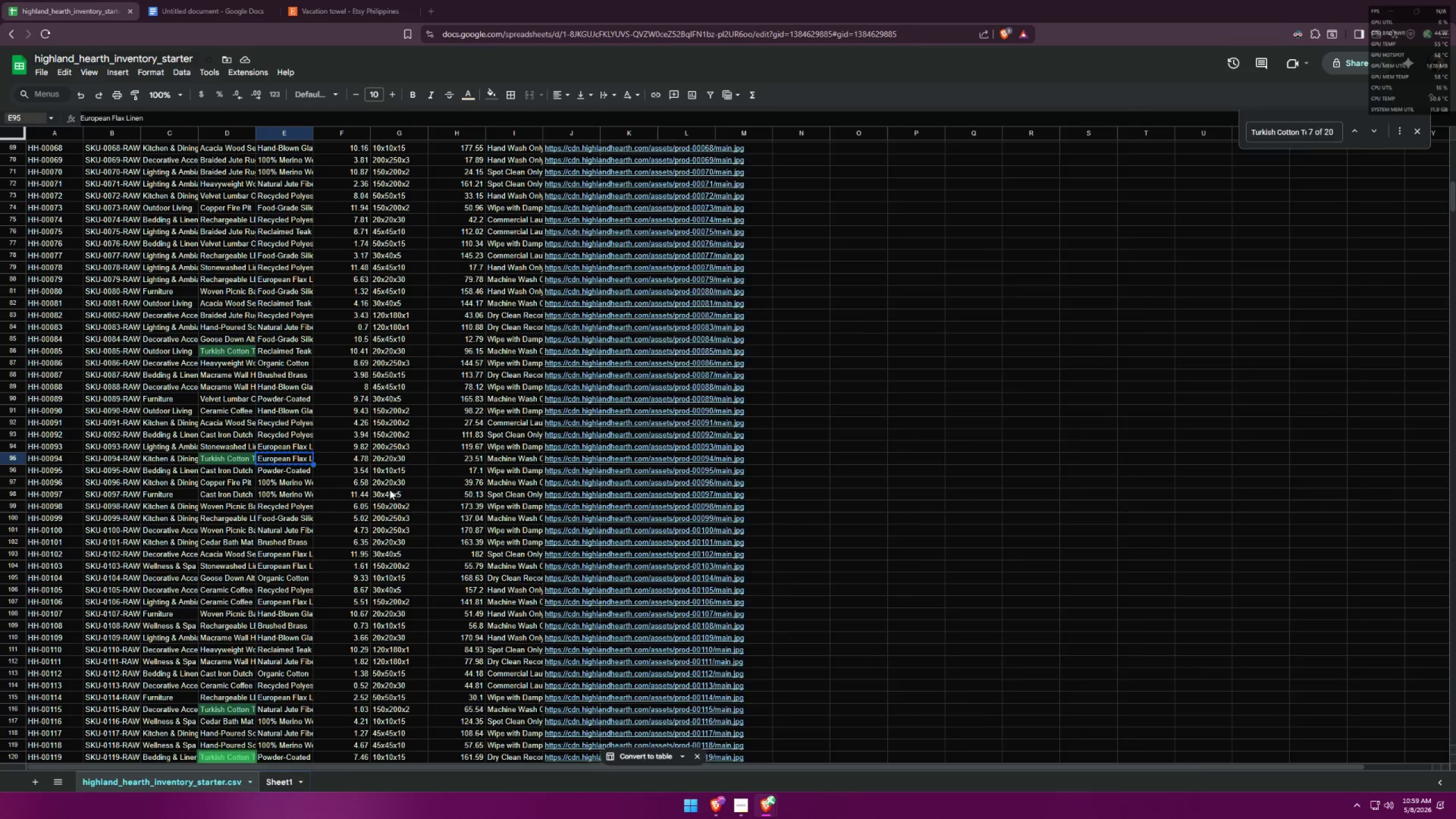 
key(Alt+Tab)
 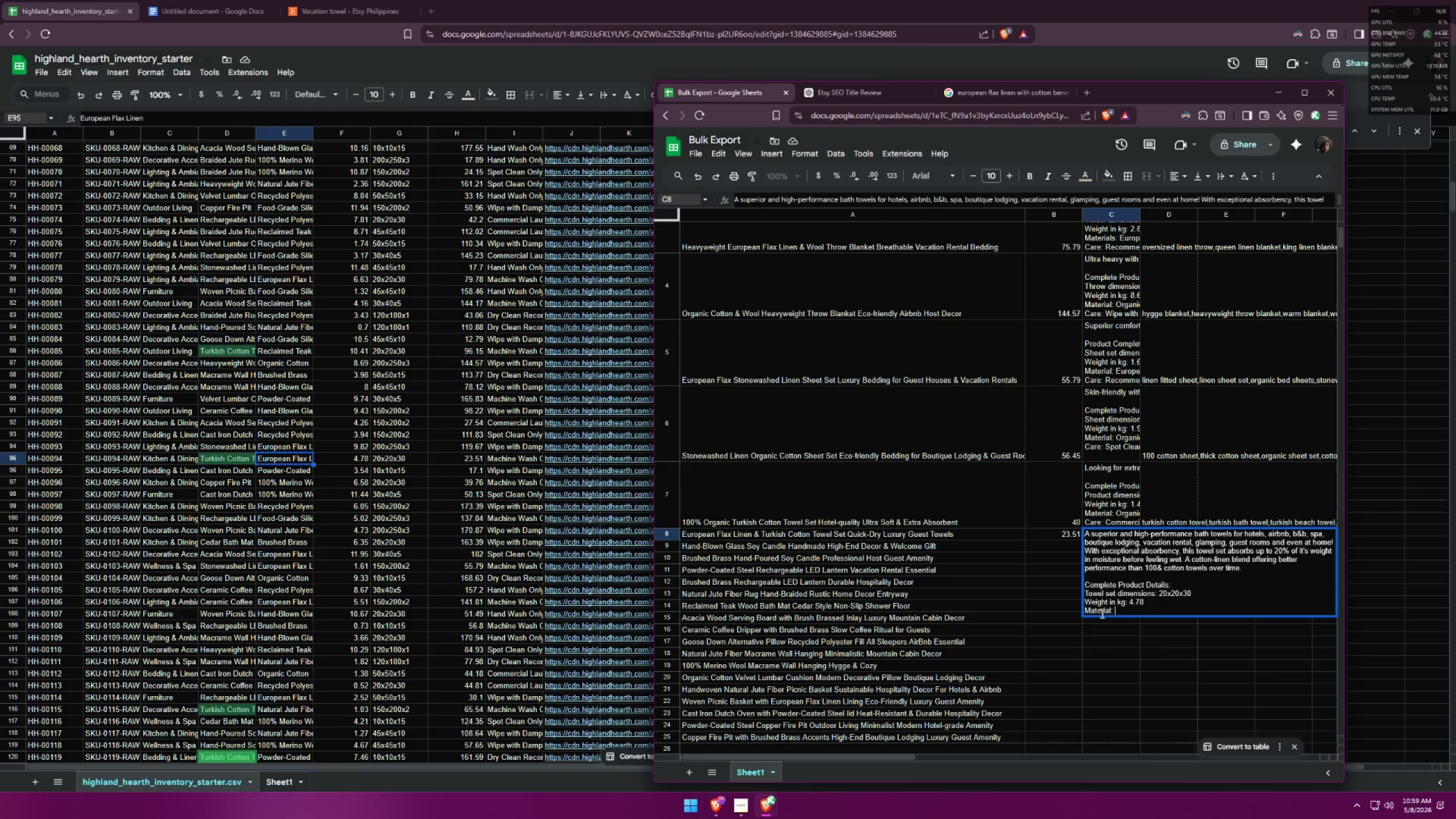 
key(Control+ControlLeft)
 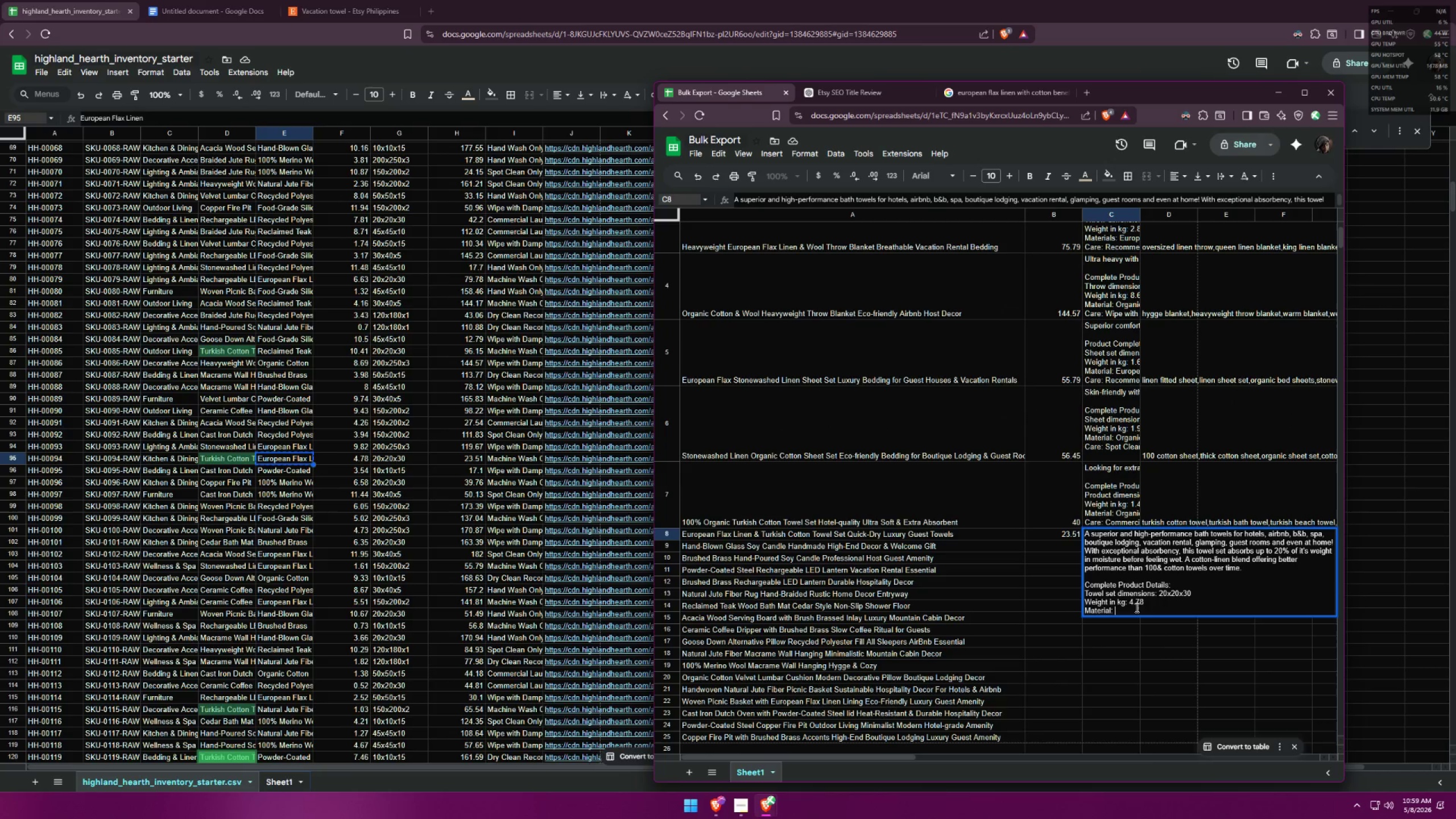 
key(Control+V)
 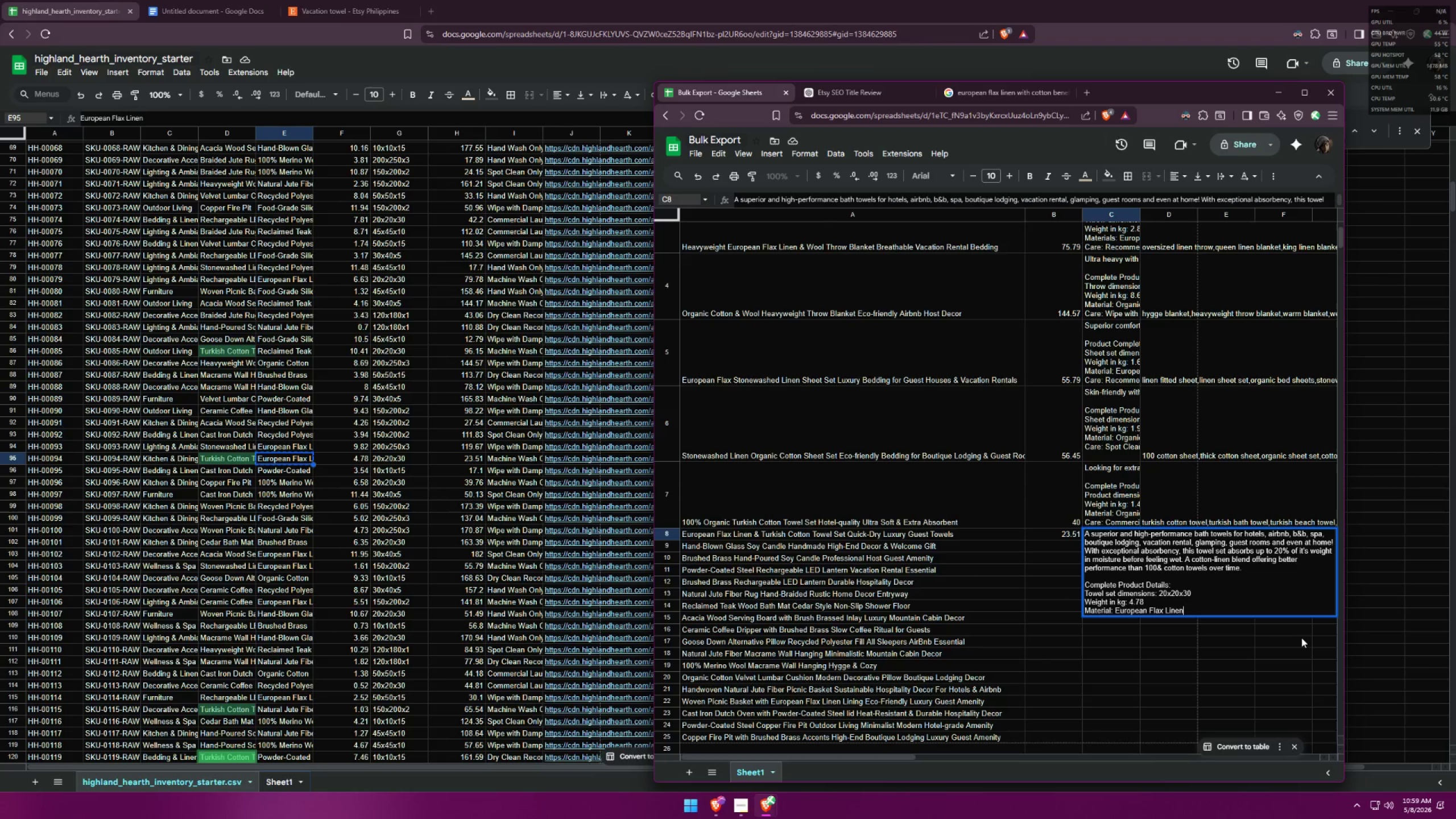 
type( and Cotton)
 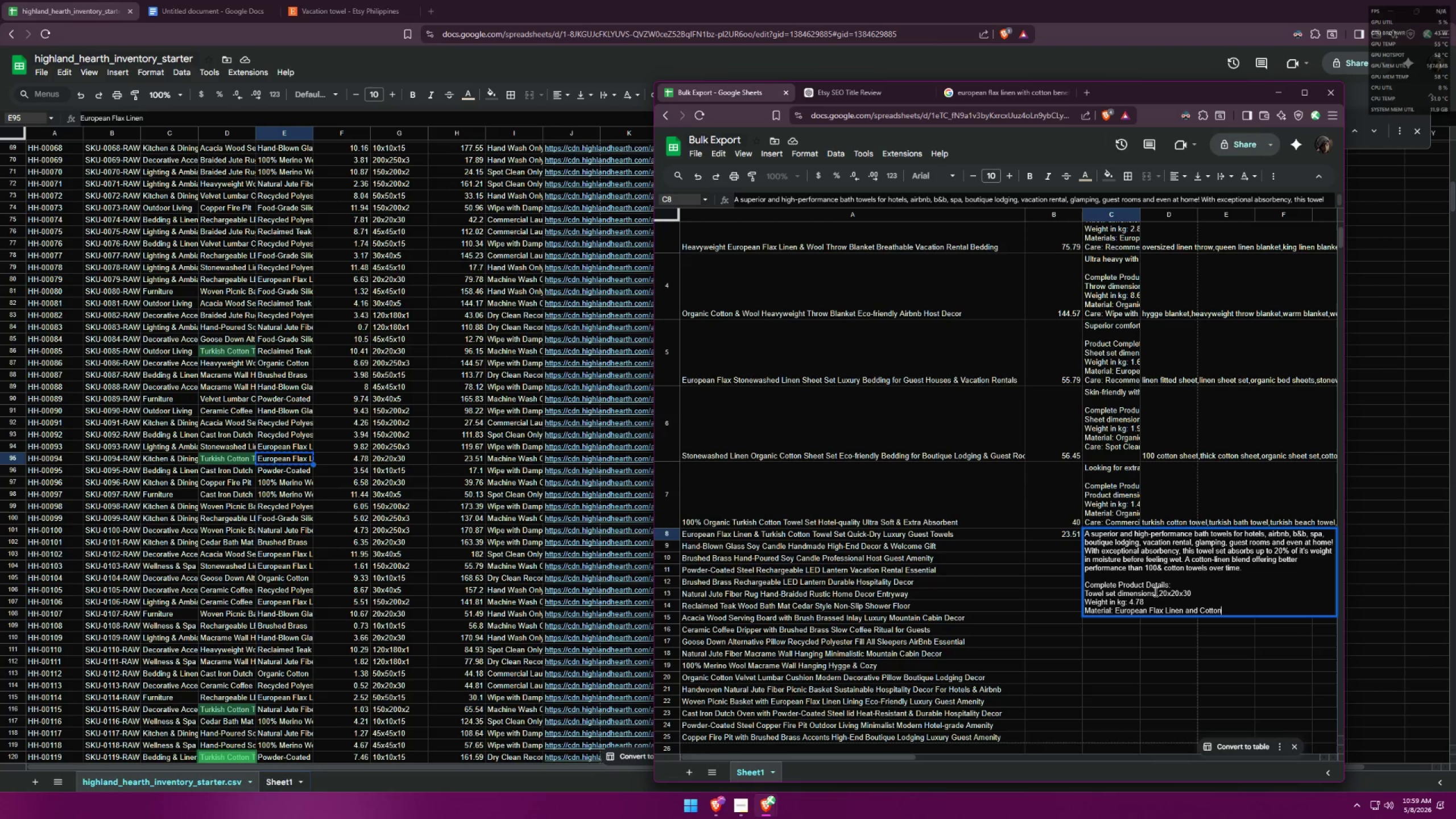 
wait(6.17)
 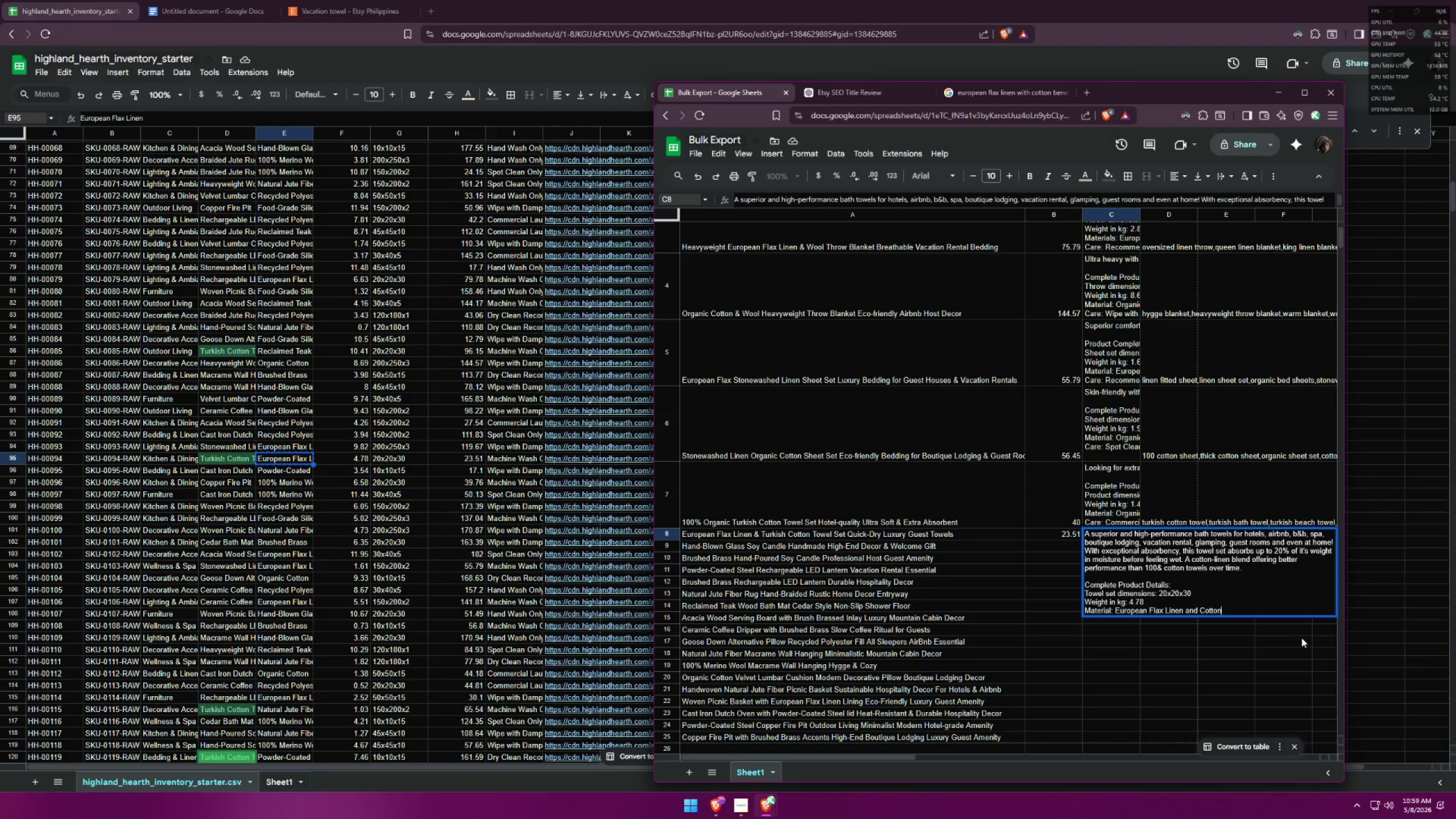 
left_click([1198, 612])
 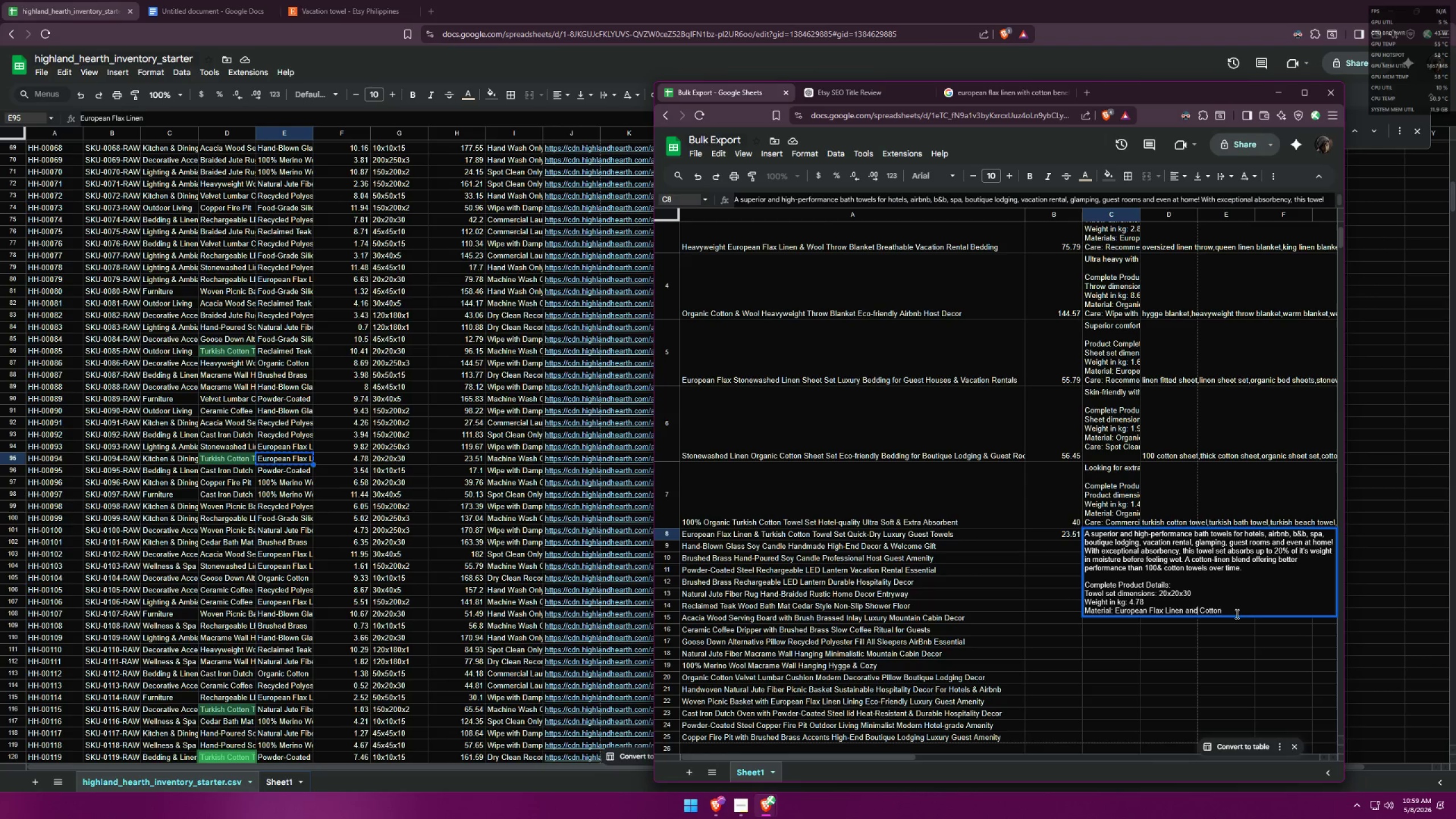 
type( Turkish)
 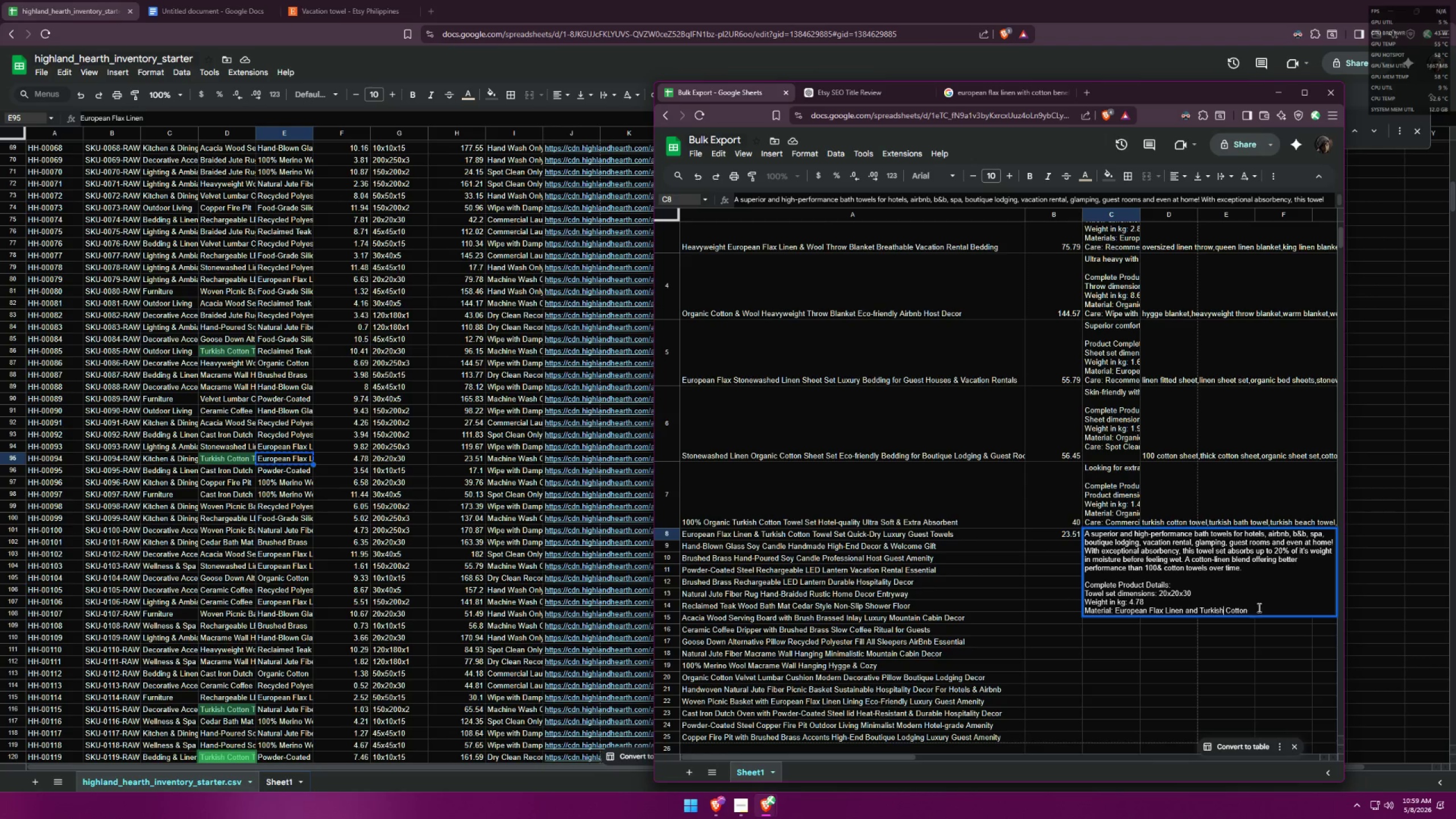 
left_click([1265, 614])
 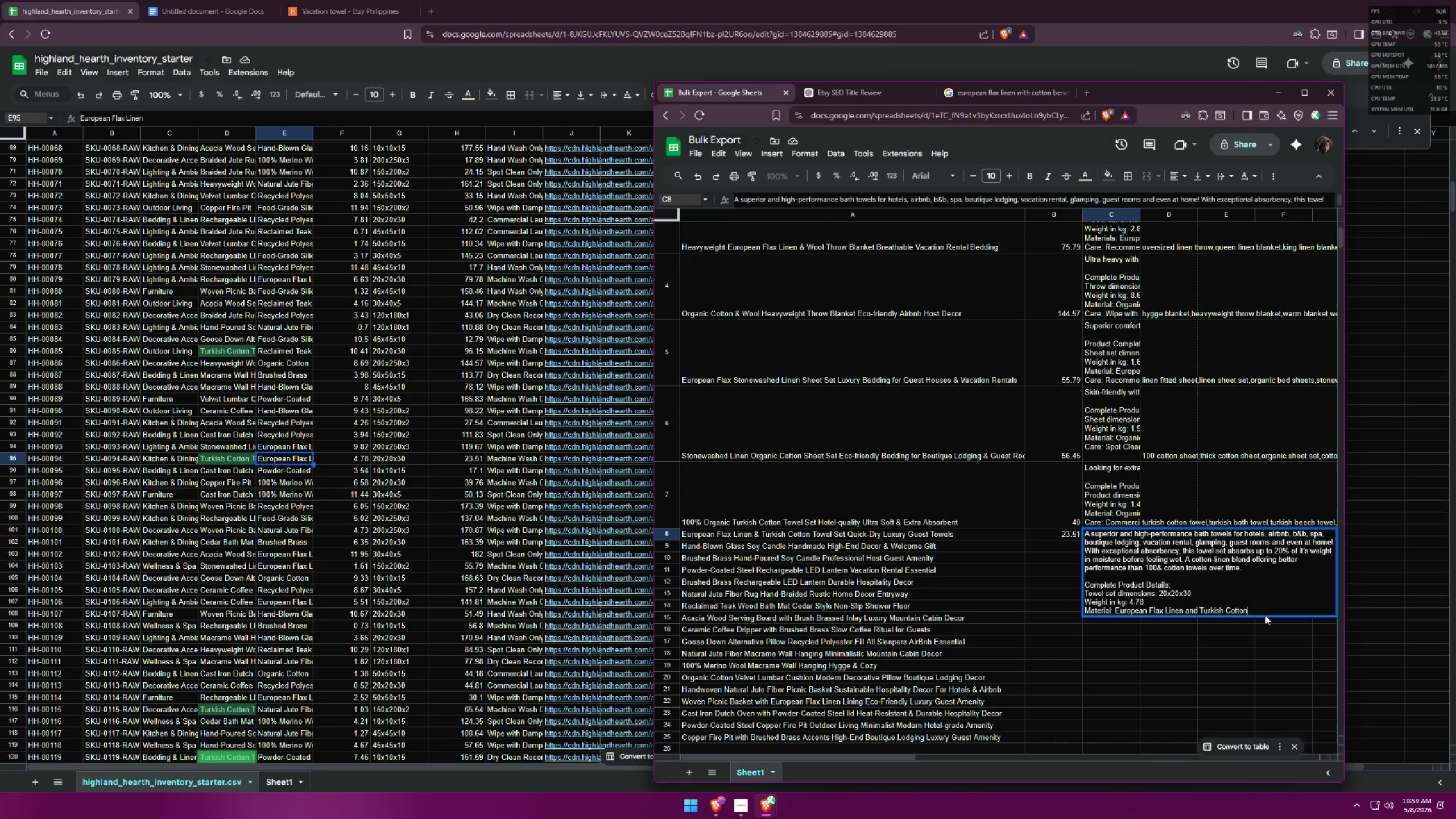 
key(Control+ControlLeft)
 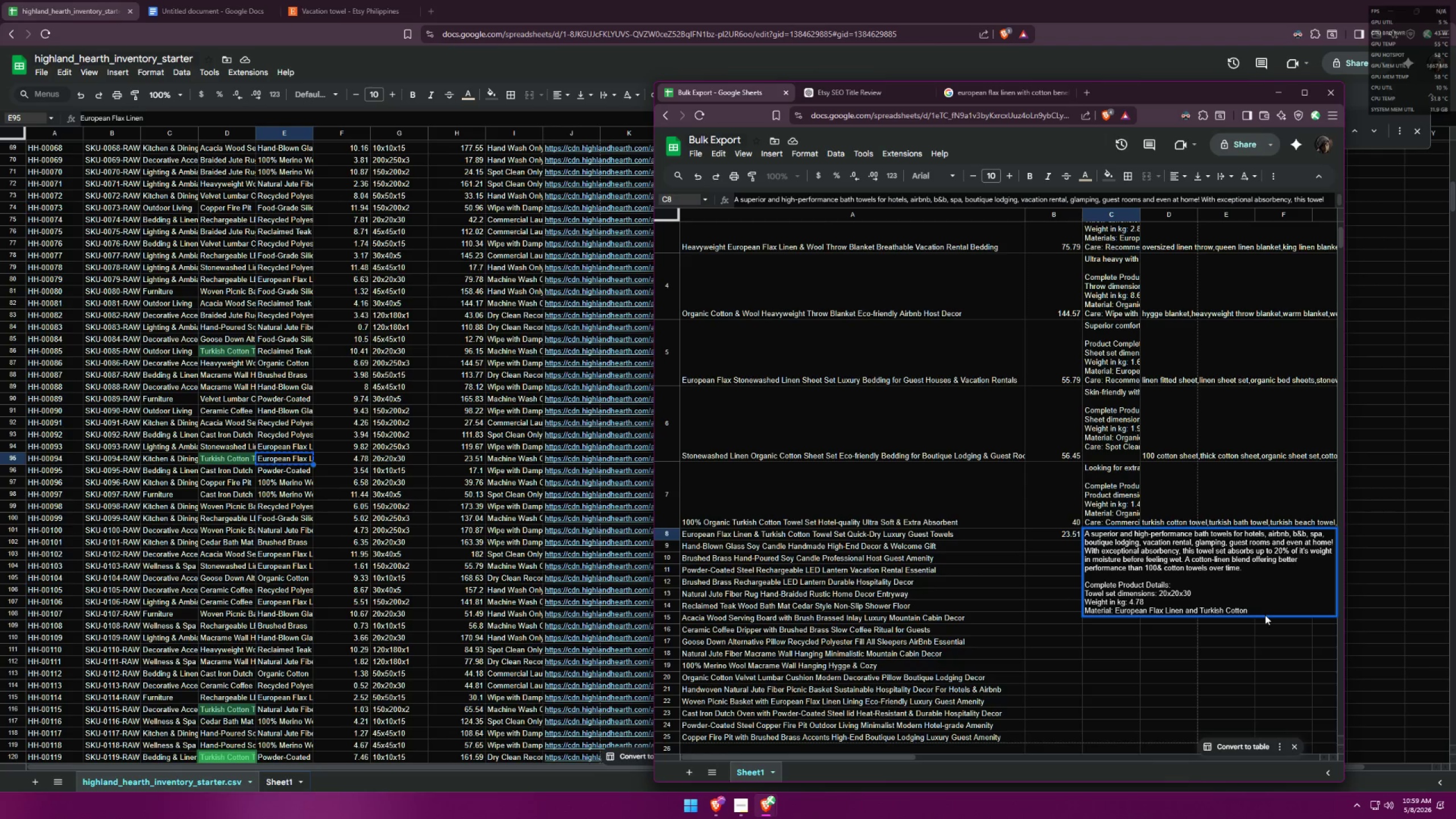 
key(Control+Enter)
 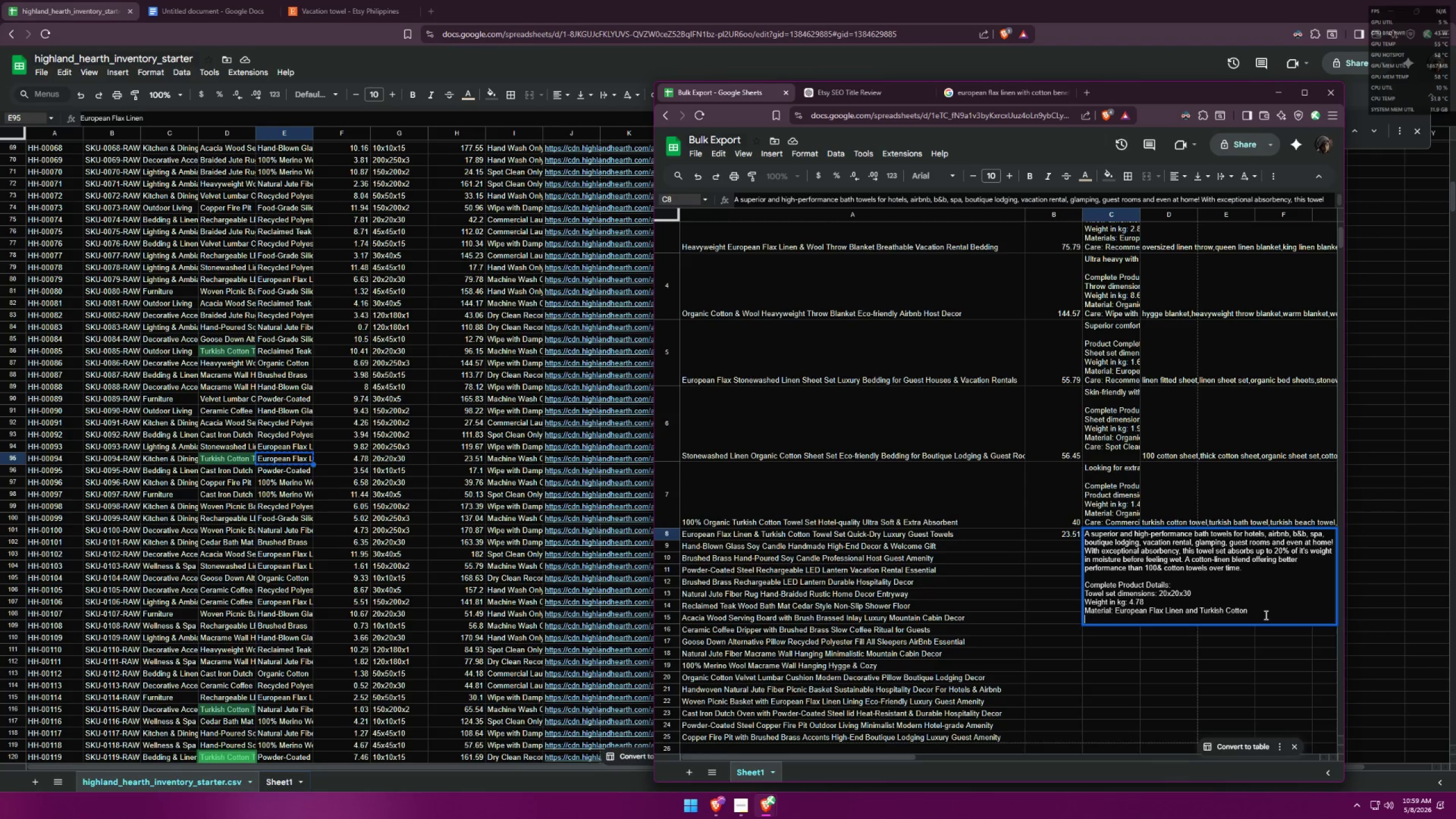 
type(Care: )
 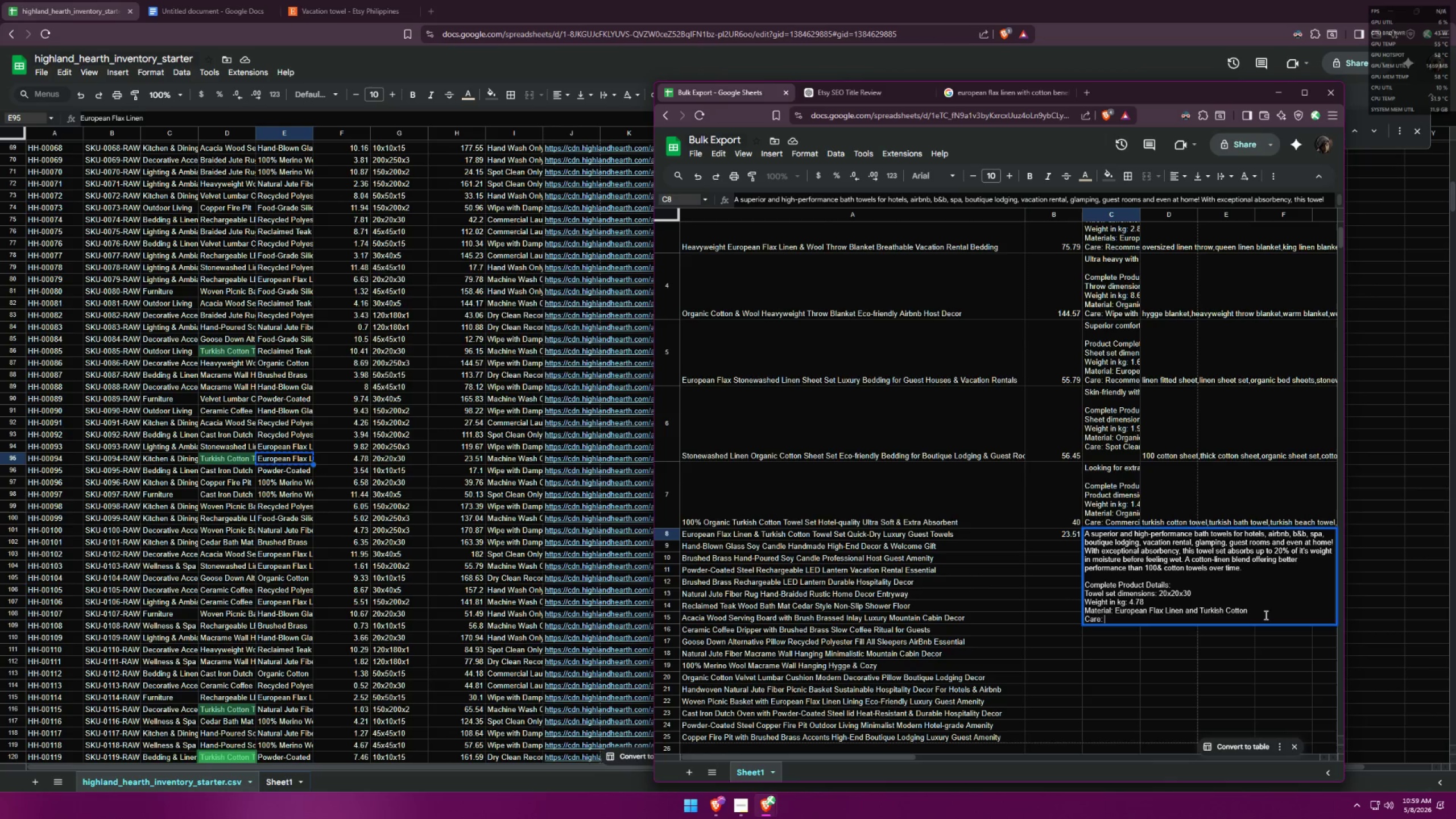 
key(Alt+AltLeft)
 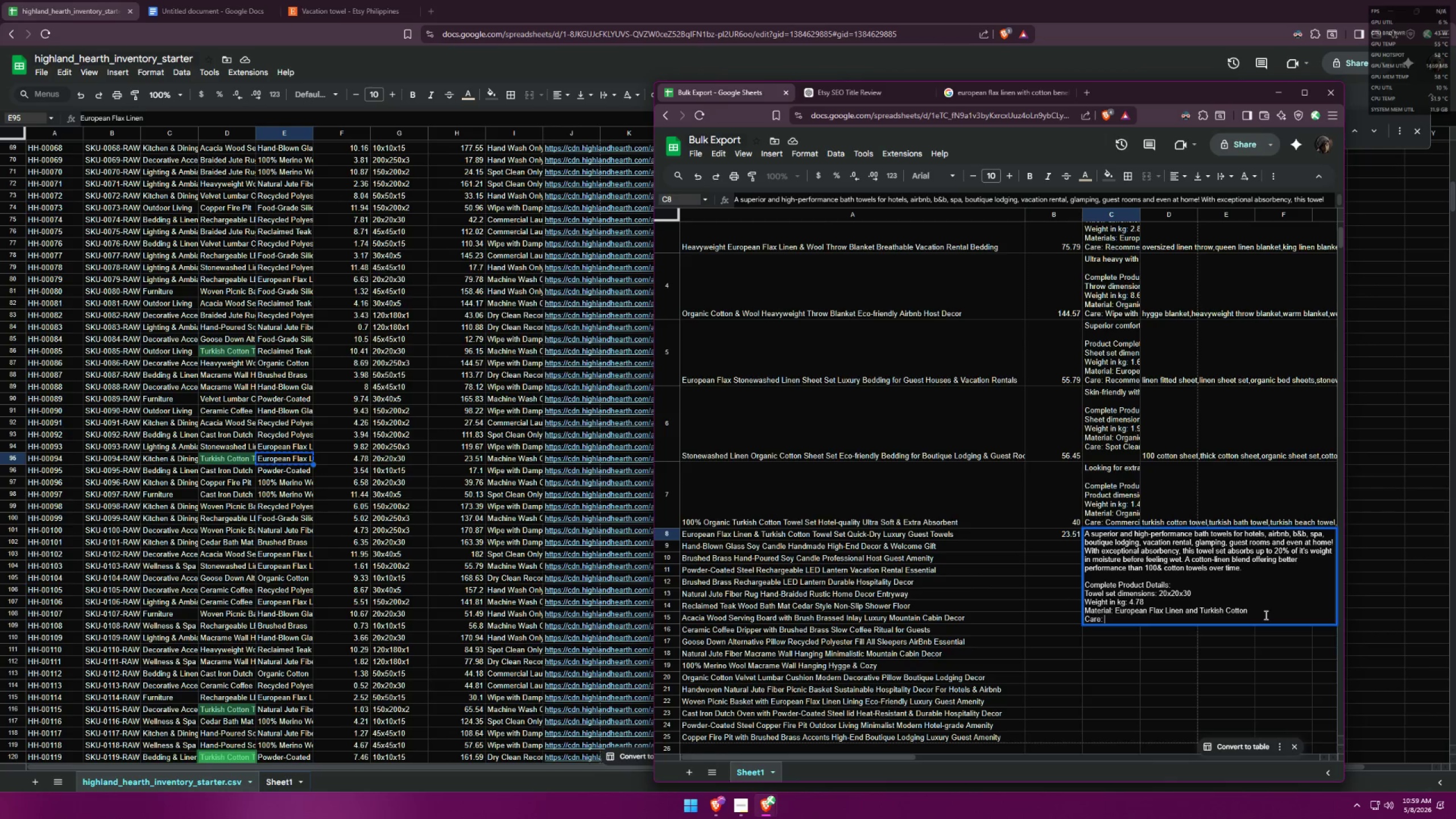 
key(Alt+Tab)
 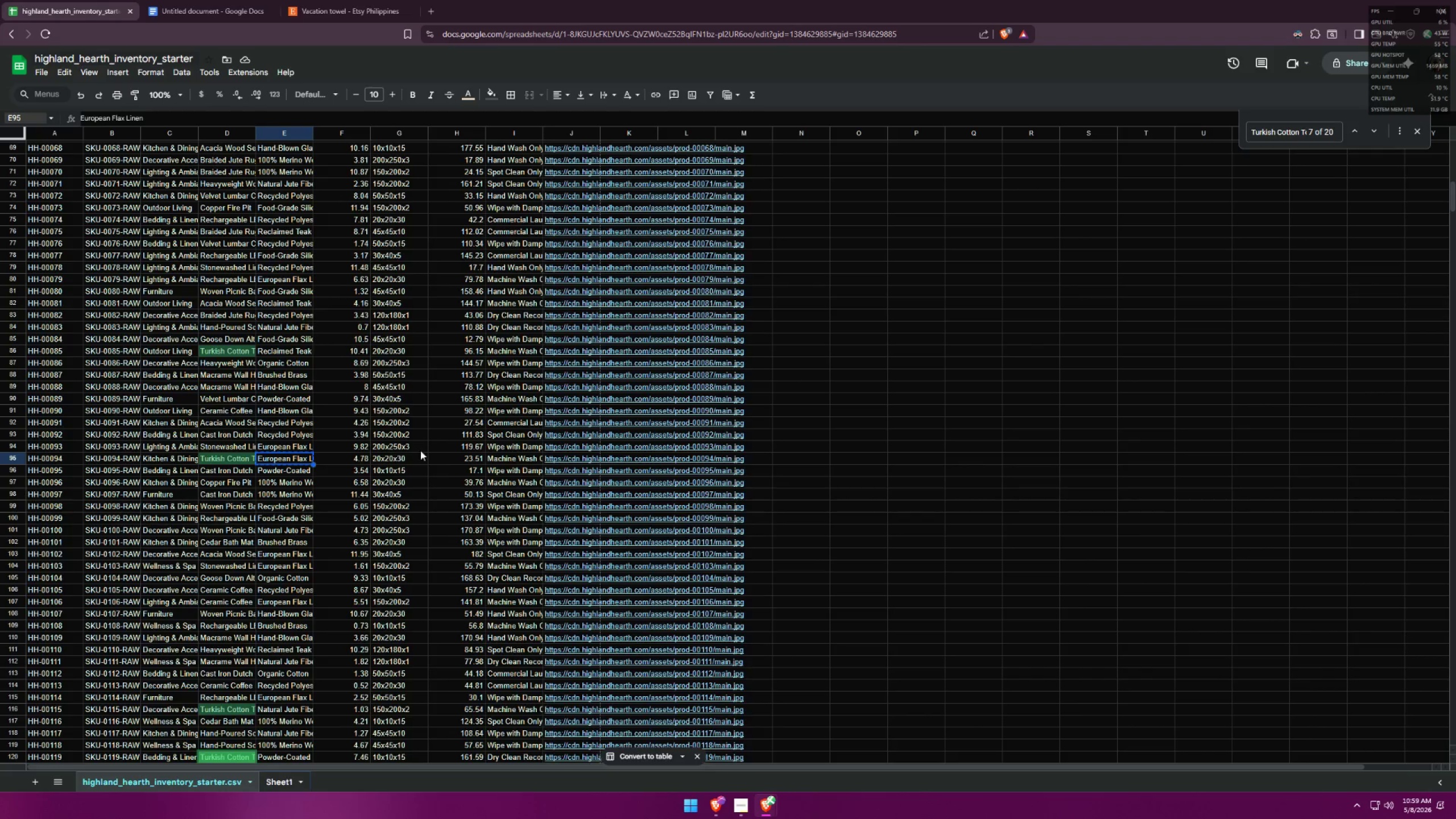 
left_click([510, 459])
 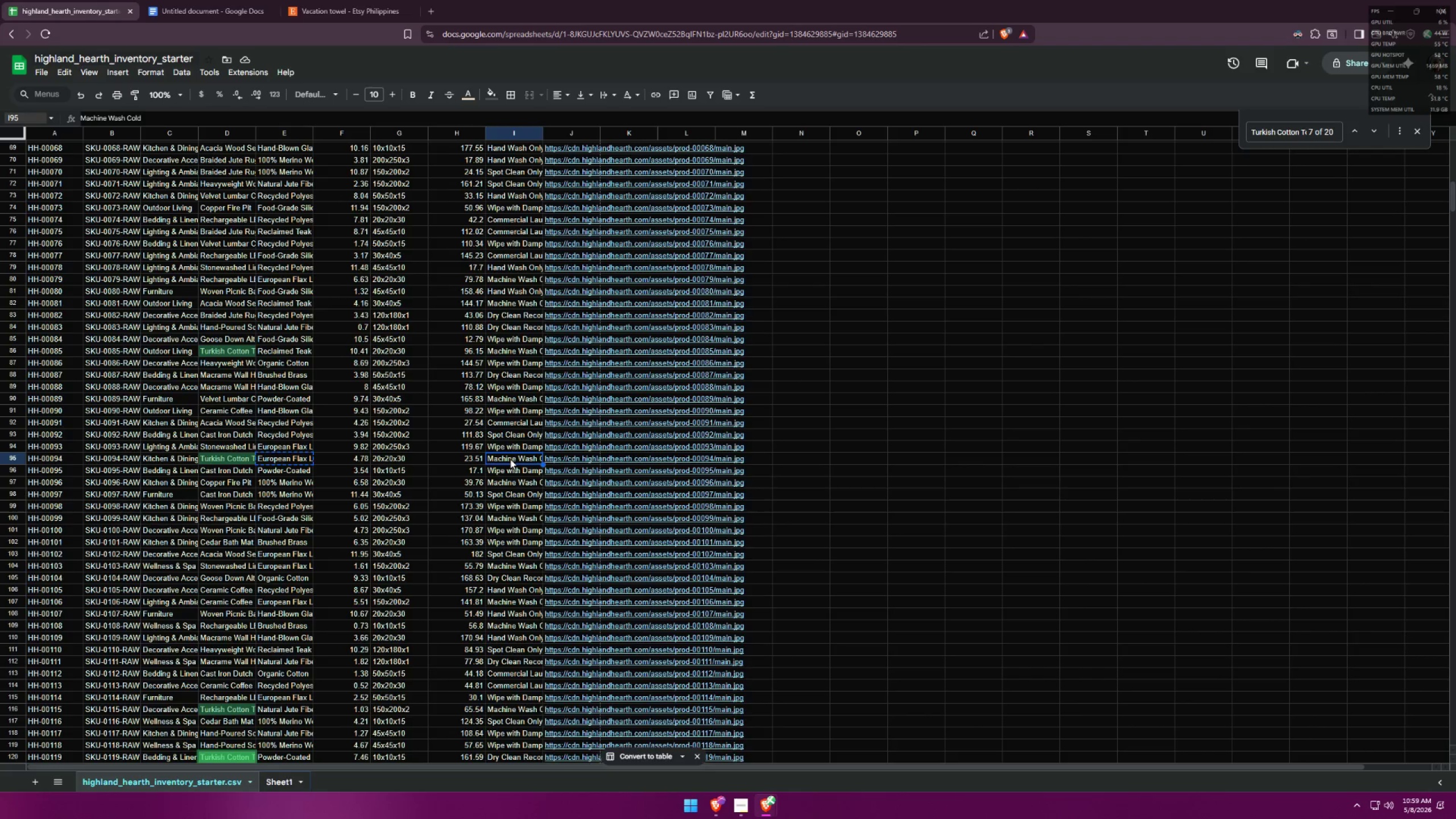 
key(Control+ControlLeft)
 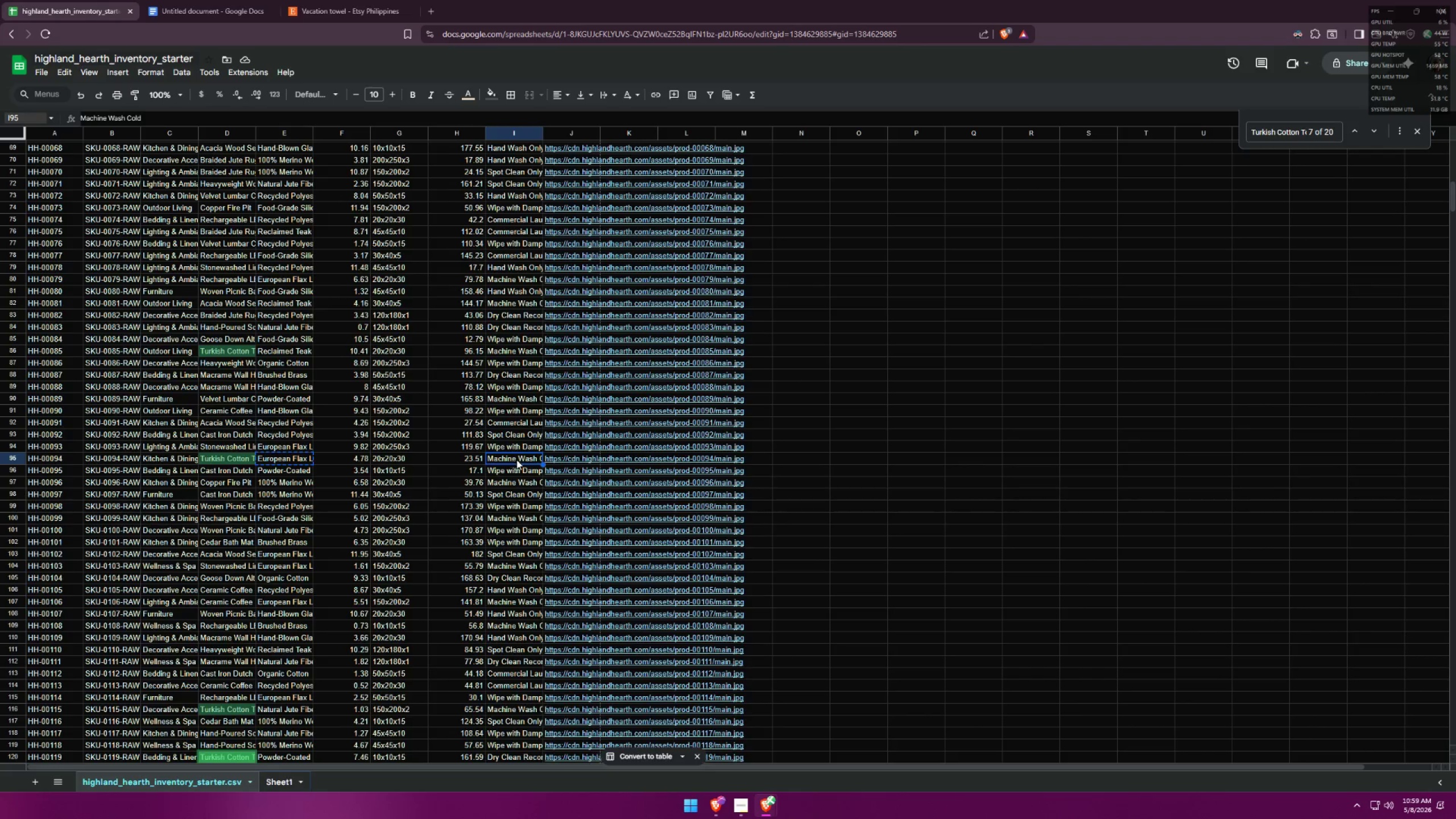 
key(Control+C)
 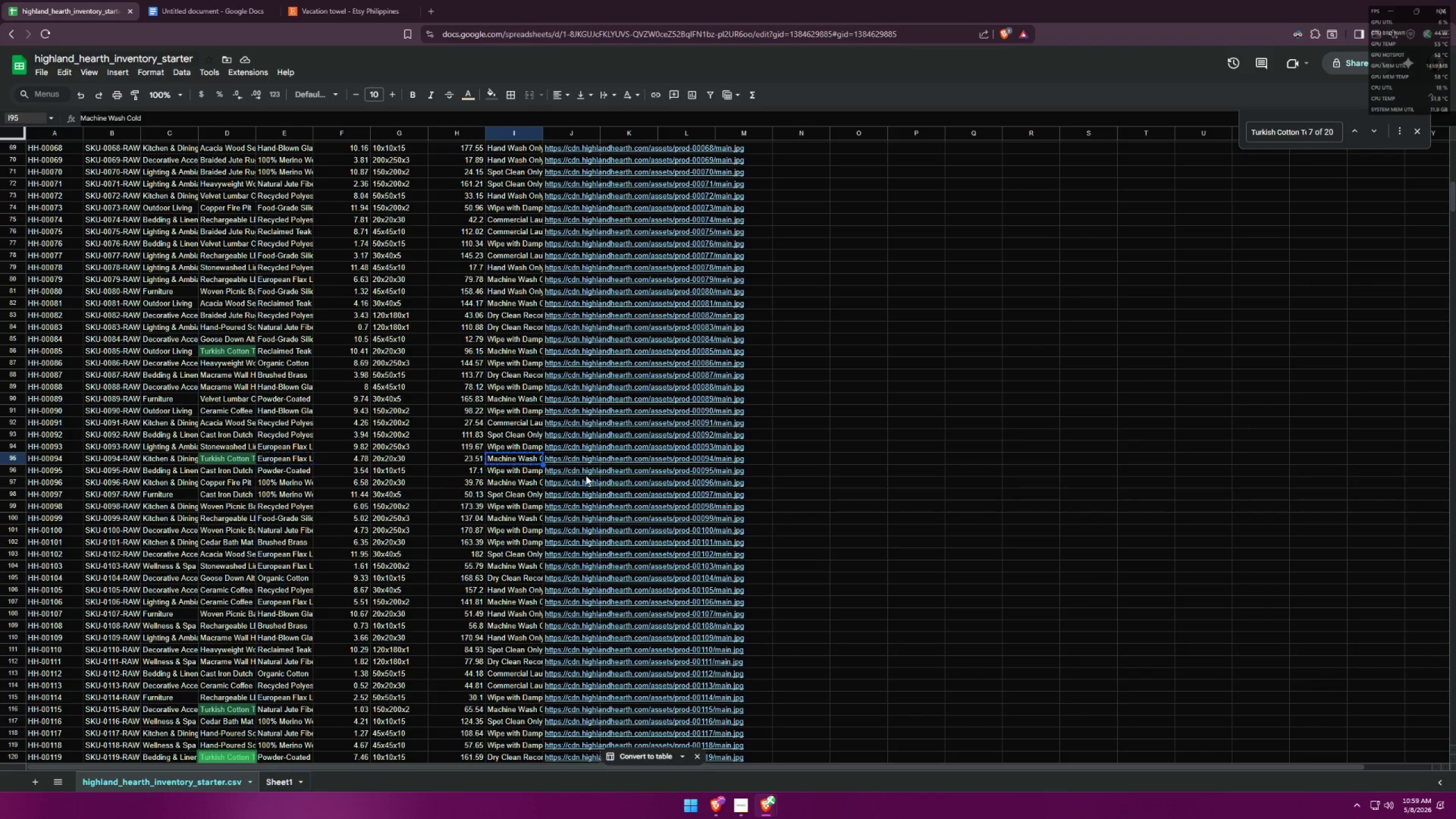 
key(Alt+AltLeft)
 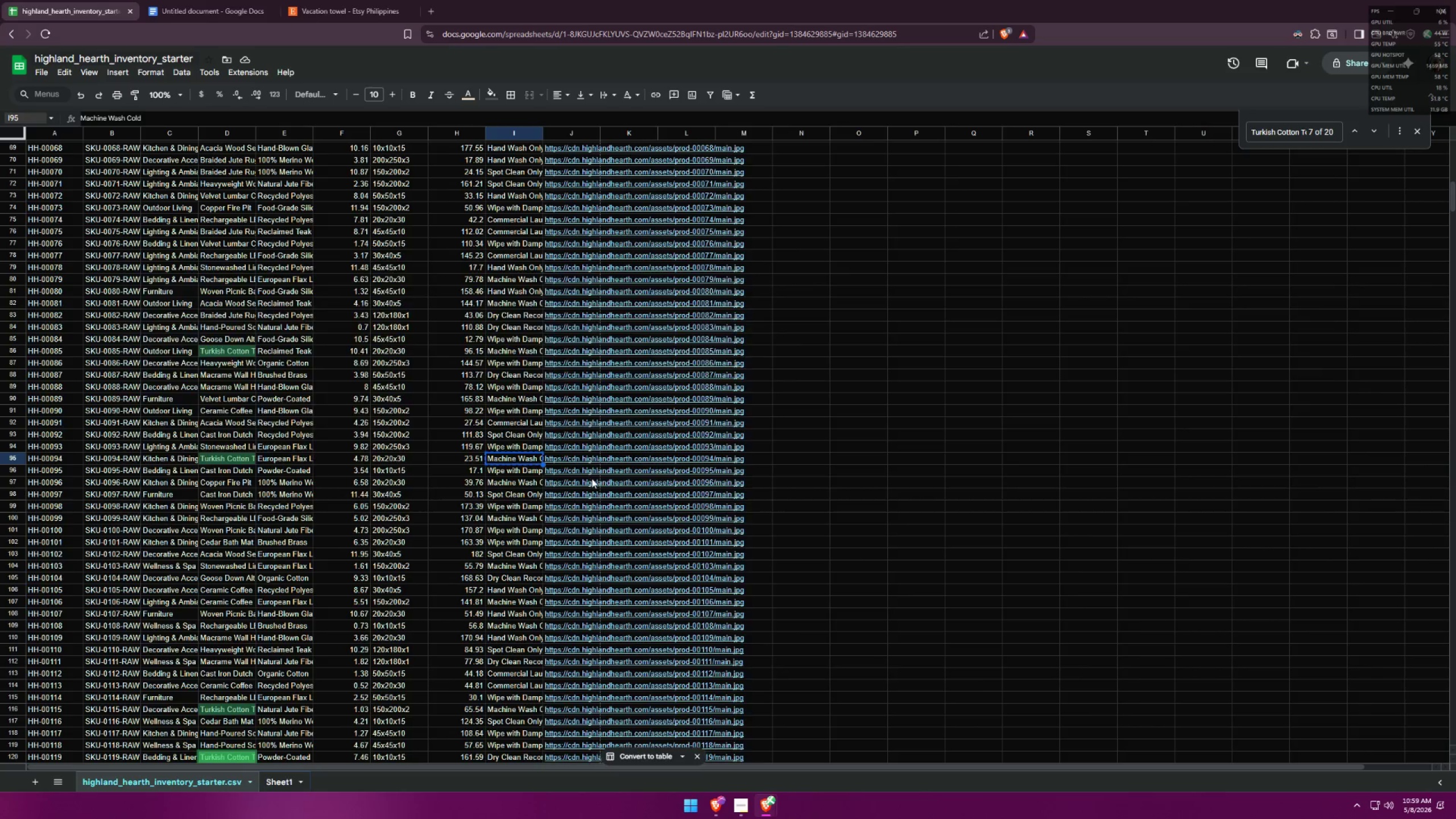 
key(Alt+Tab)
 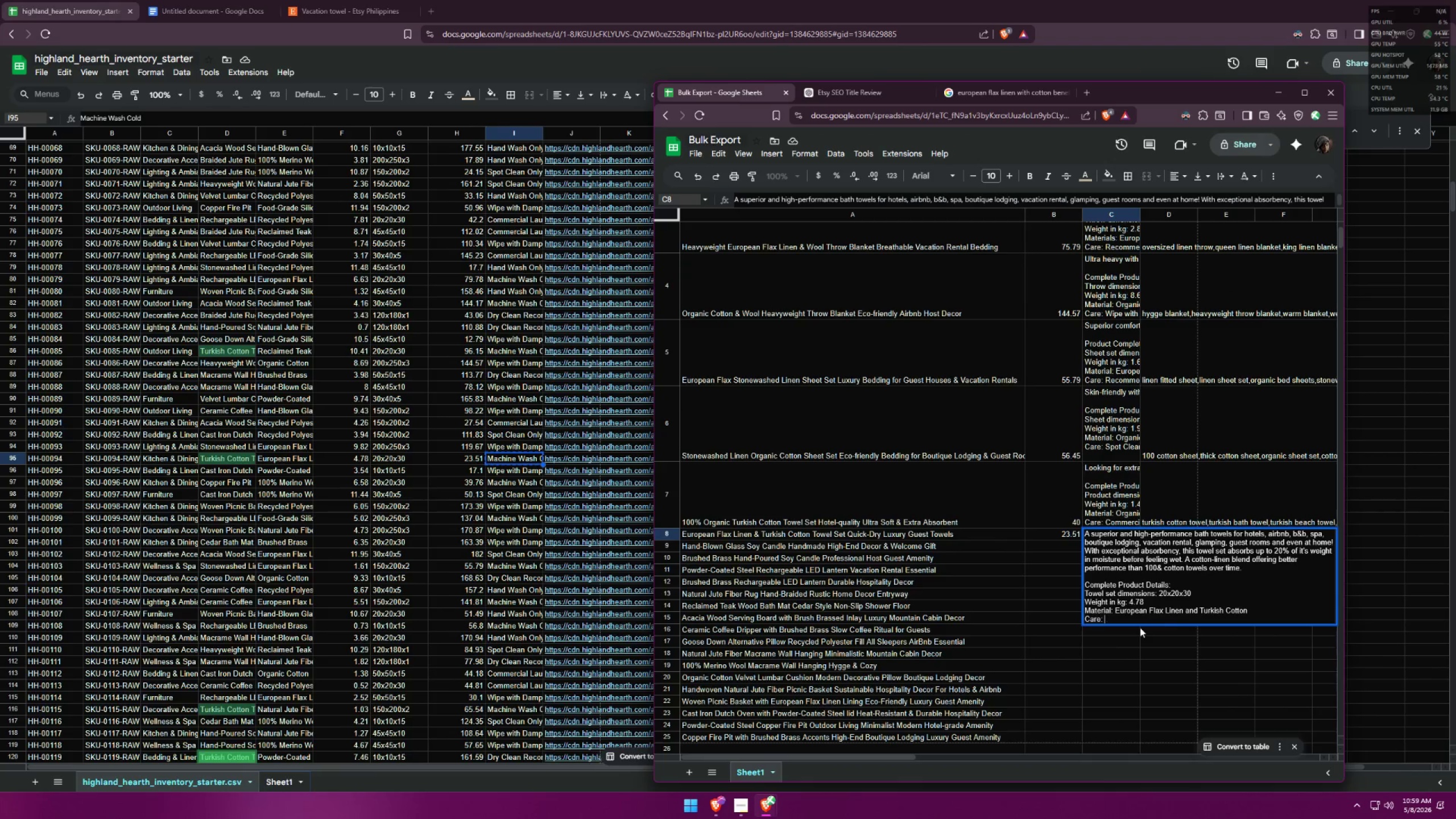 
key(Control+ControlLeft)
 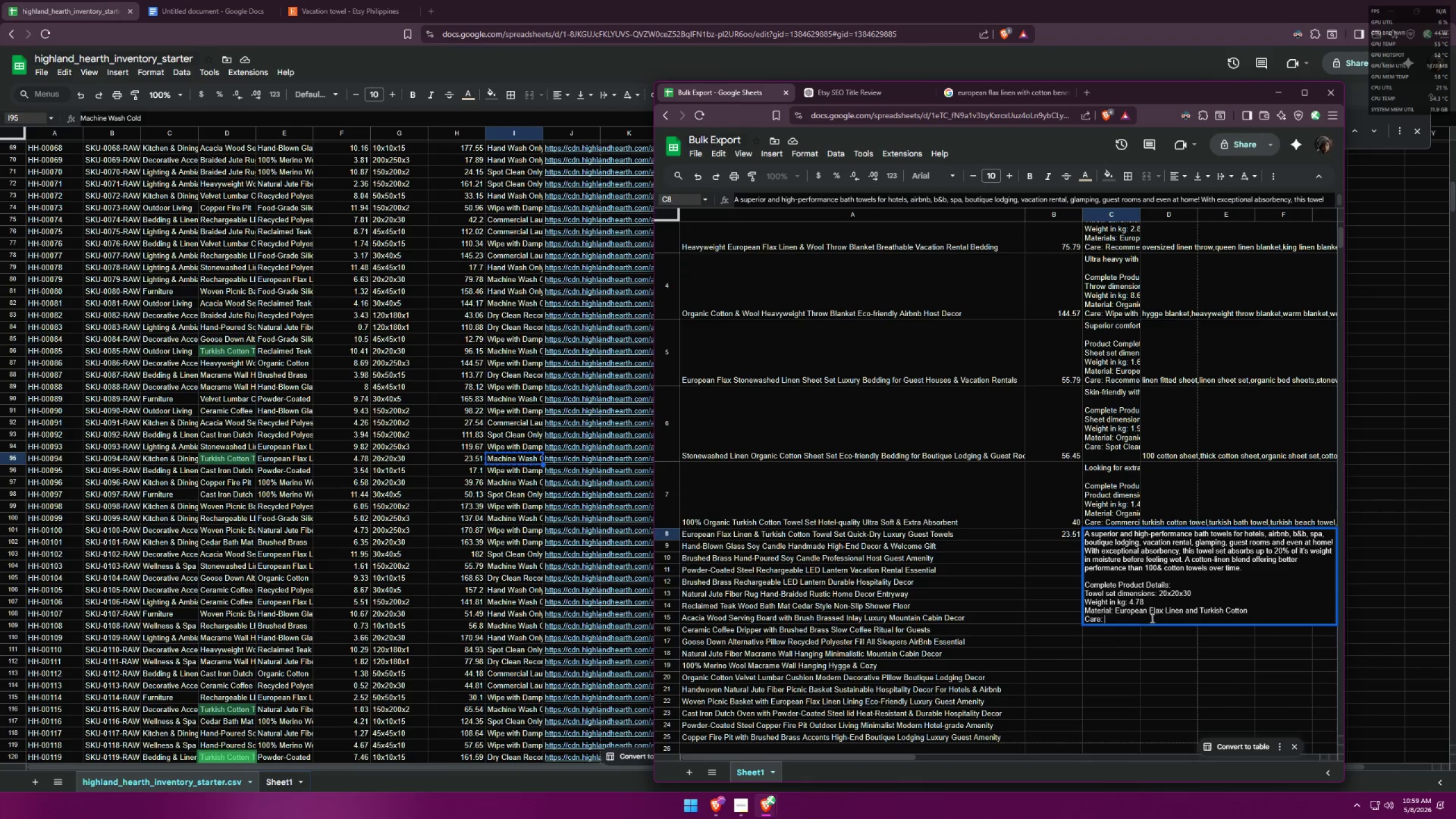 
key(Control+V)
 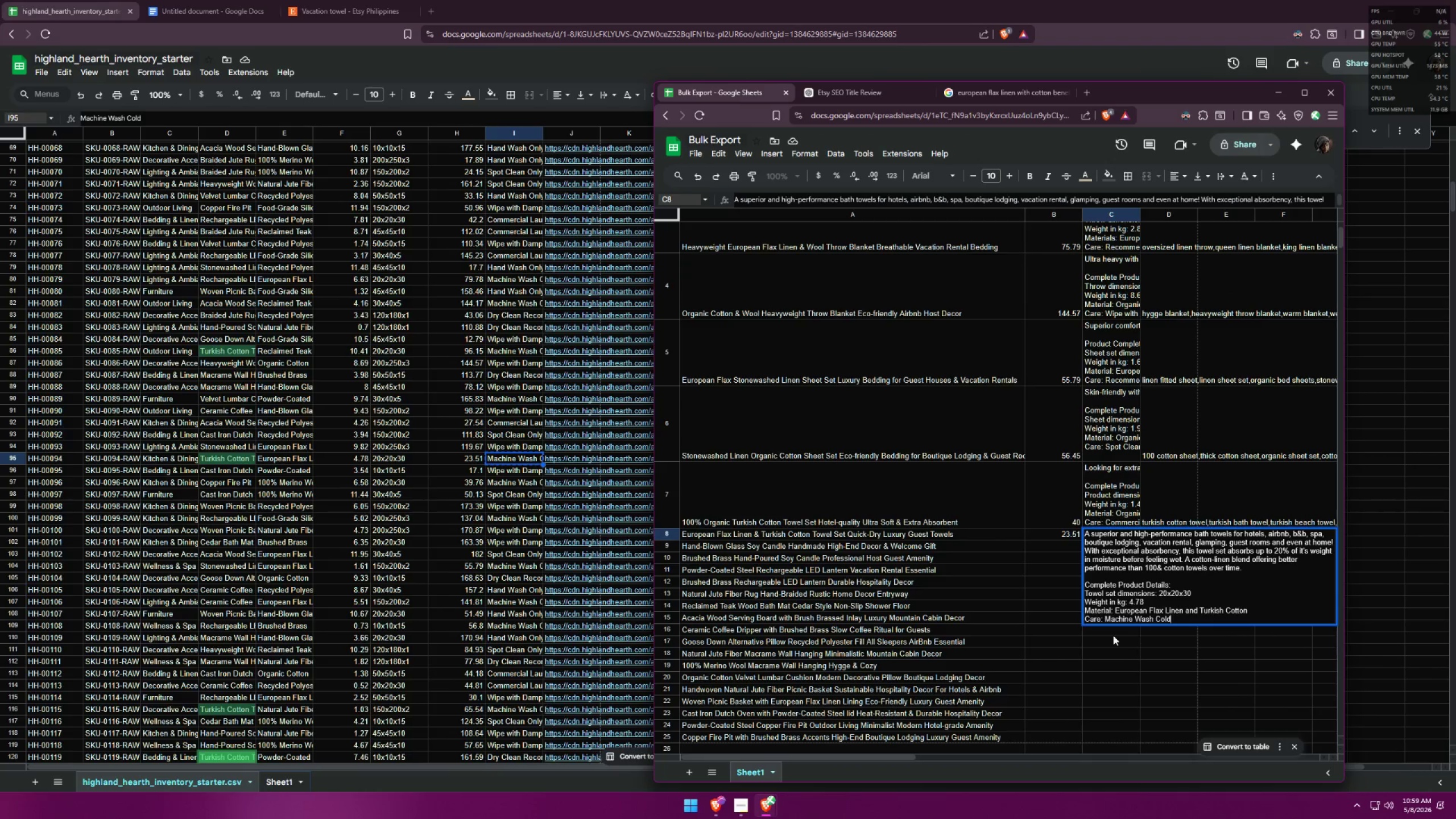 
left_click([1110, 636])
 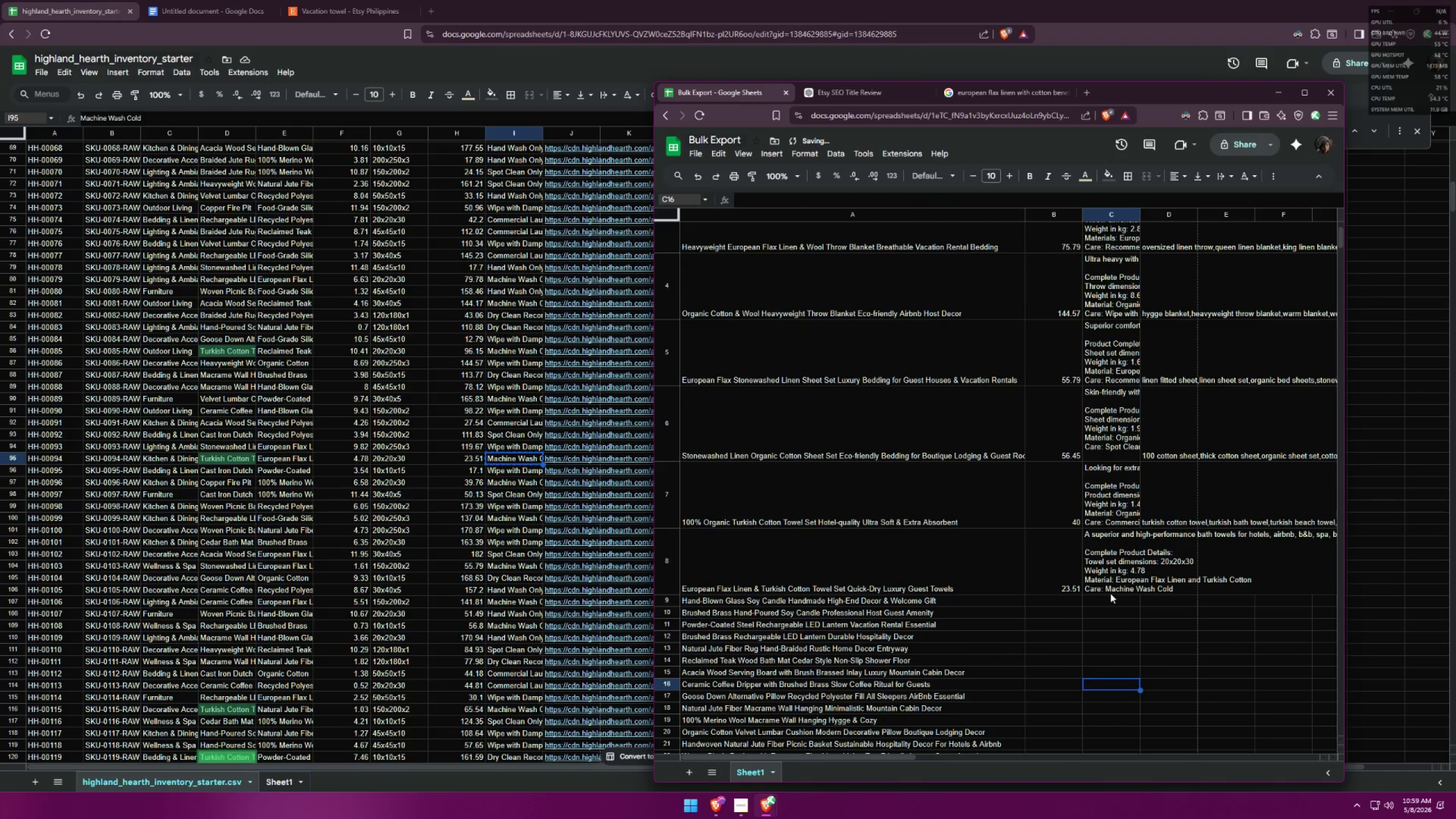 
left_click([1101, 569])
 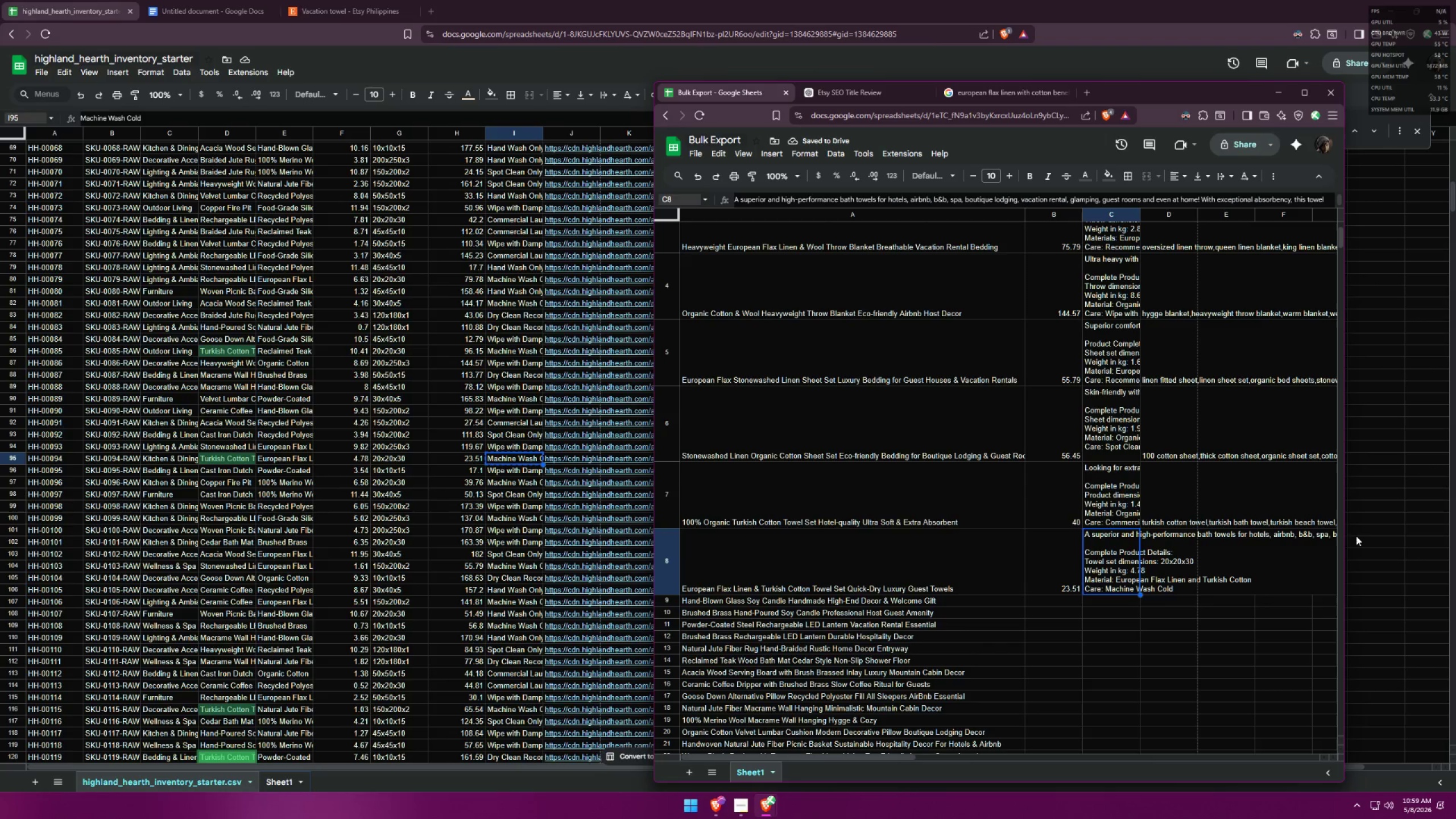 
left_click_drag(start_coordinate=[1346, 536], to_coordinate=[1455, 514])
 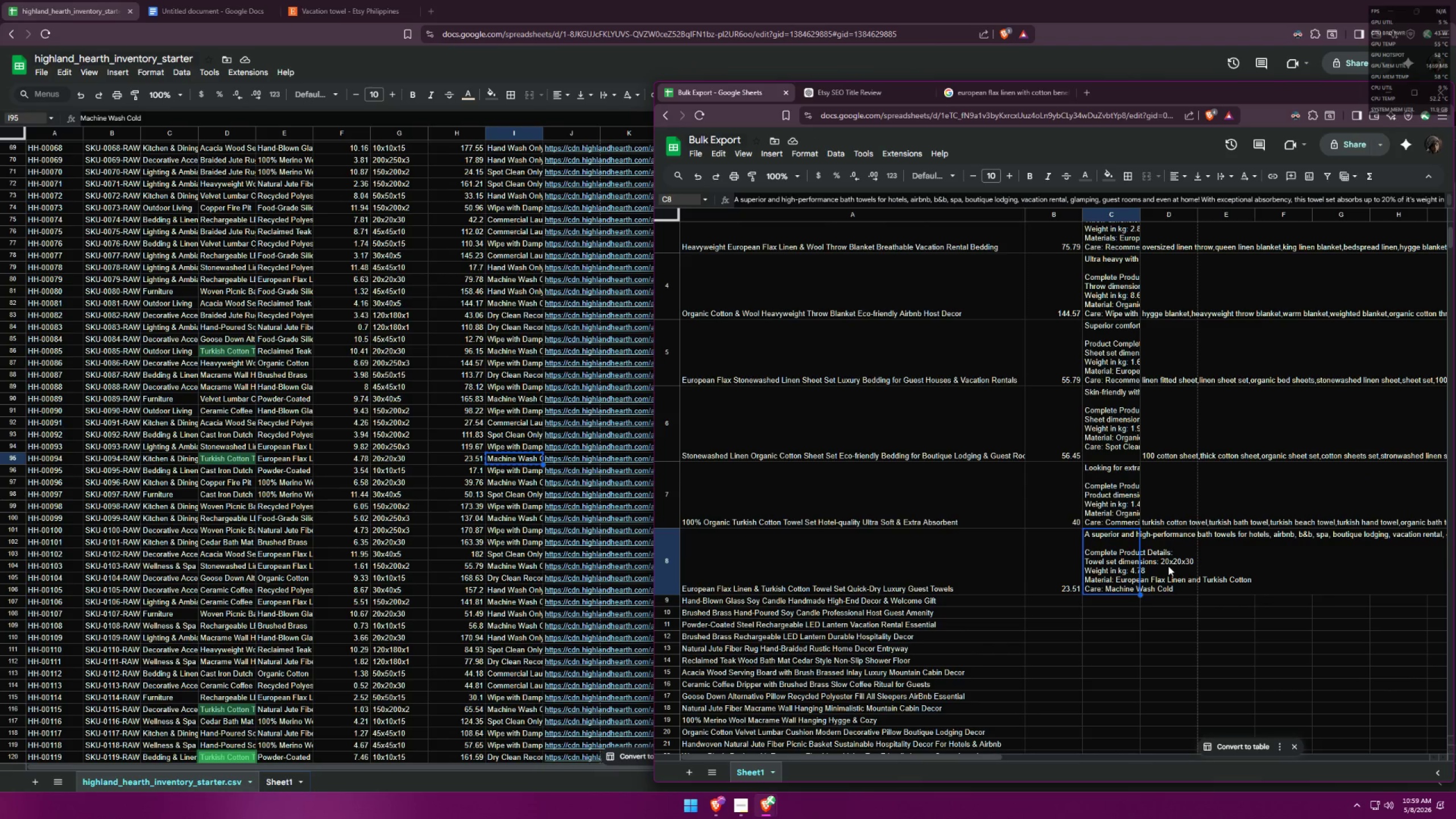 
double_click([1168, 566])
 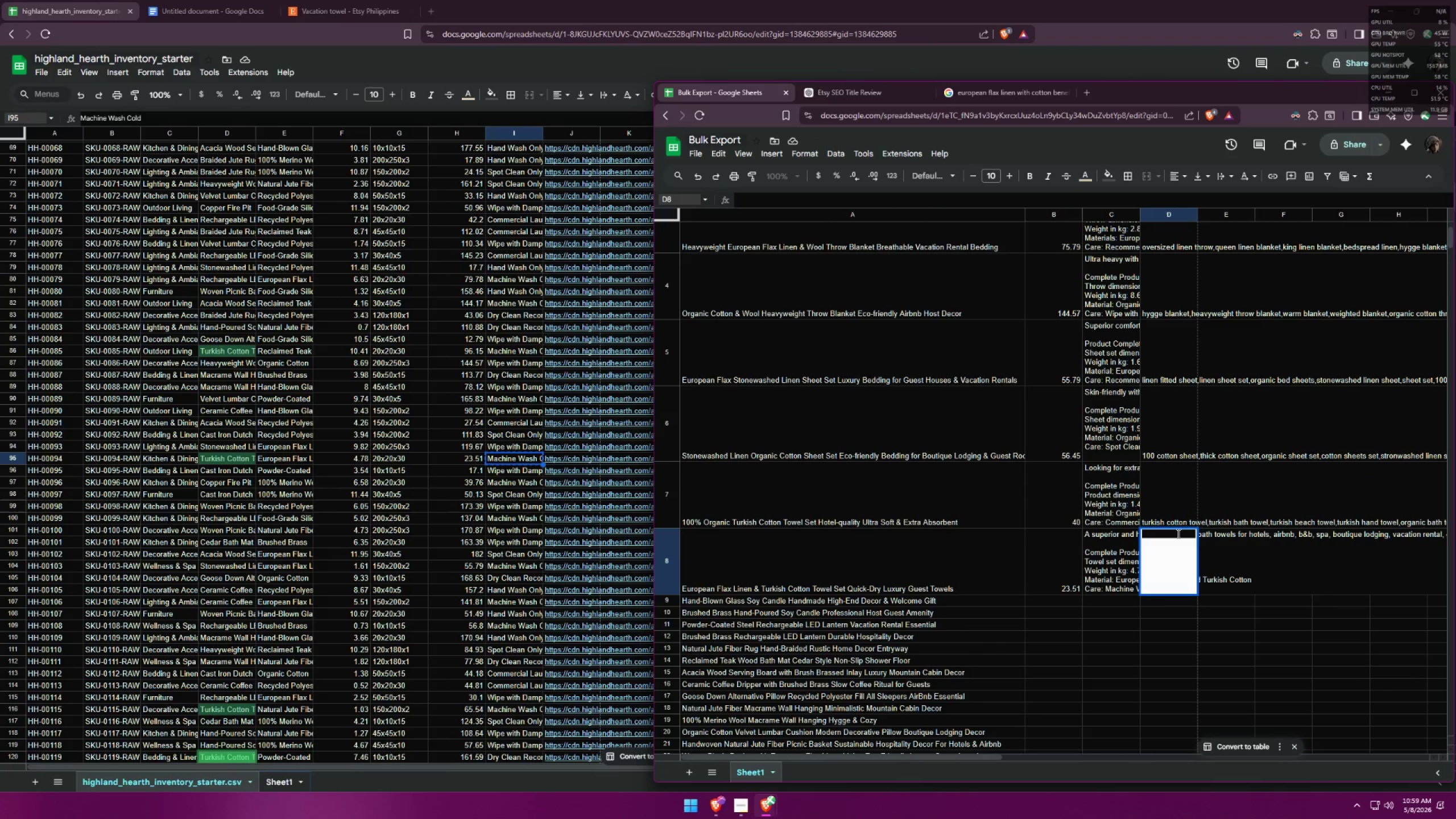 
left_click([1177, 531])
 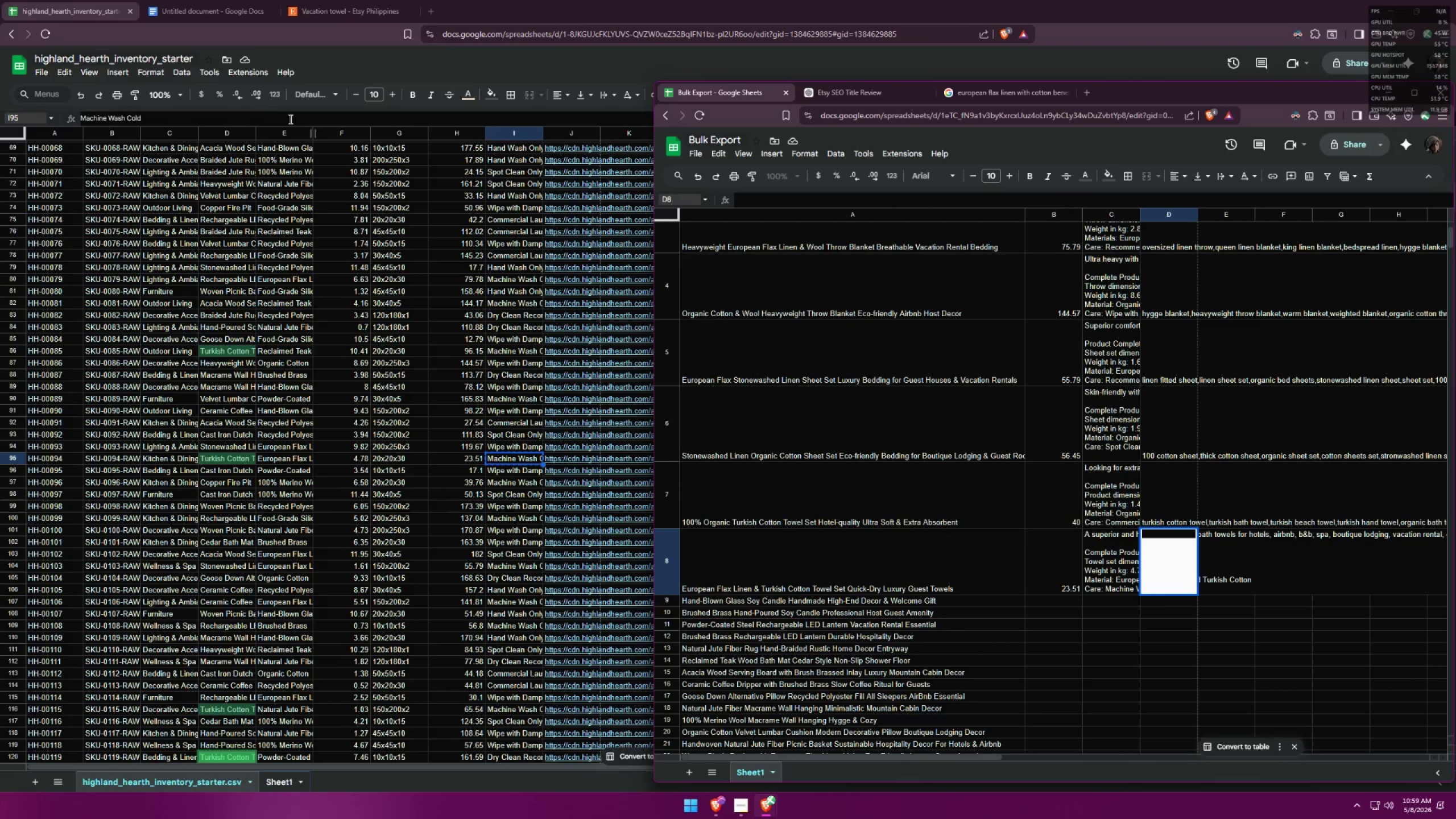 
left_click([234, 0])
 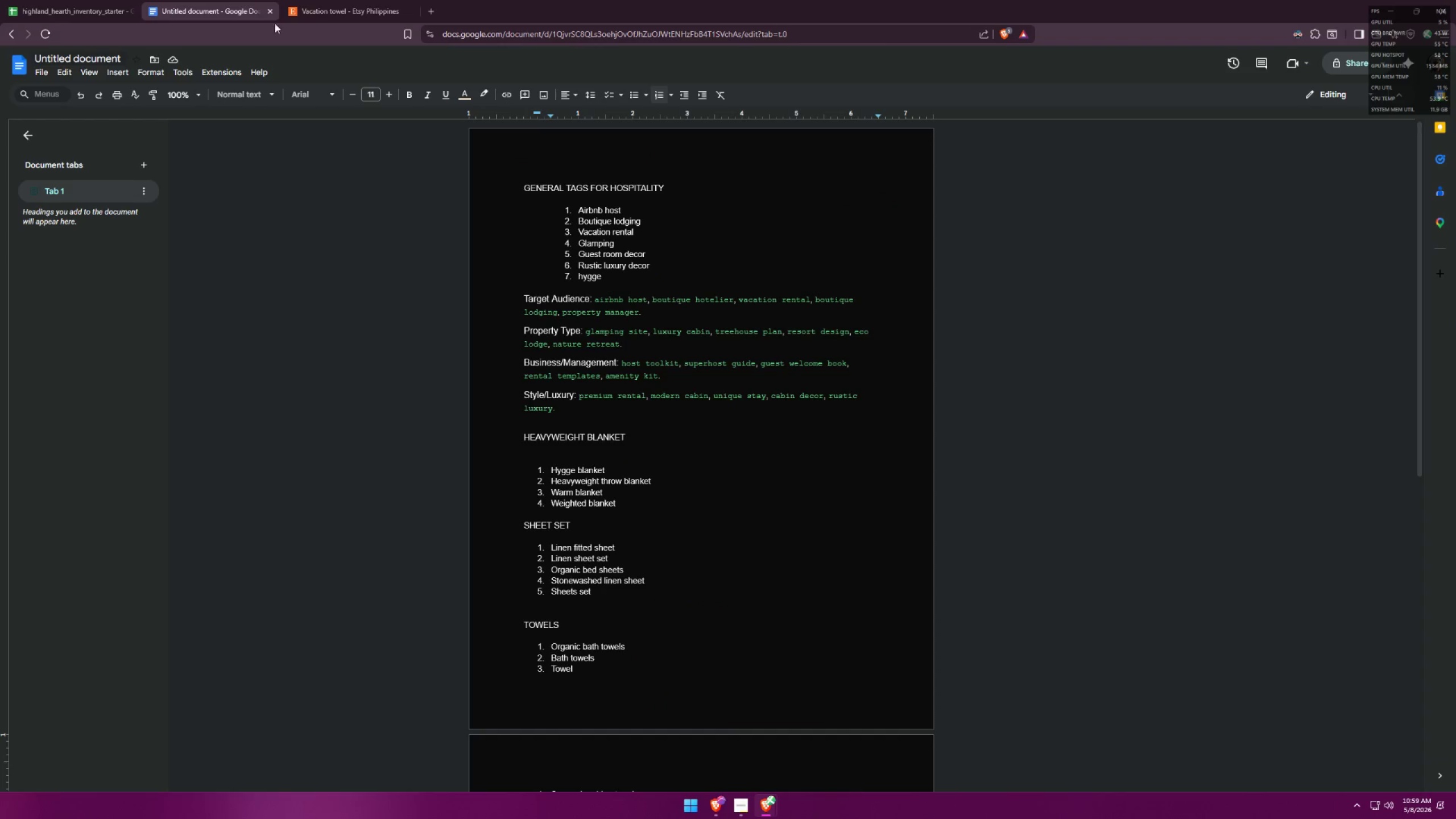 
scroll: coordinate [679, 380], scroll_direction: down, amount: 5.0
 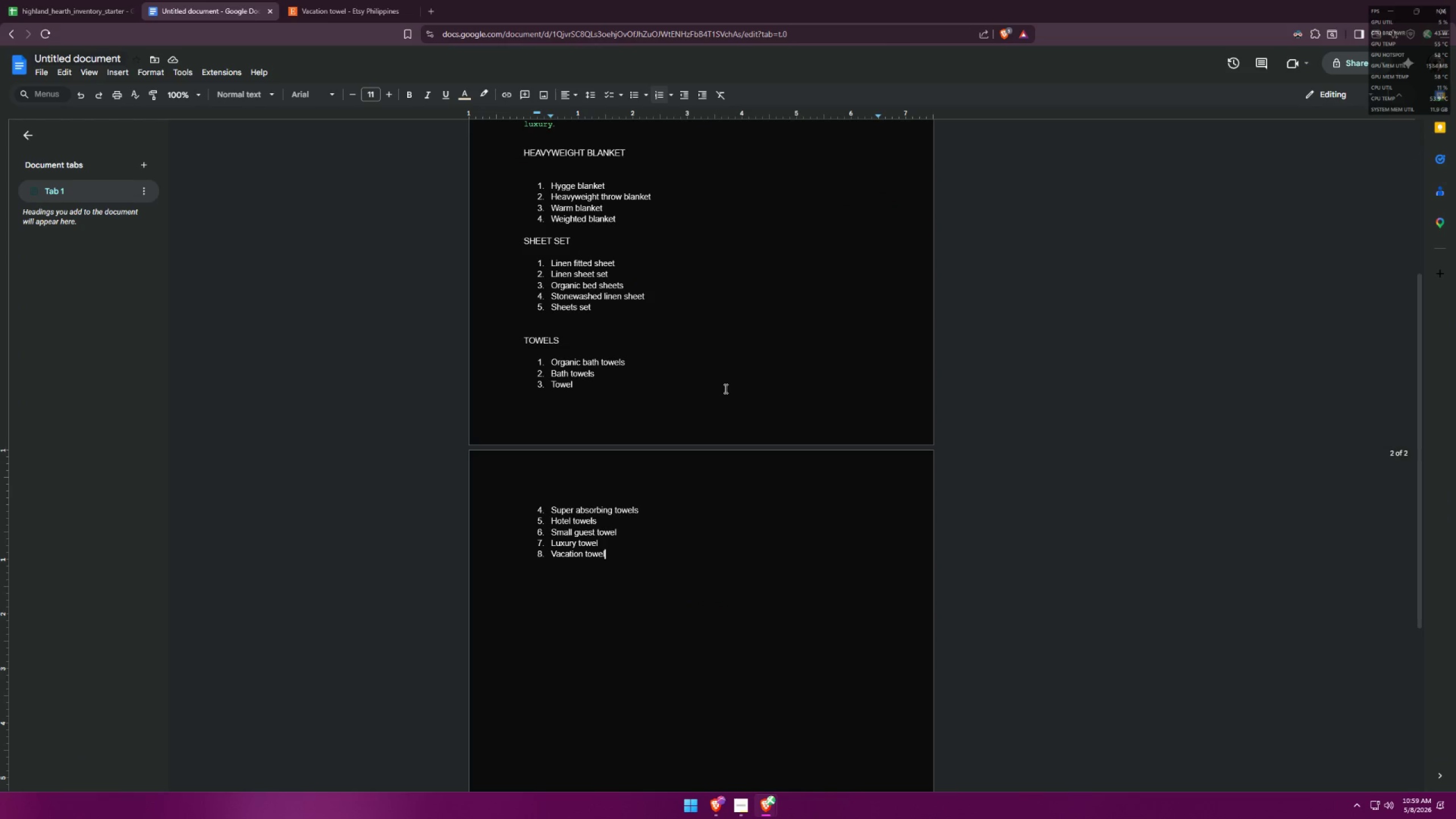 
scroll: coordinate [731, 388], scroll_direction: up, amount: 1.0
 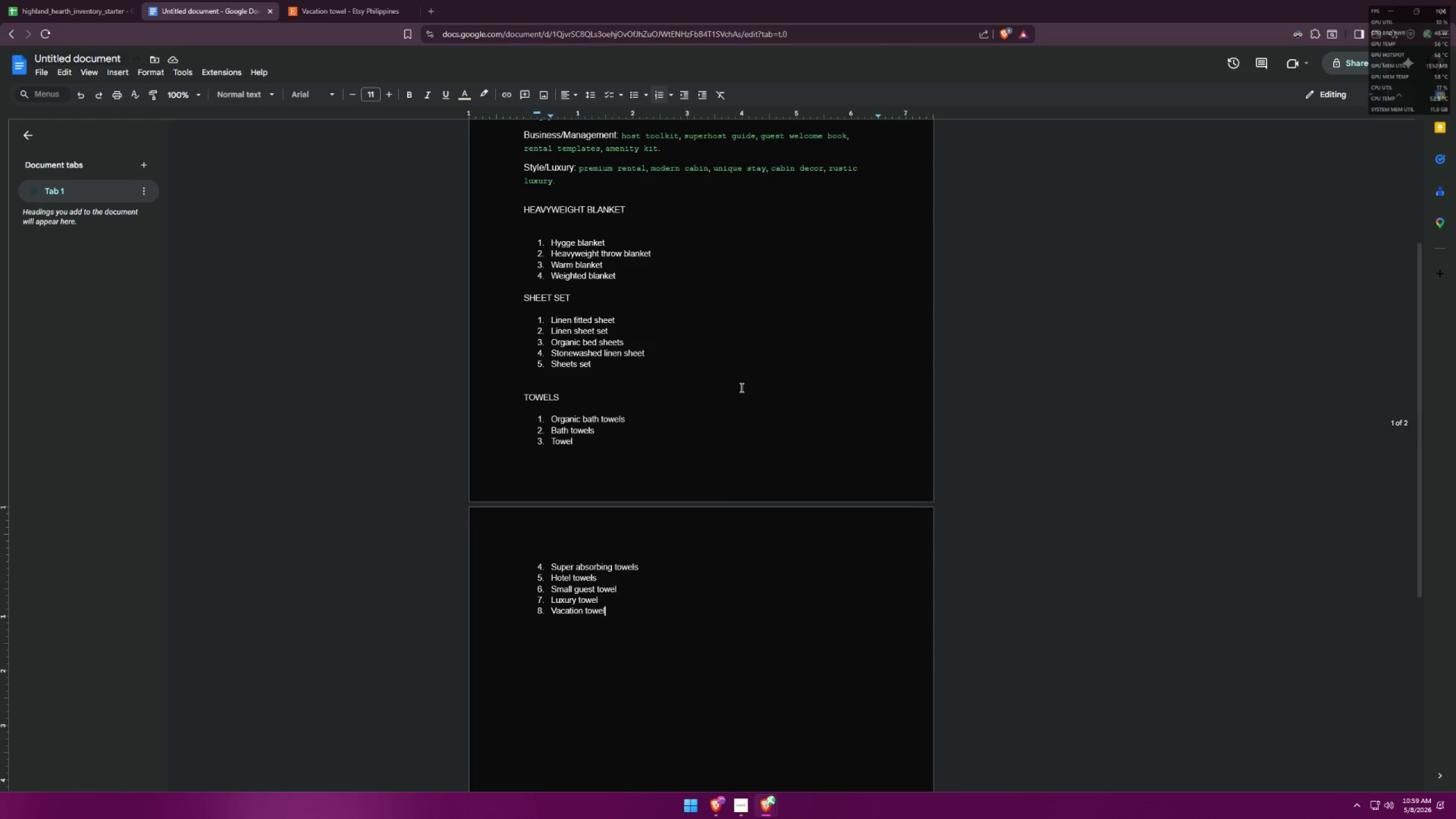 
key(Alt+AltLeft)
 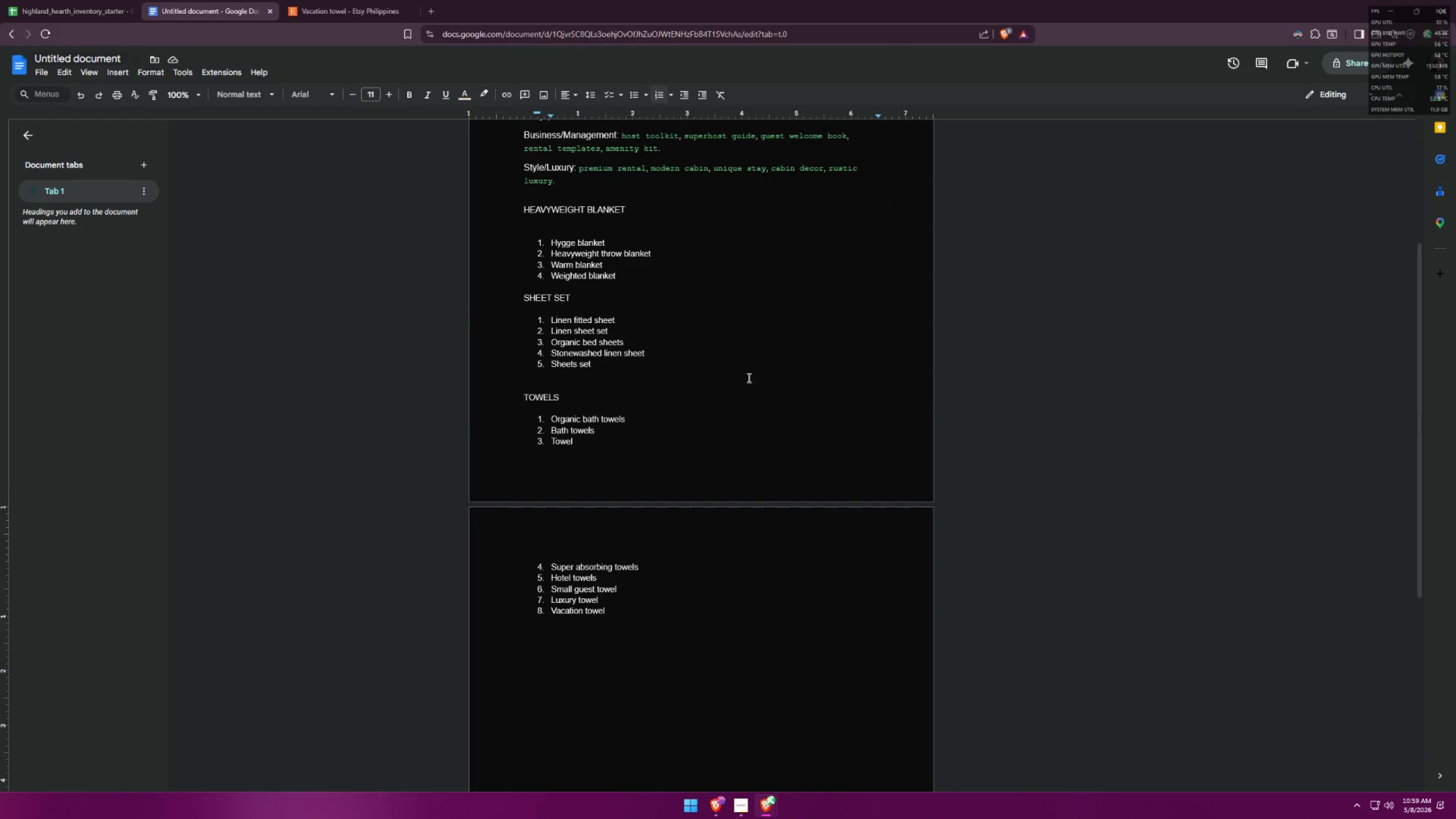 
key(Alt+Tab)
 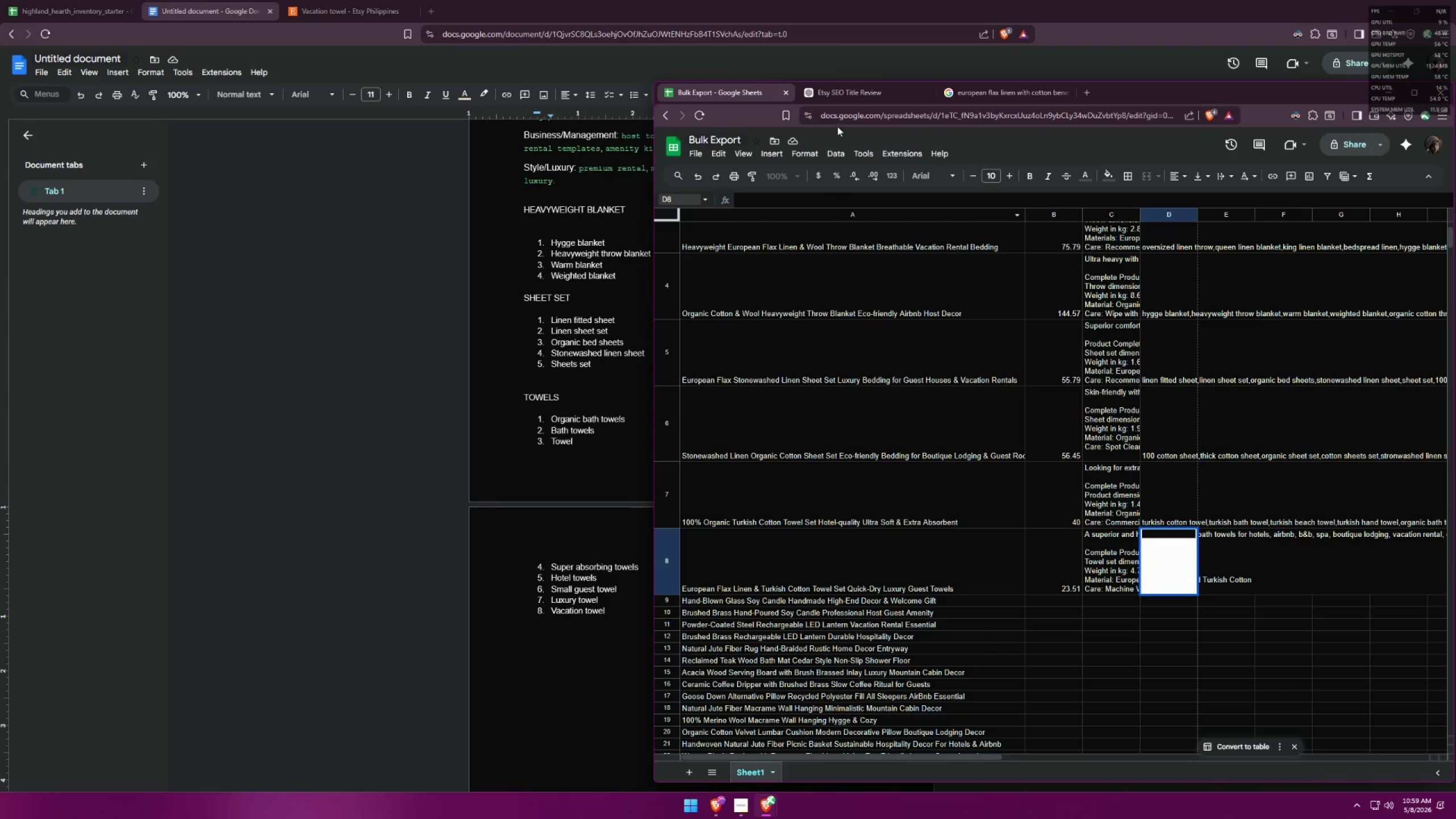 
left_click([338, 0])
 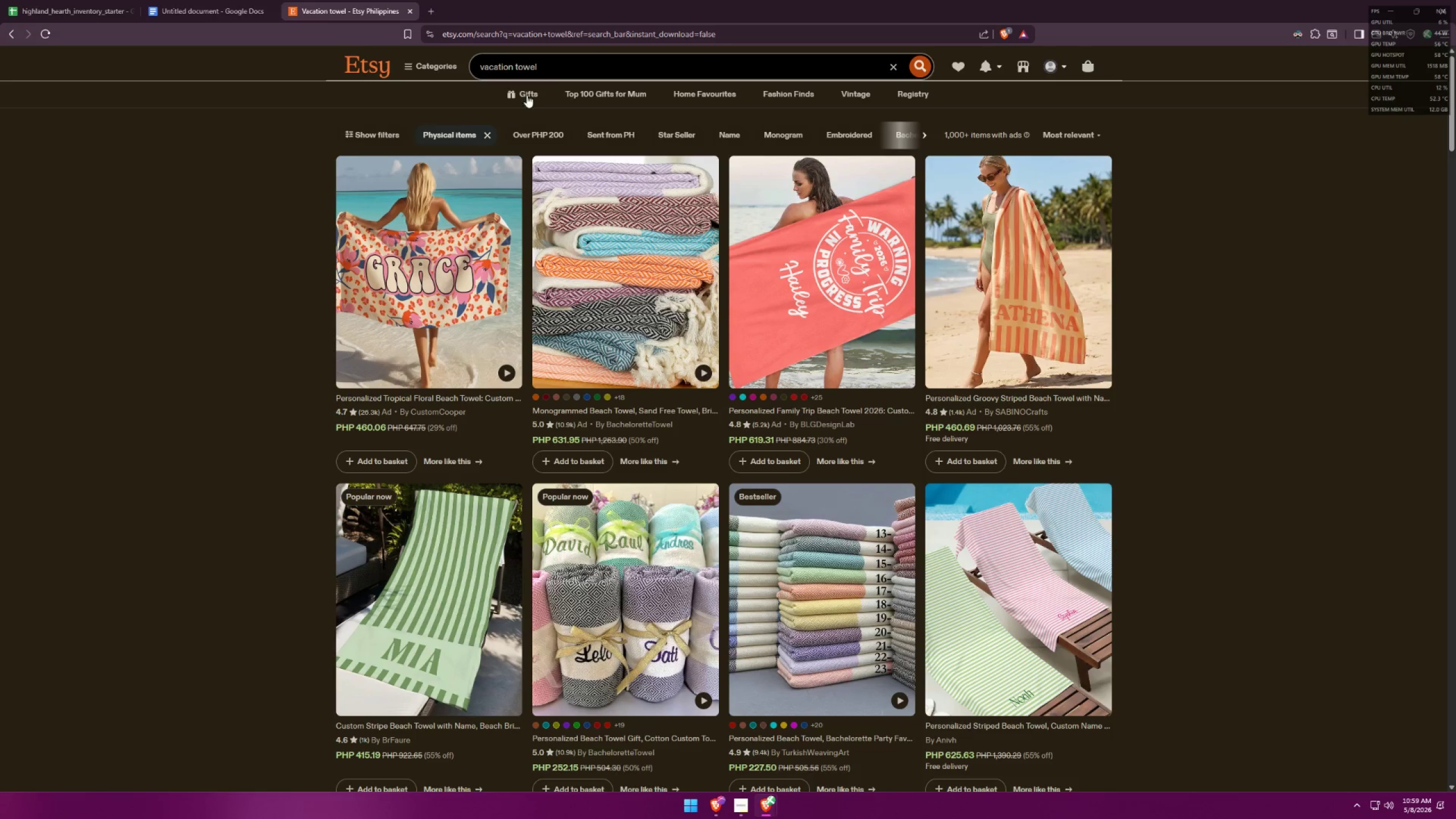 
left_click_drag(start_coordinate=[565, 68], to_coordinate=[370, 59])
 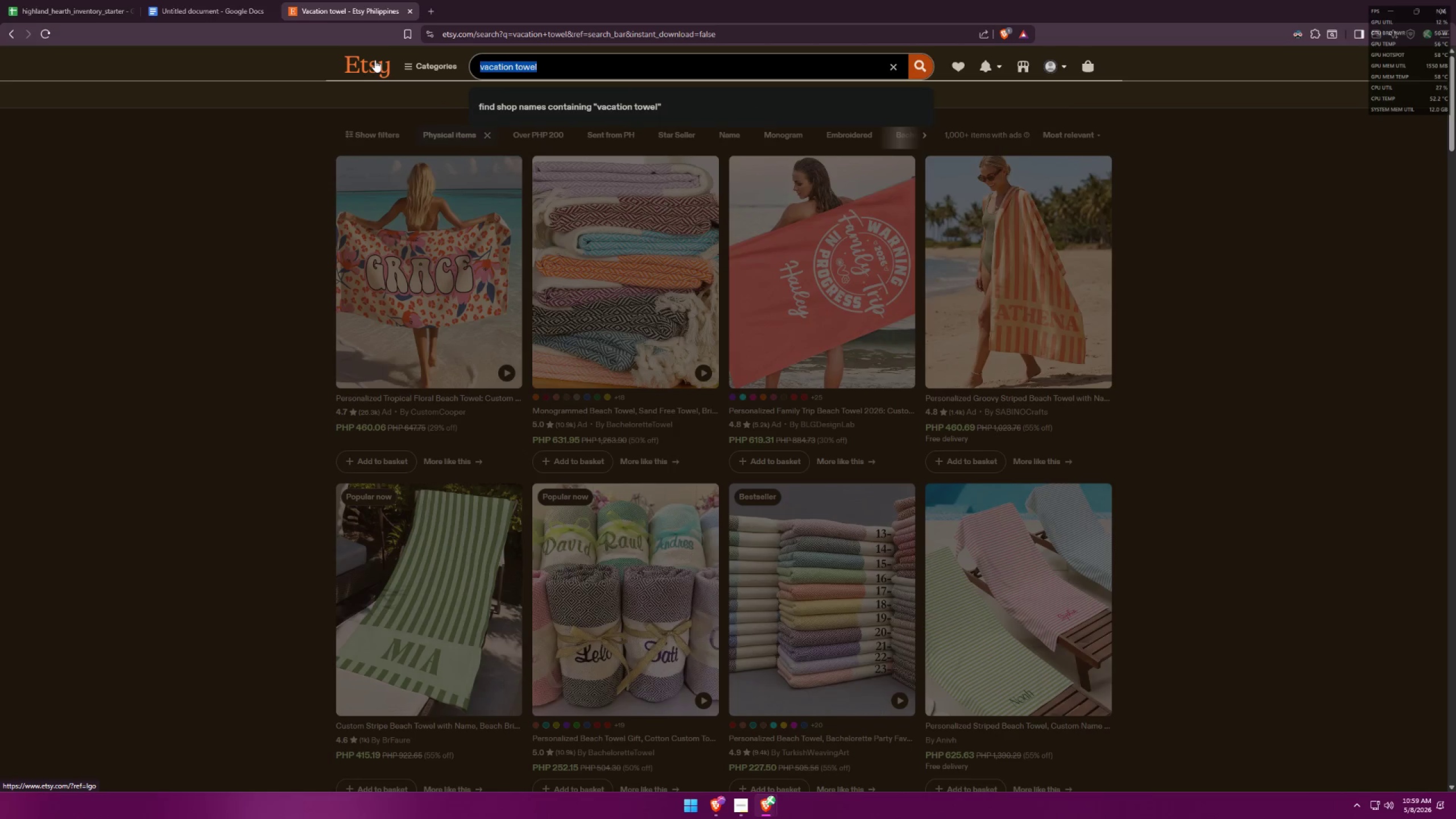 
type(linen cotton blend towels)
 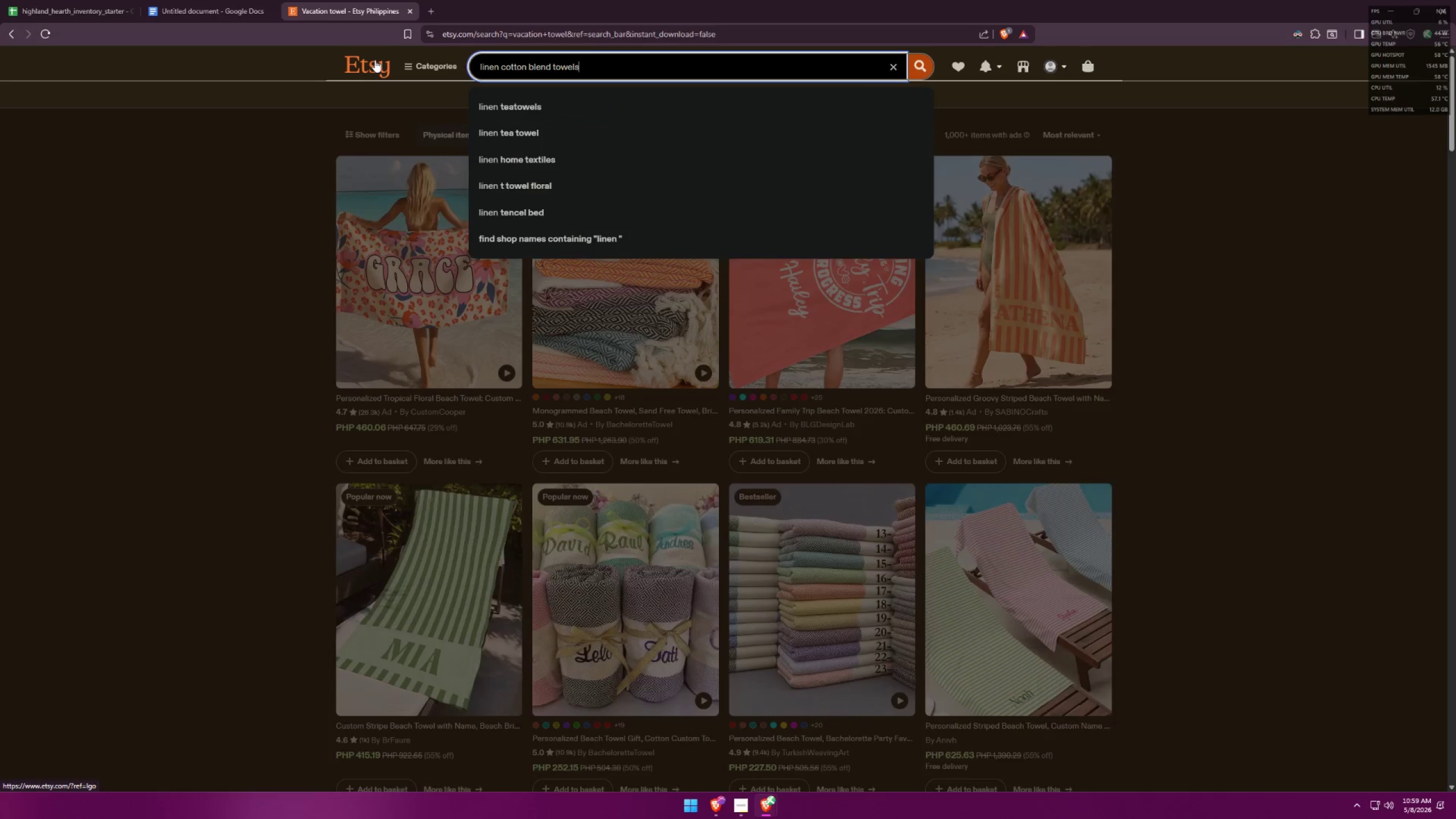 
key(Enter)
 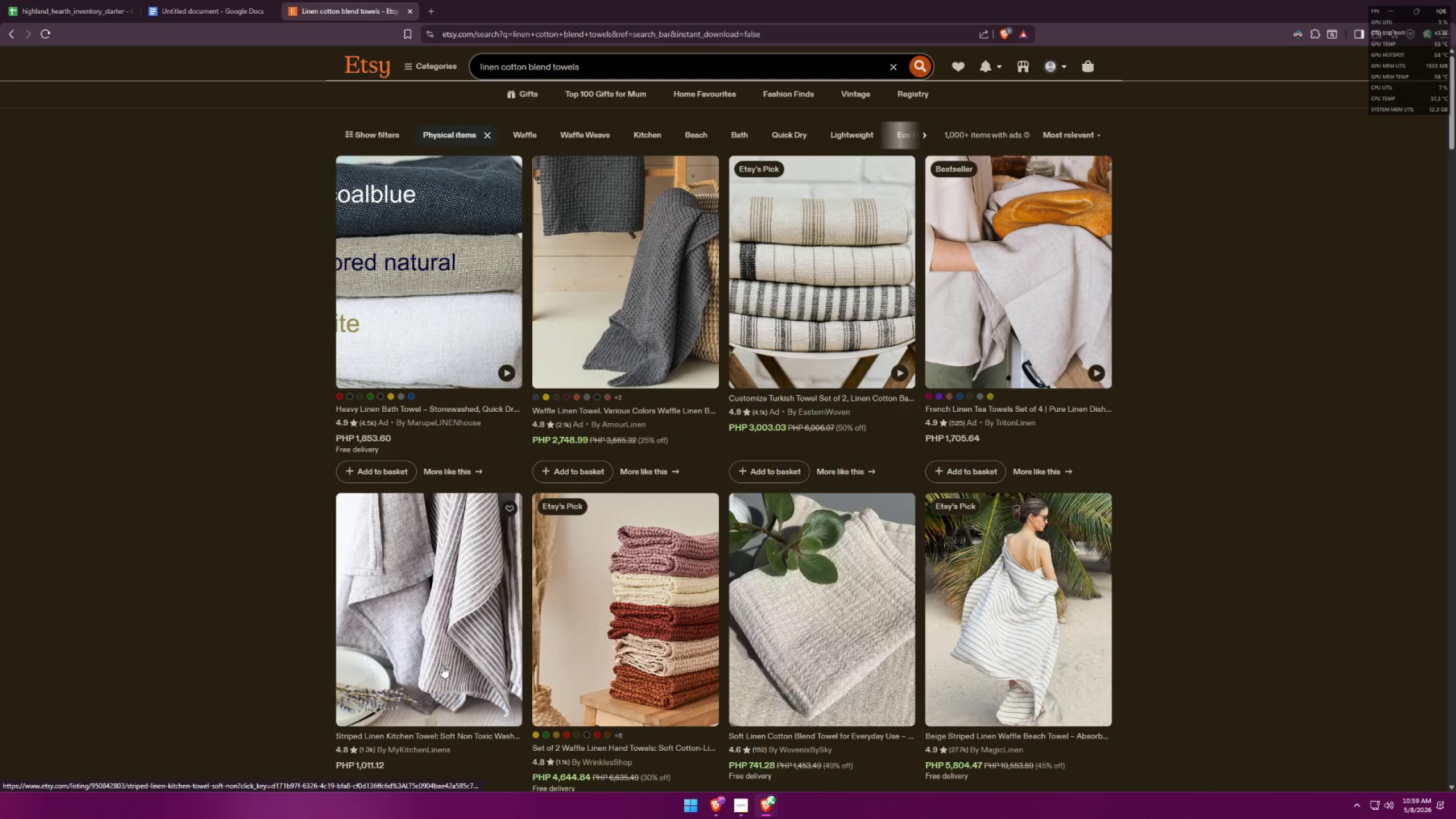 
wait(17.75)
 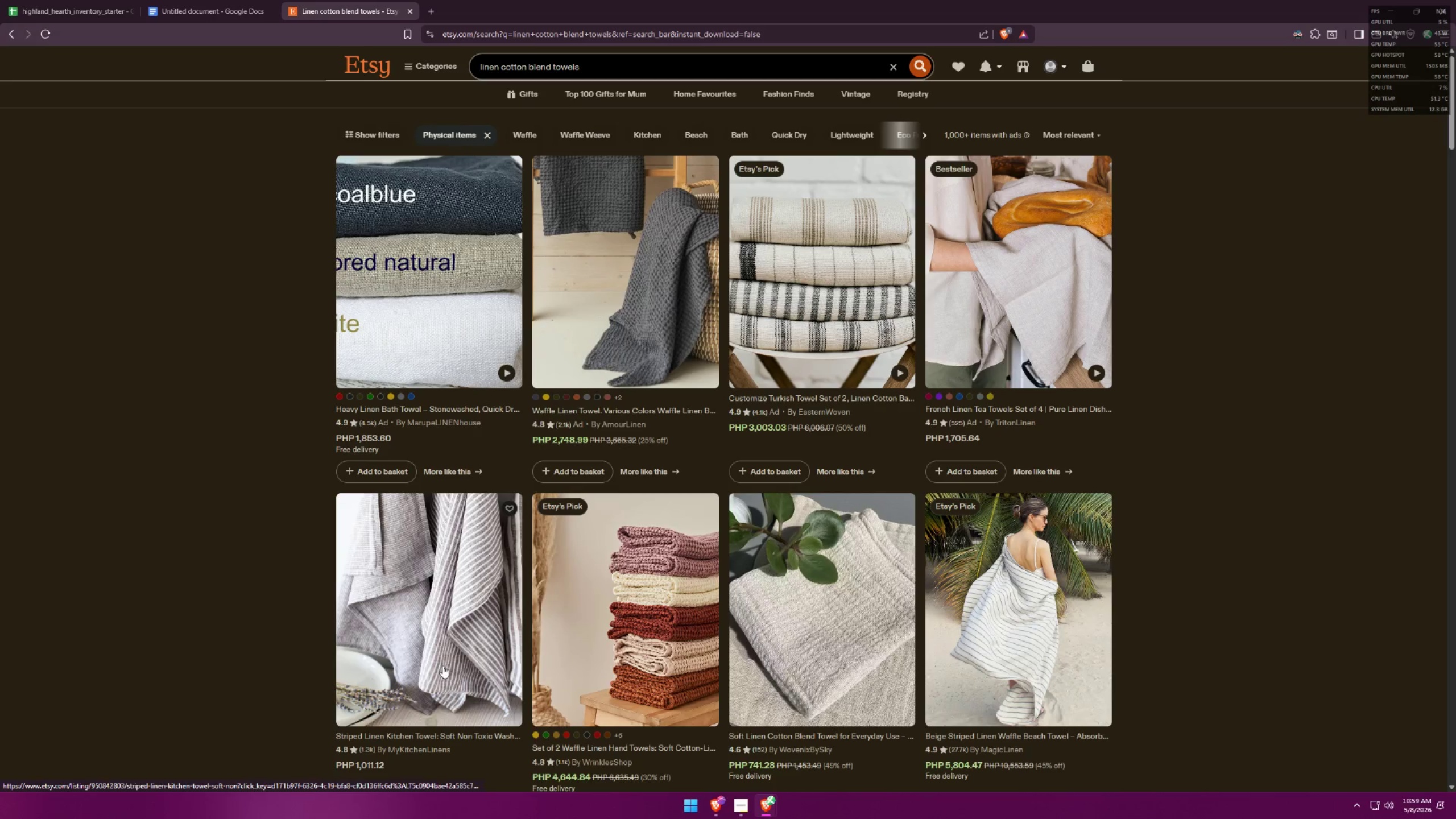 
scroll: coordinate [1060, 570], scroll_direction: down, amount: 38.0
 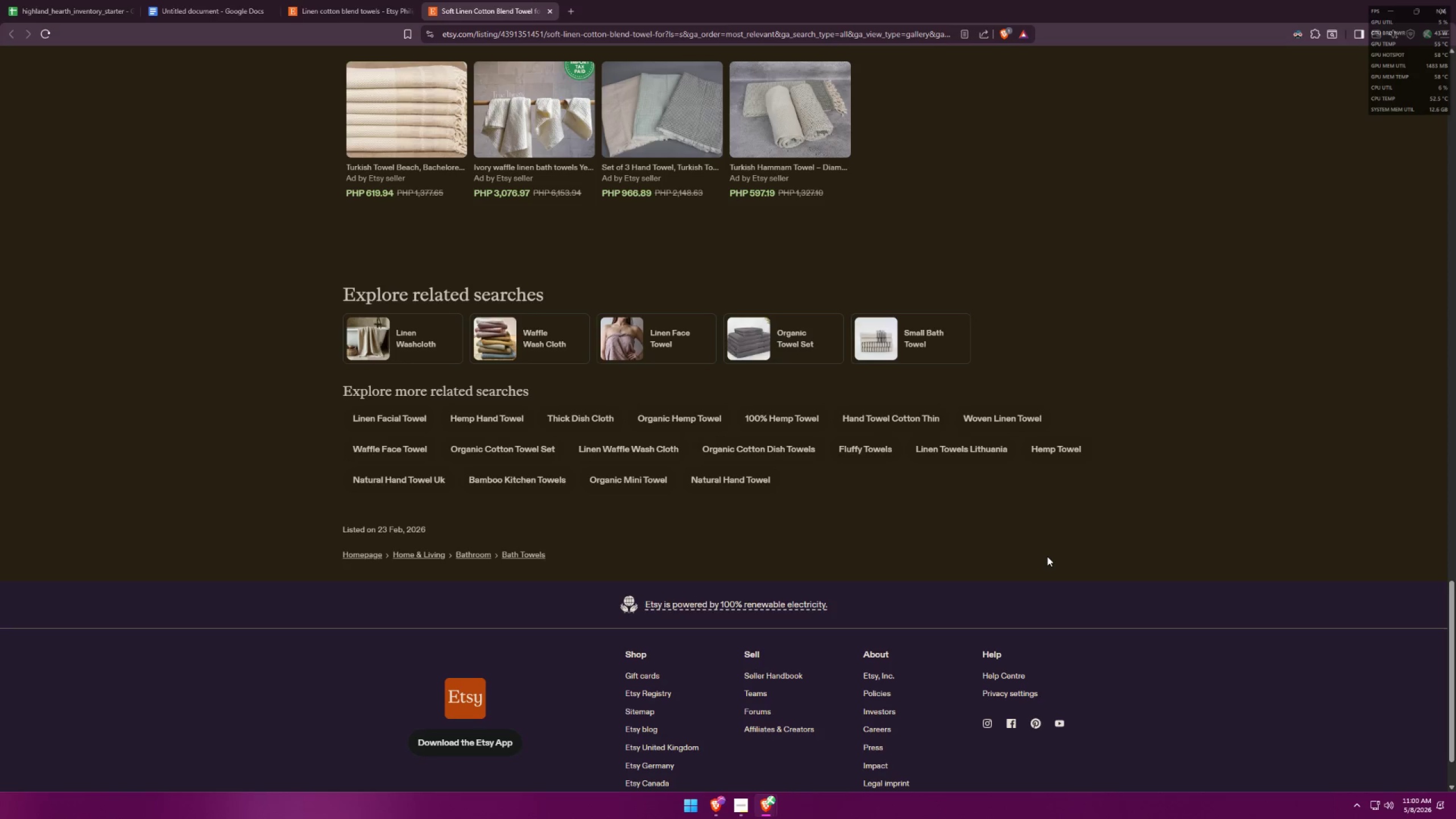 
key(Alt+AltLeft)
 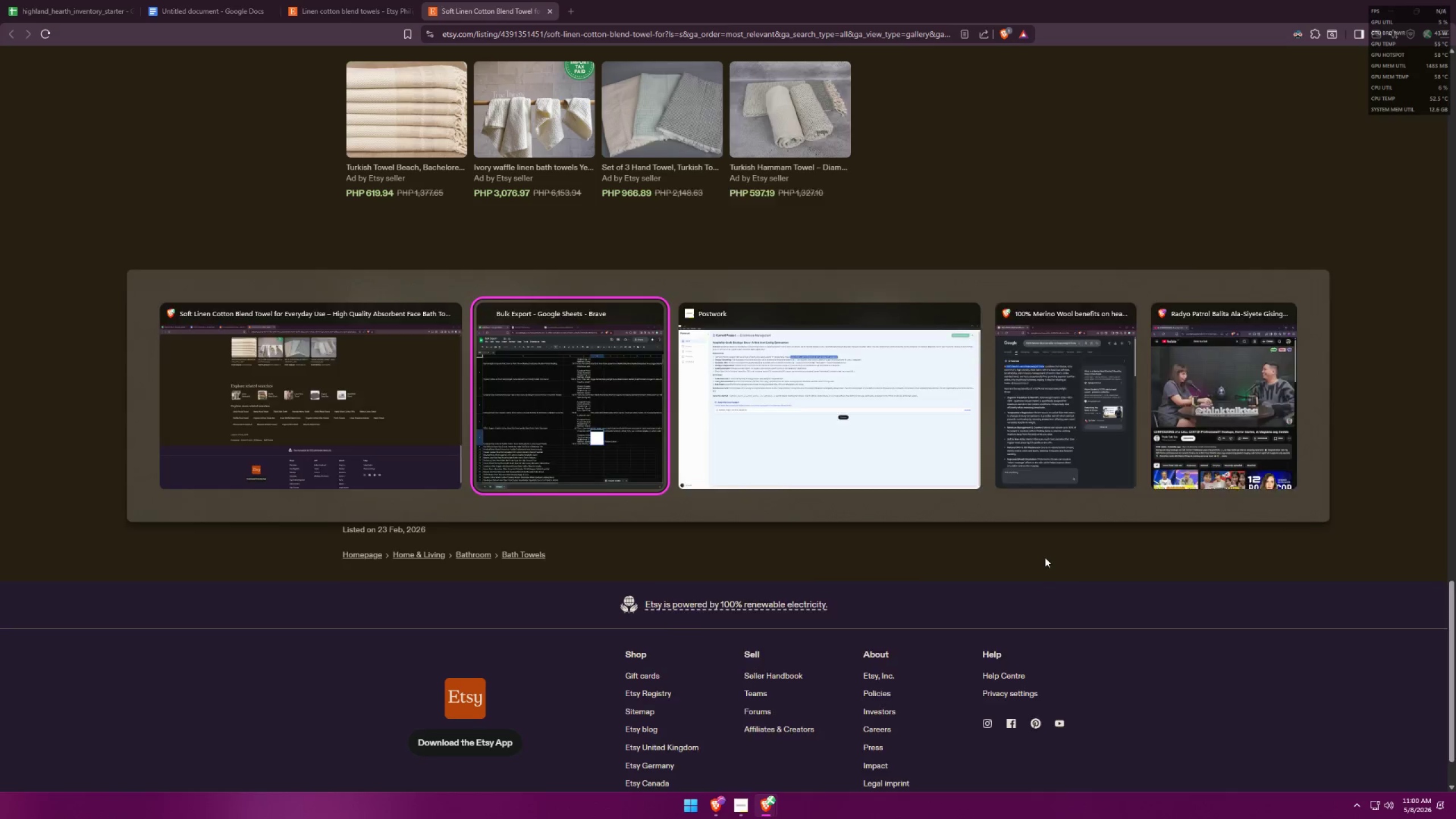 
key(Alt+Tab)
 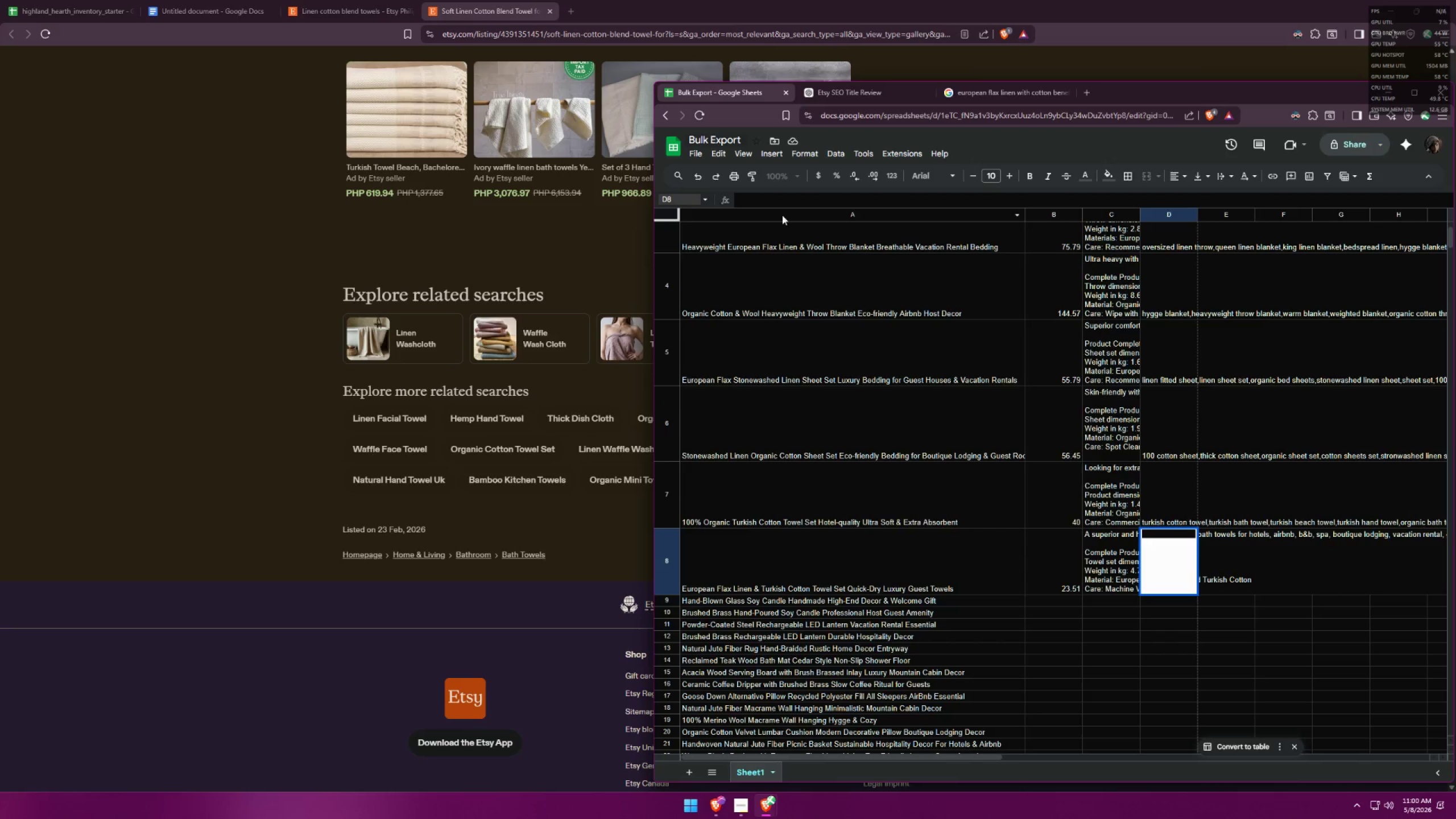 
left_click([772, 205])
 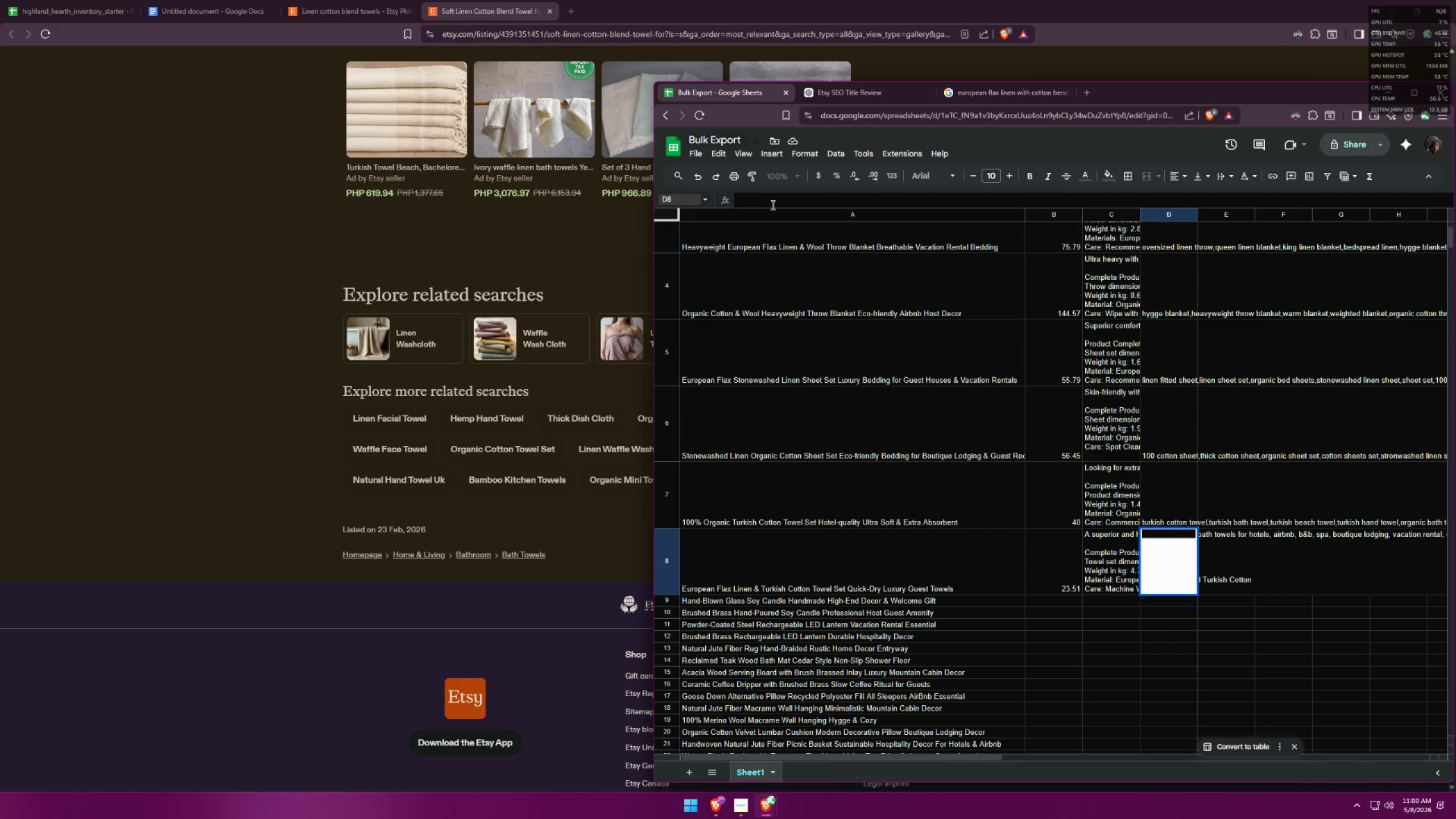 
type(linen washclk)
key(Backspace)
type(oth, )
 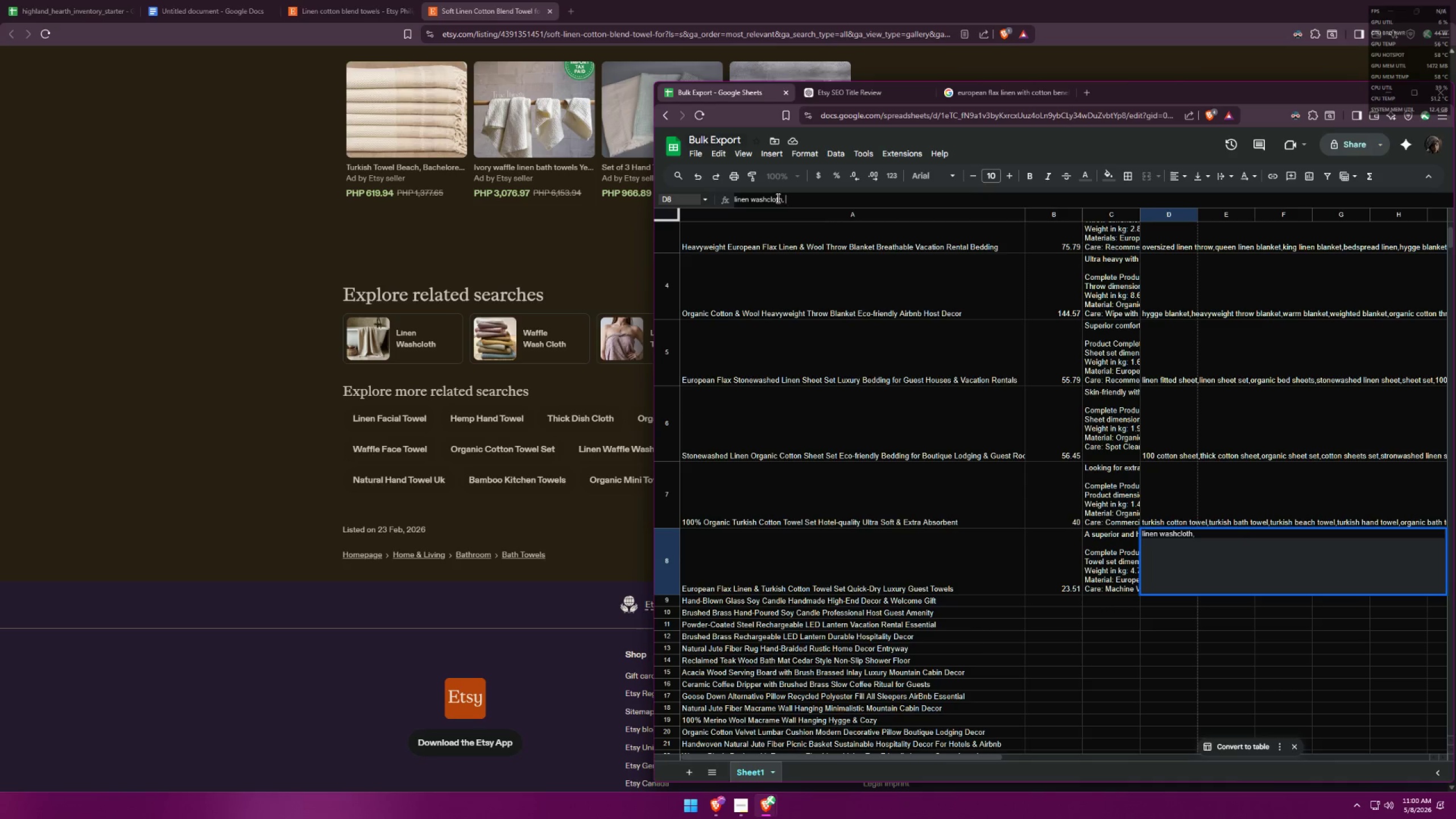 
key(Backspace)
 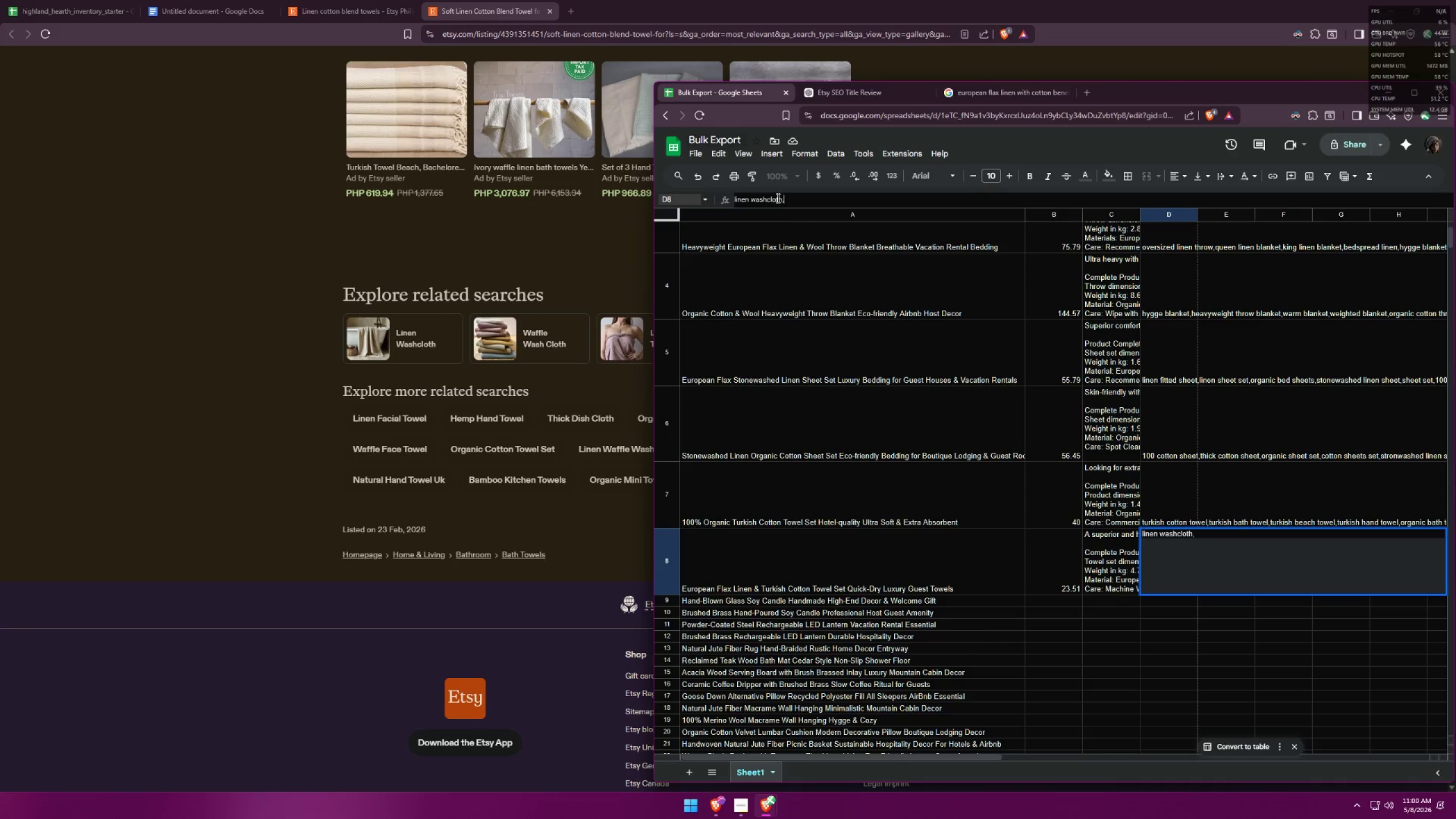 
key(Alt+AltLeft)
 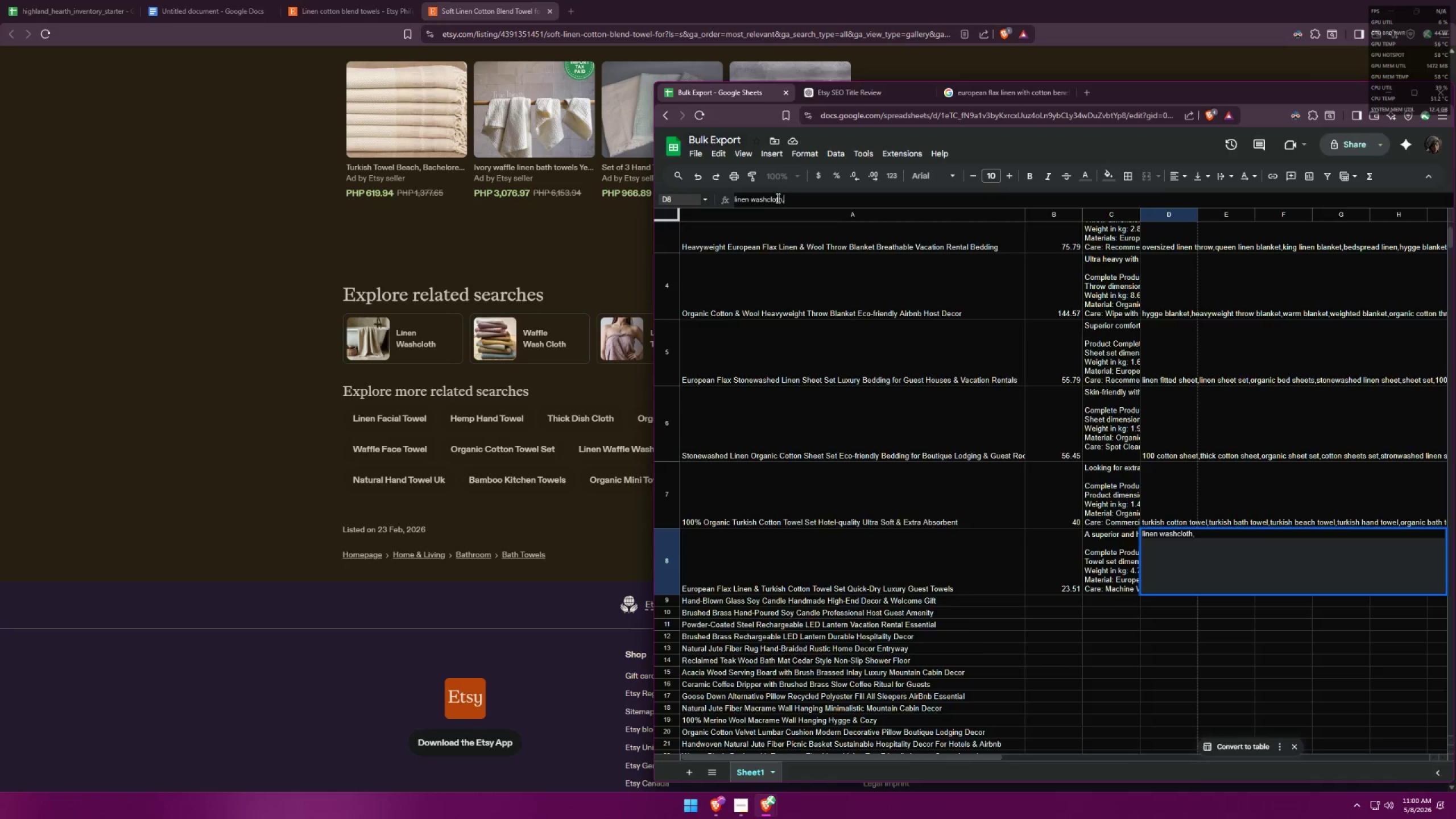 
key(Alt+Tab)
 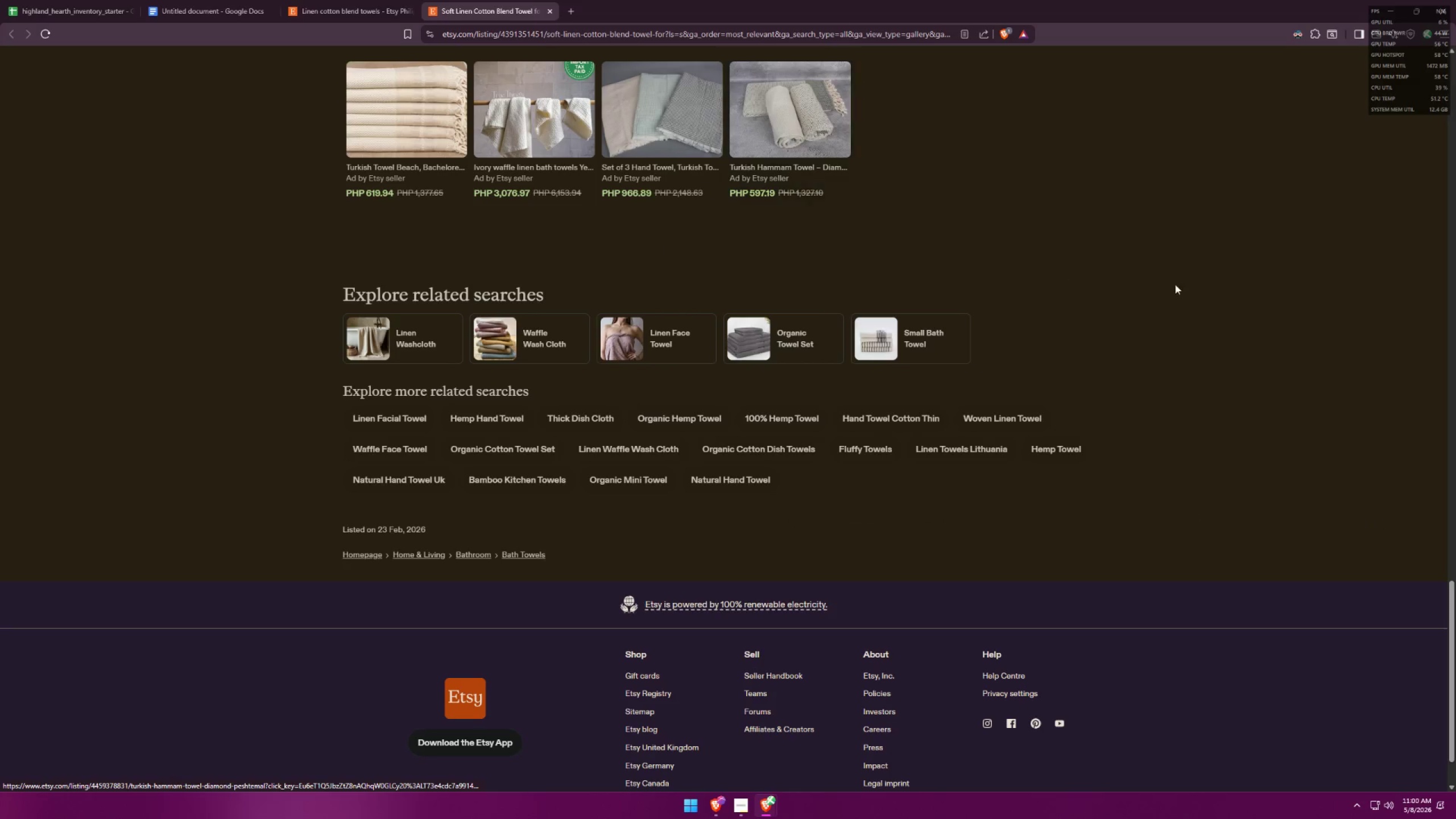 
key(Alt+AltLeft)
 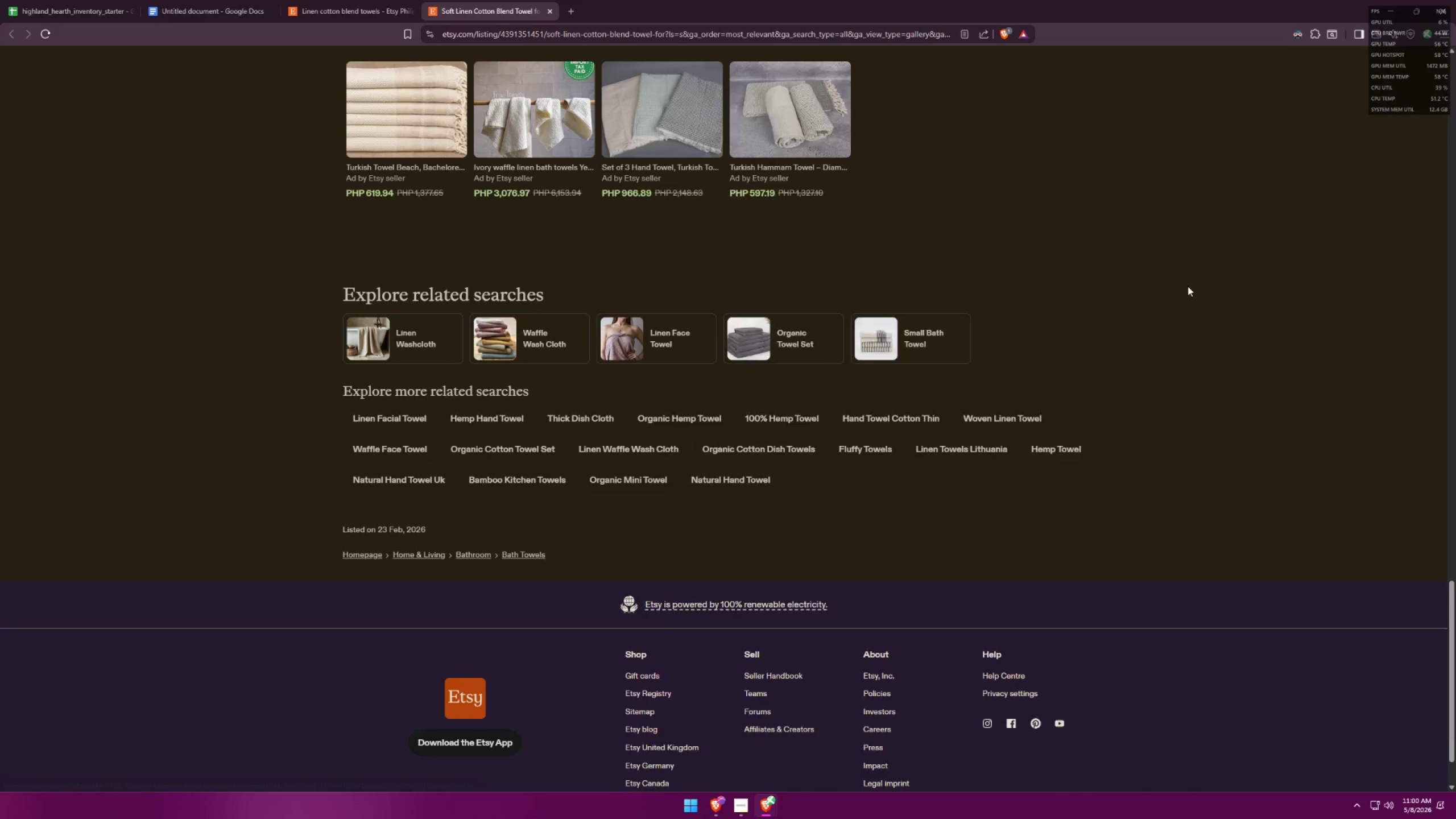 
key(Tab)
type(lk)
key(Backspace)
key(Backspace)
type(linen face towel,)
 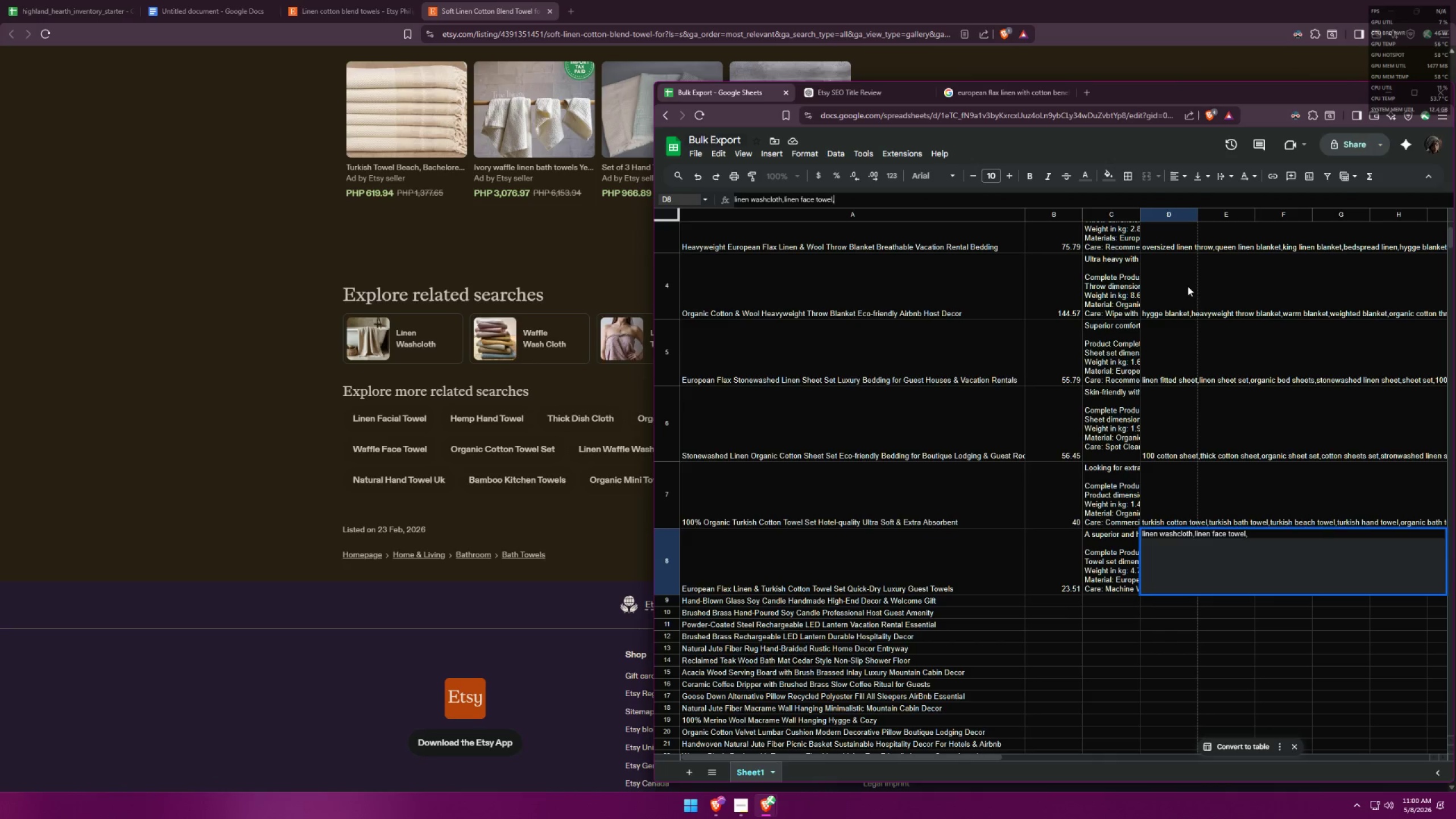 
key(Alt+AltLeft)
 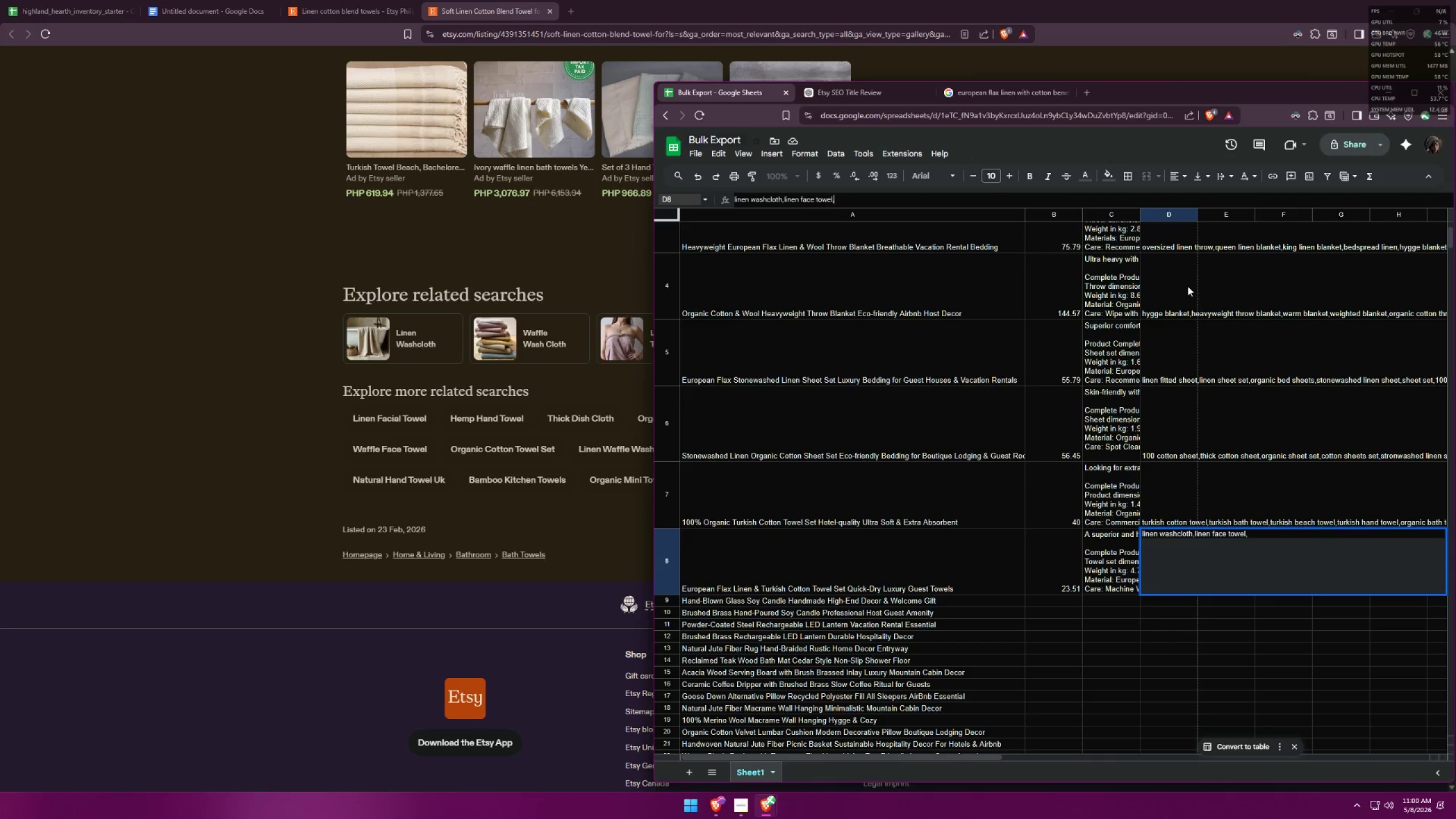 
key(Alt+Tab)
 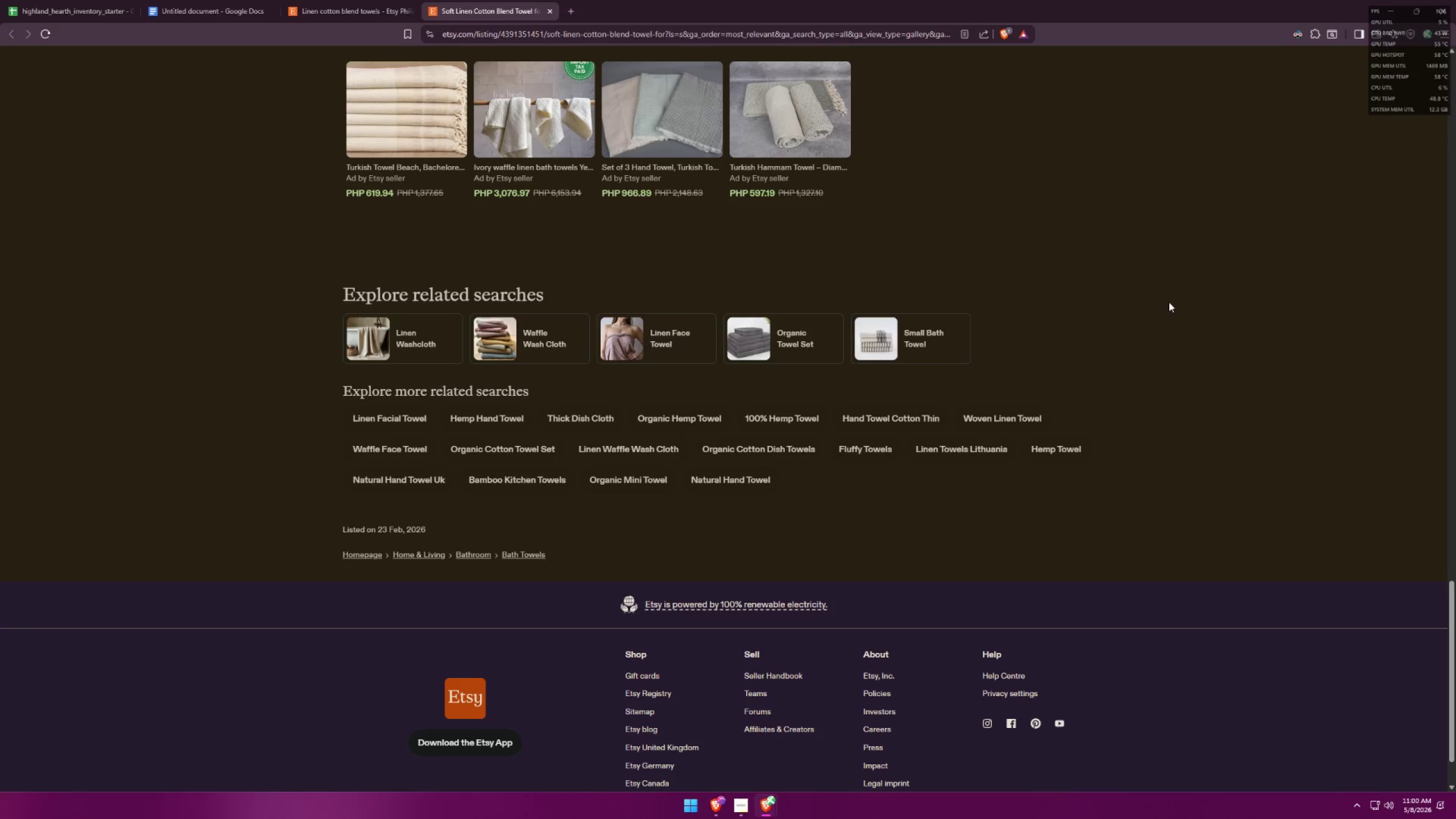 
wait(20.67)
 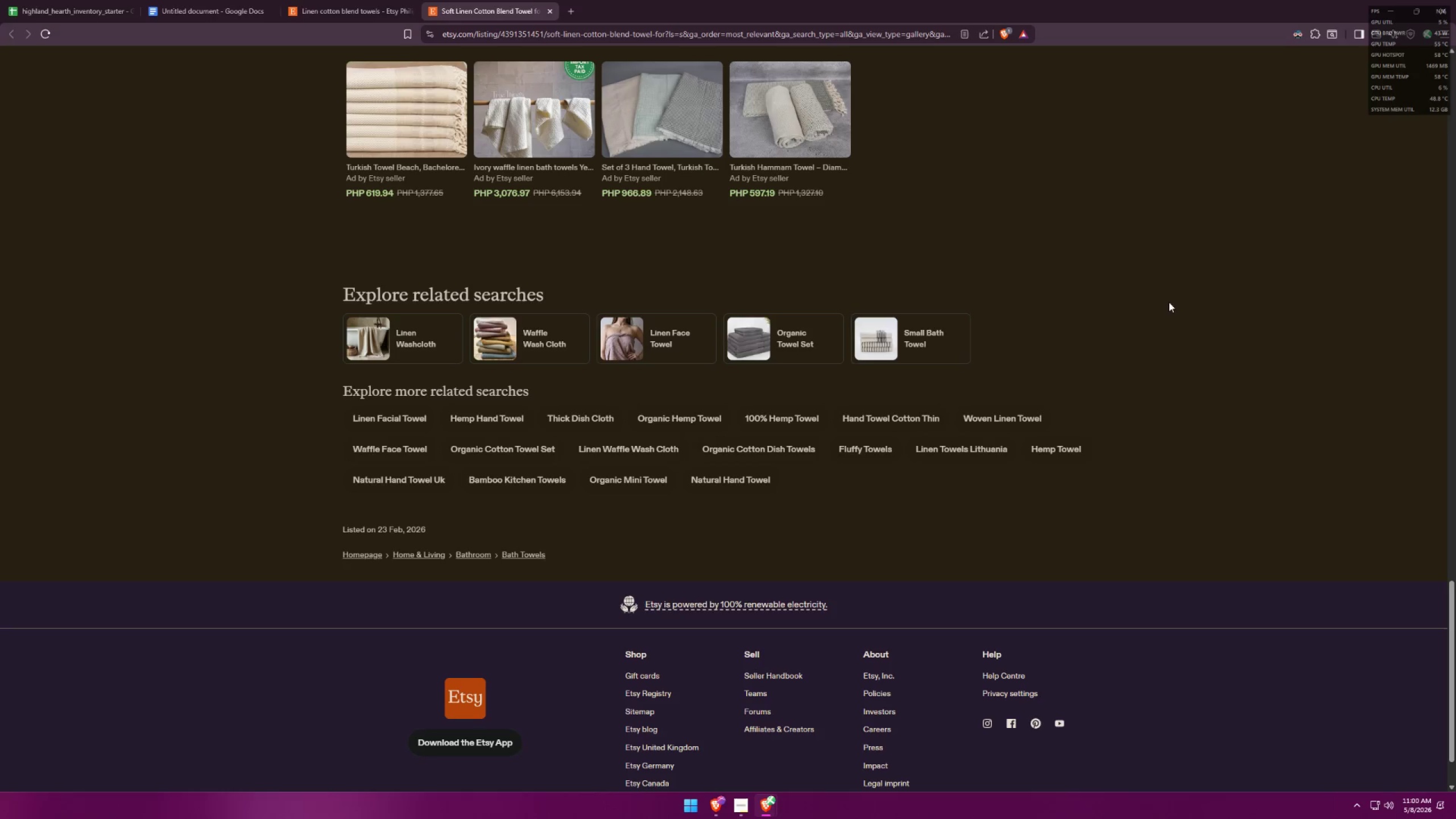 
left_click([301, 0])
 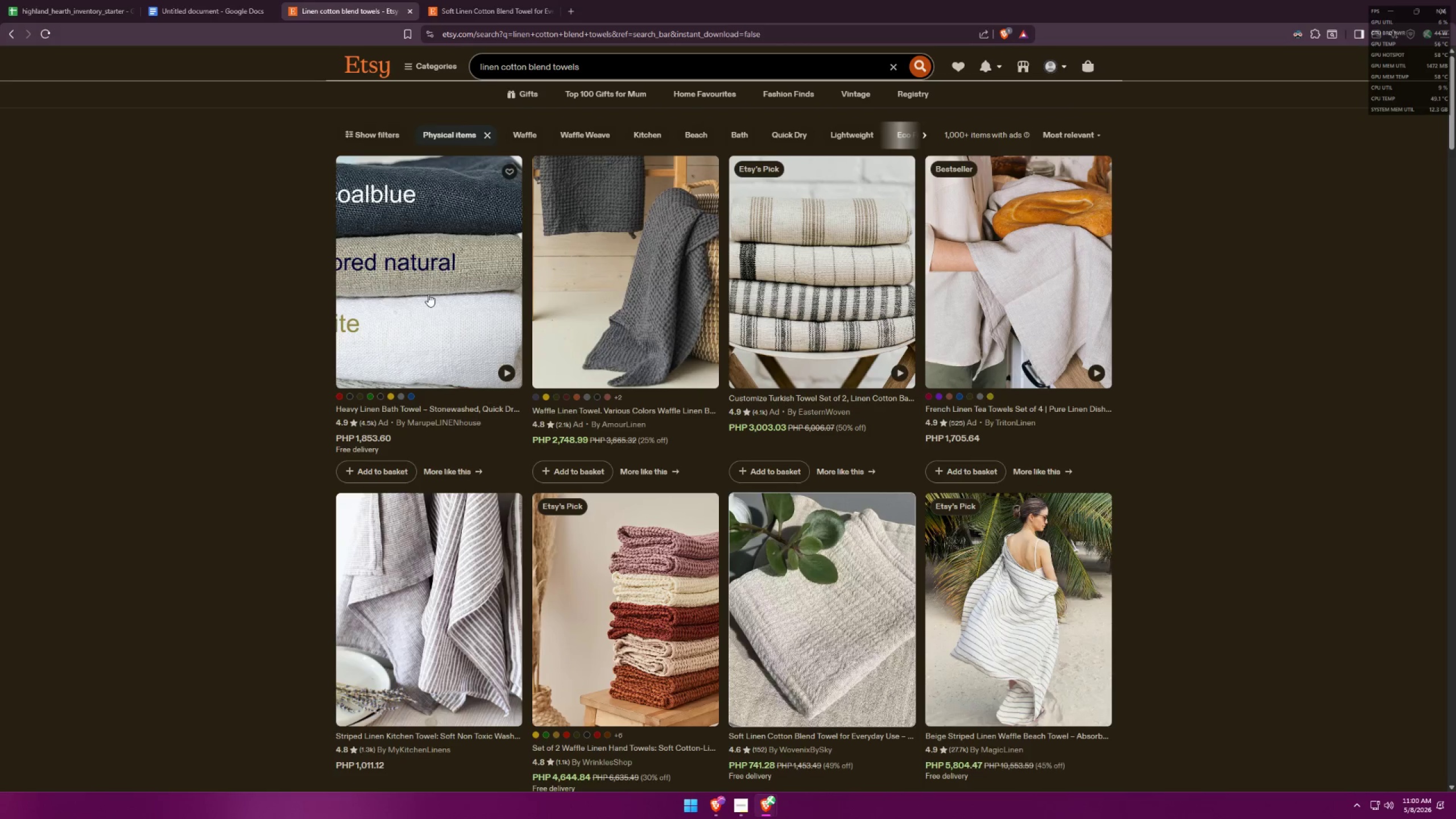 
scroll: coordinate [505, 403], scroll_direction: down, amount: 7.0
 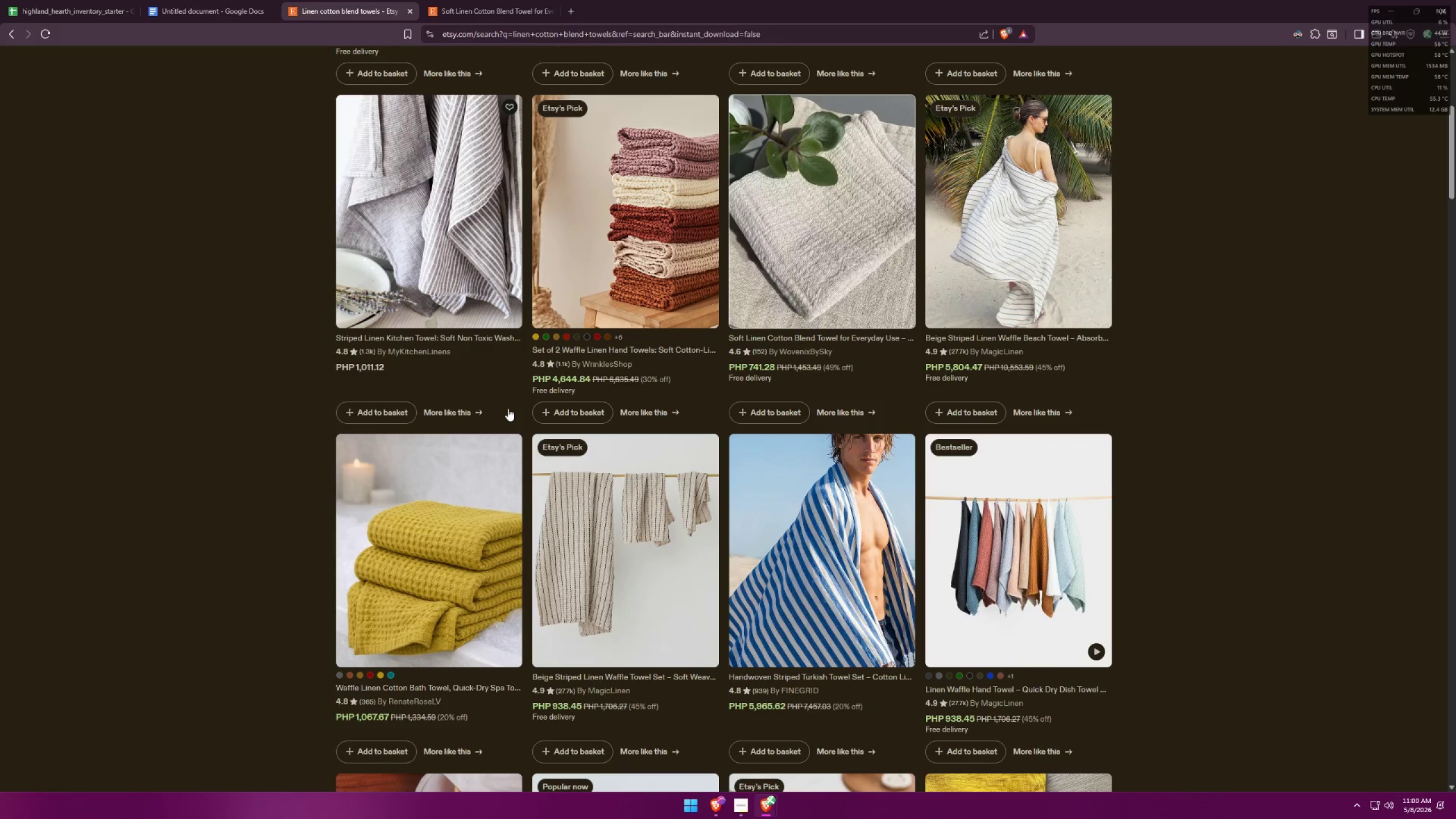 
key(Alt+AltLeft)
 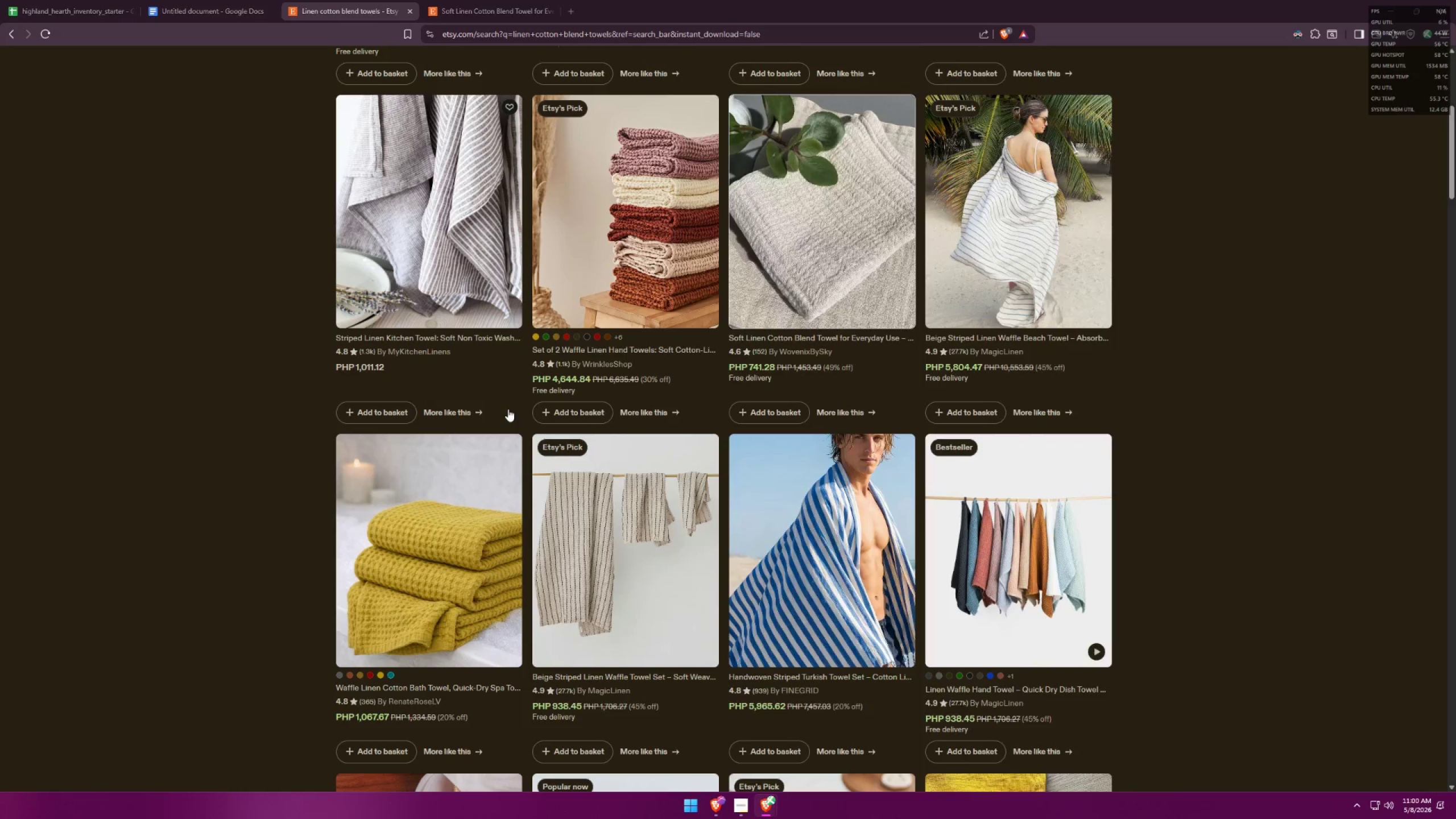 
key(Alt+Tab)
 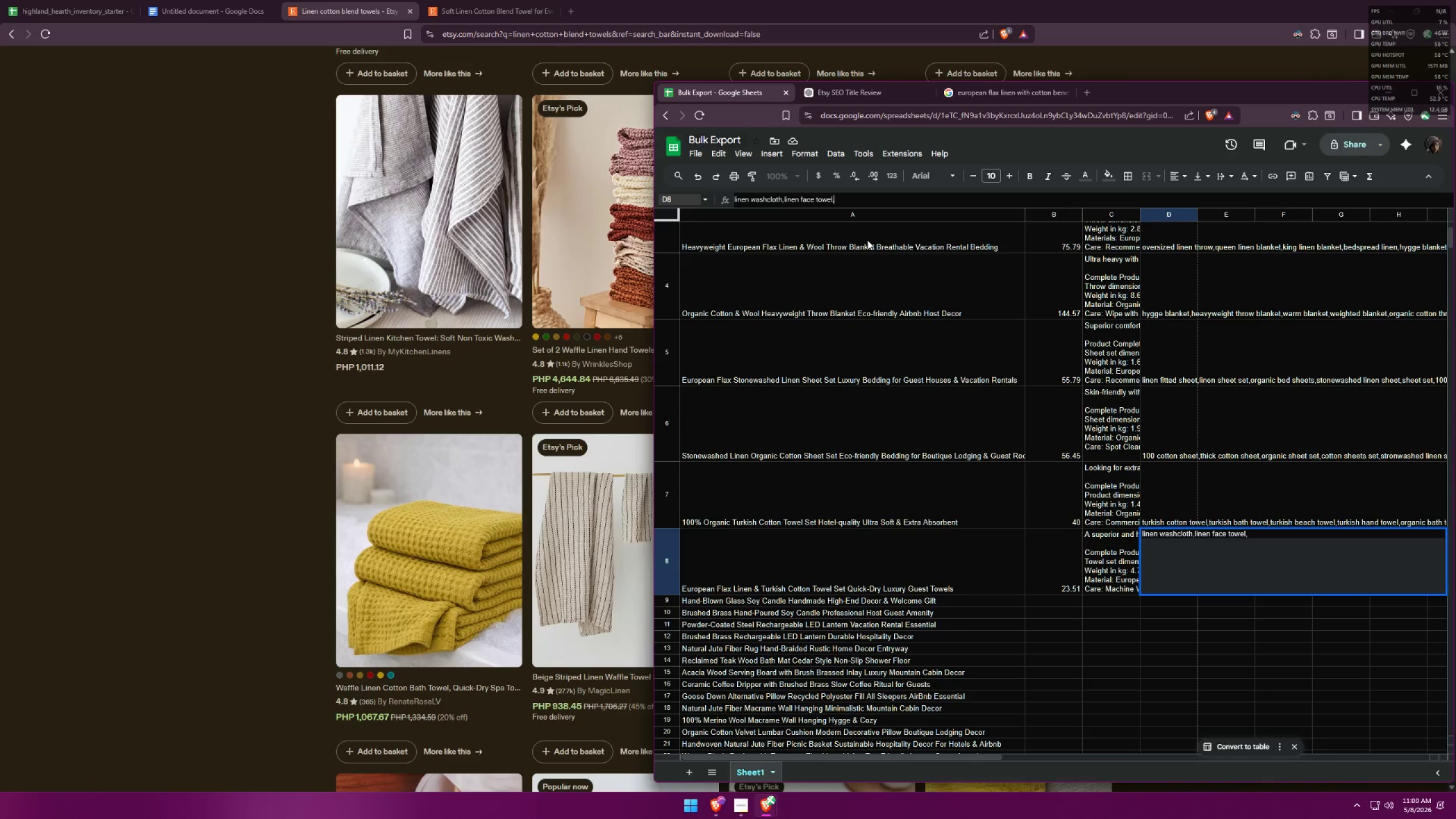 
type(linen cotton )
key(Backspace)
key(Backspace)
type(-cotton blend towel,)
 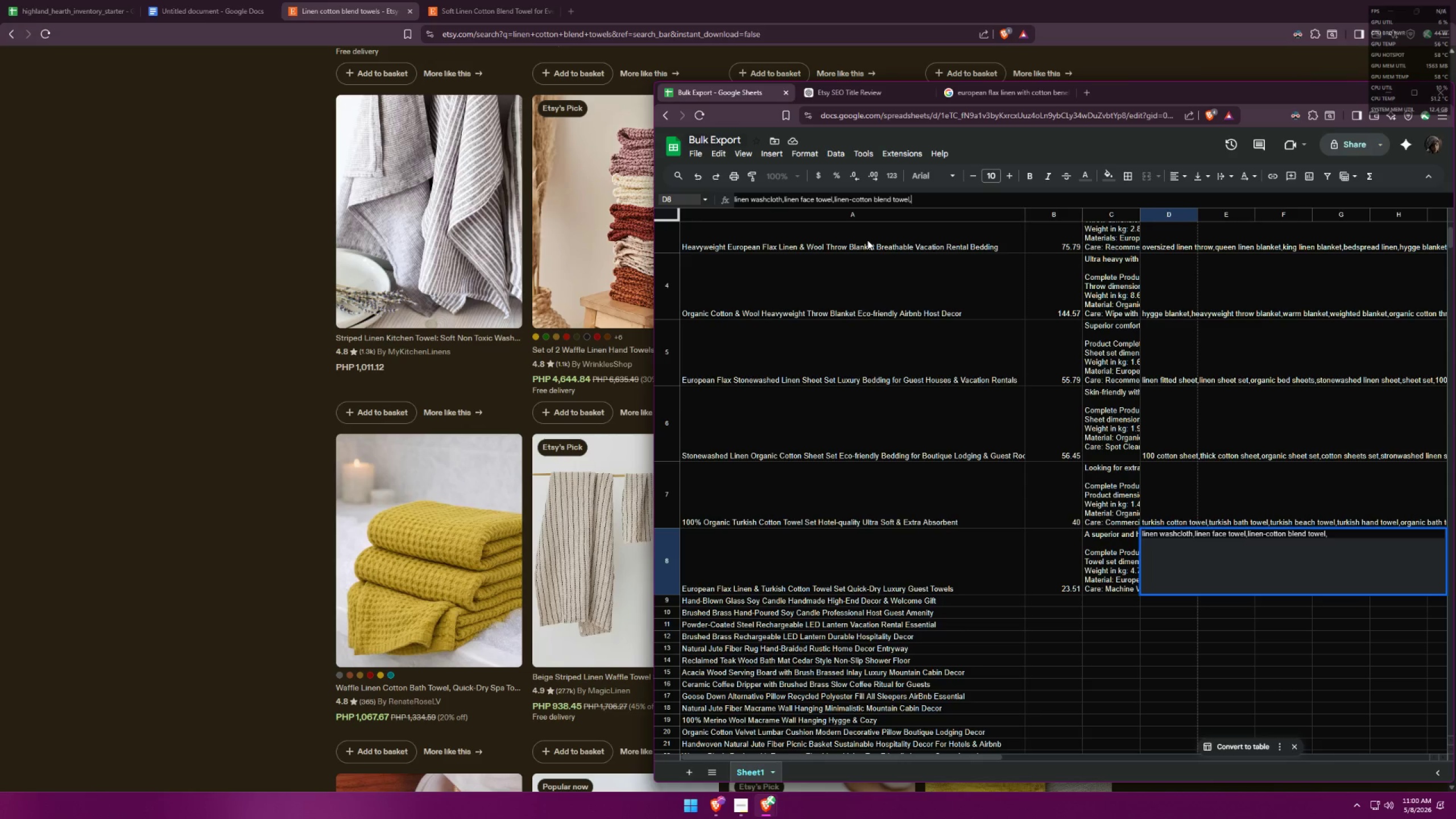 
key(Alt+AltLeft)
 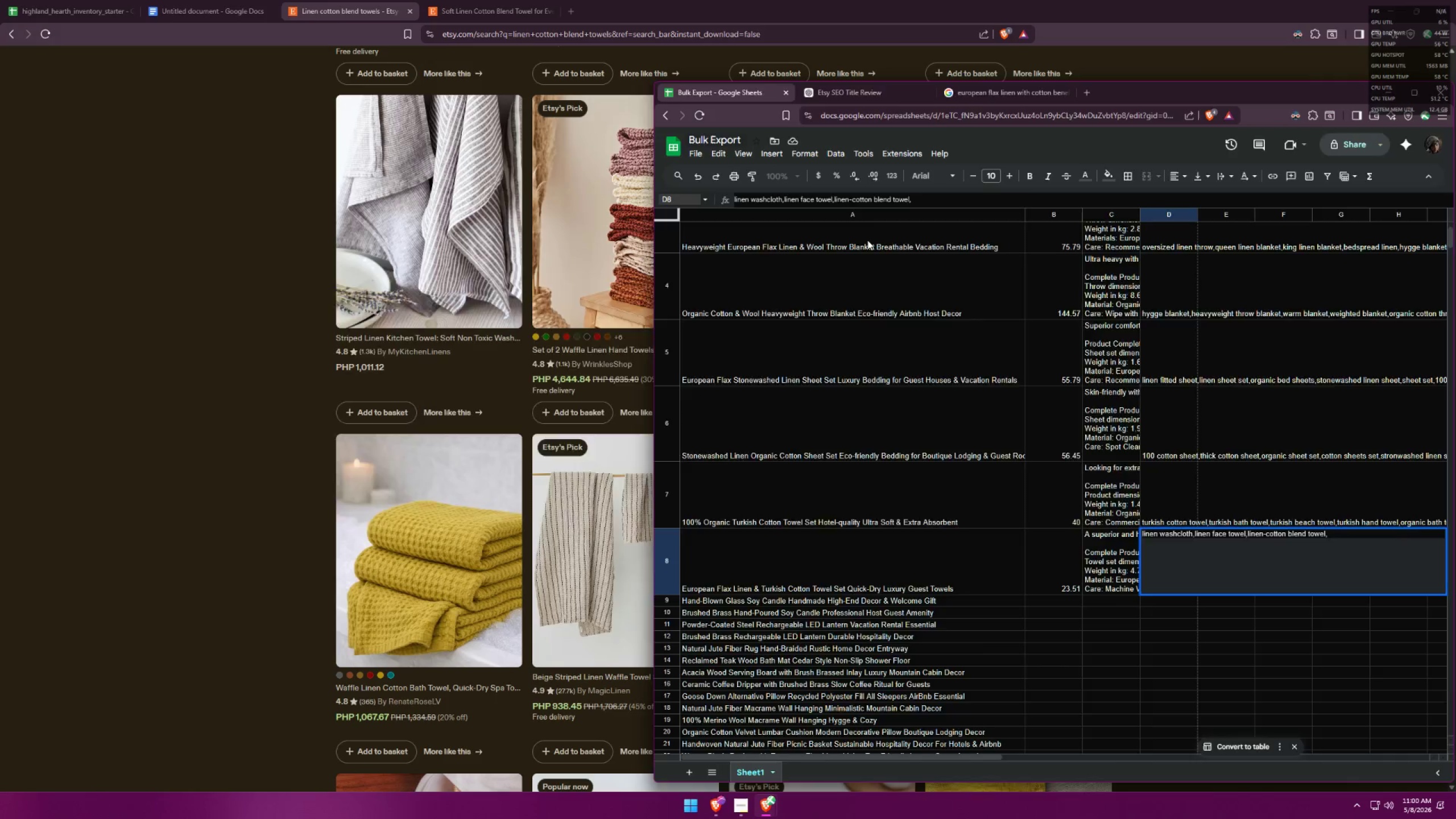 
key(Alt+Tab)
 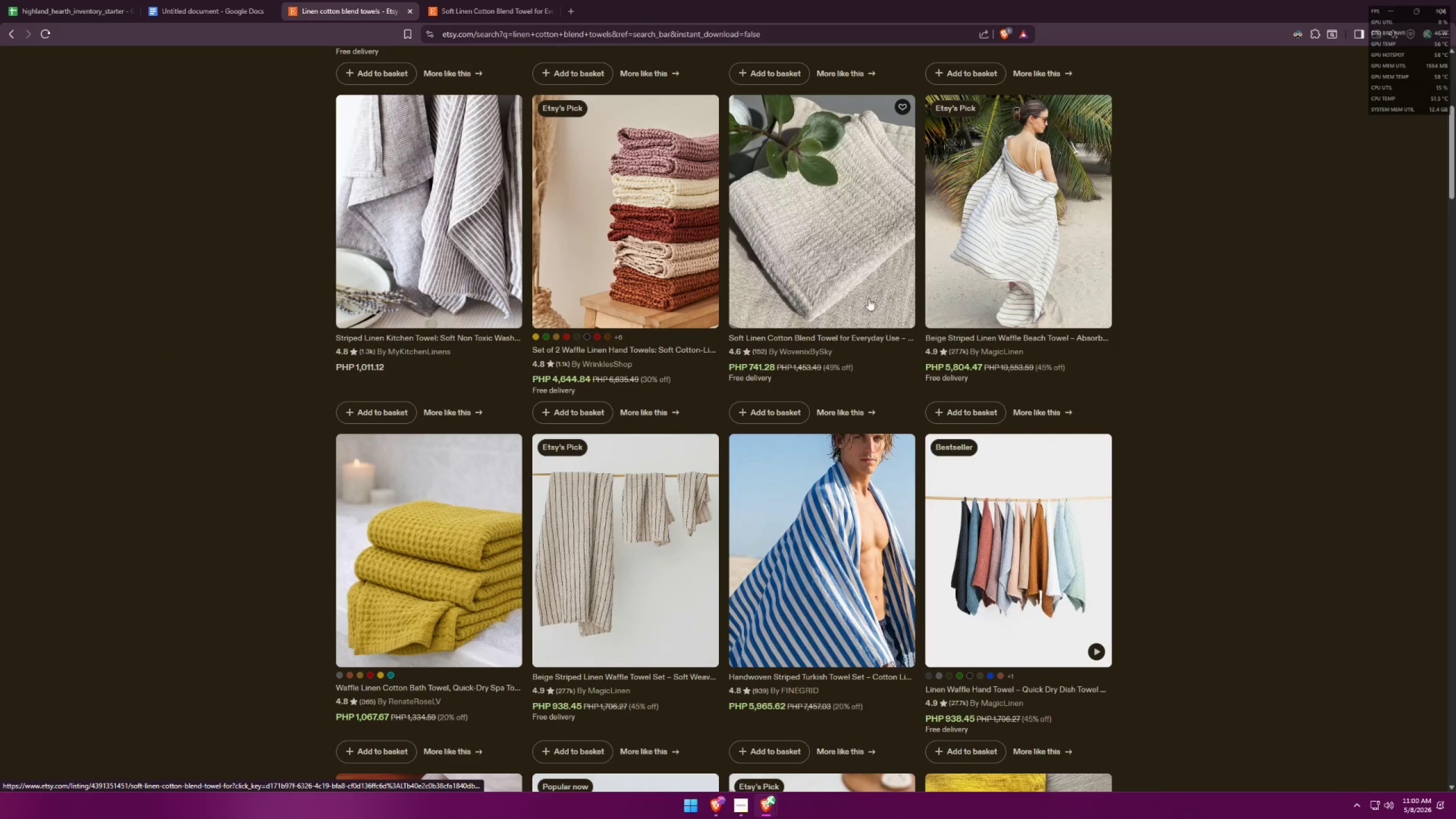 
scroll: coordinate [881, 421], scroll_direction: down, amount: 12.0
 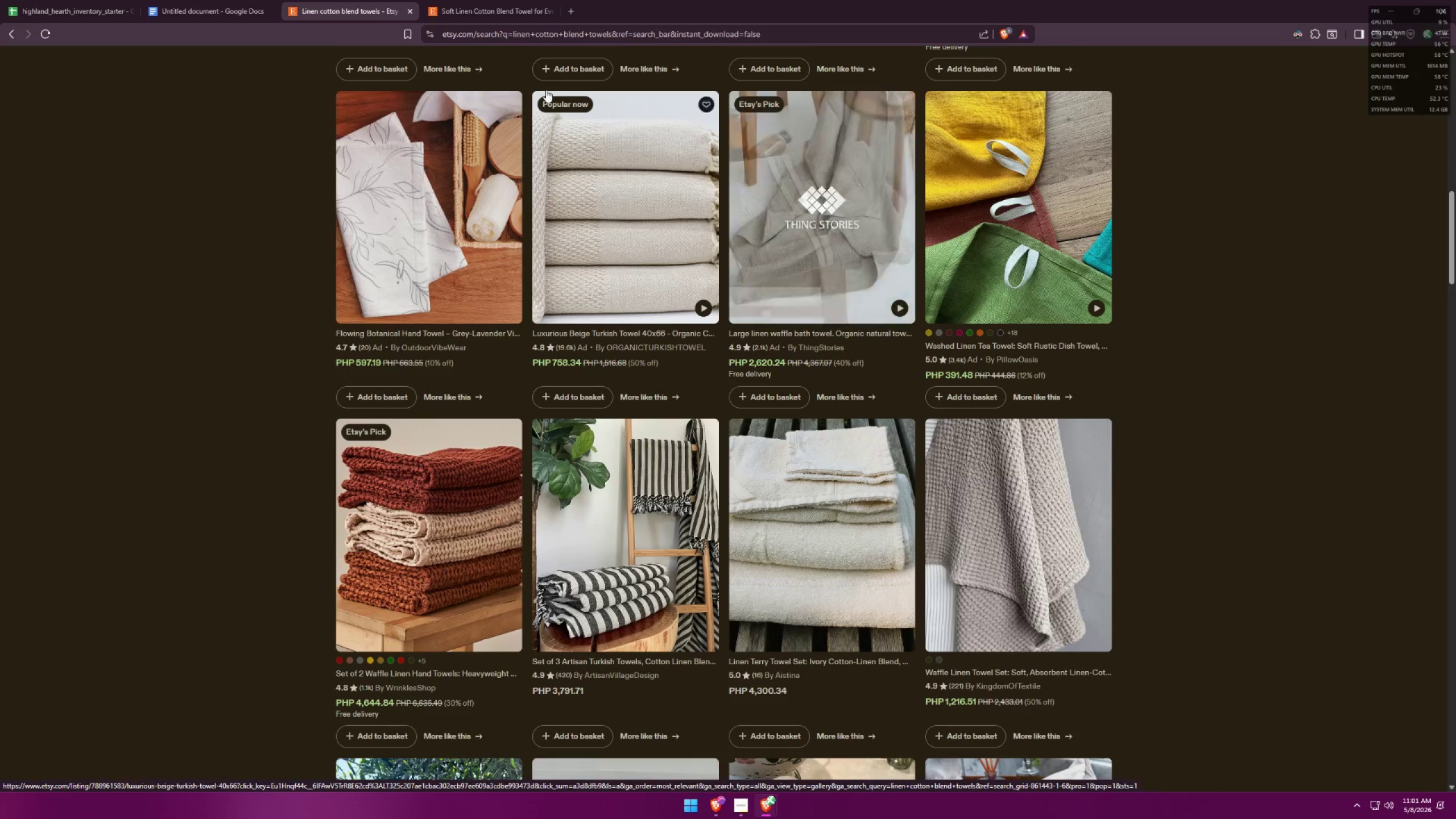 
left_click([411, 9])
 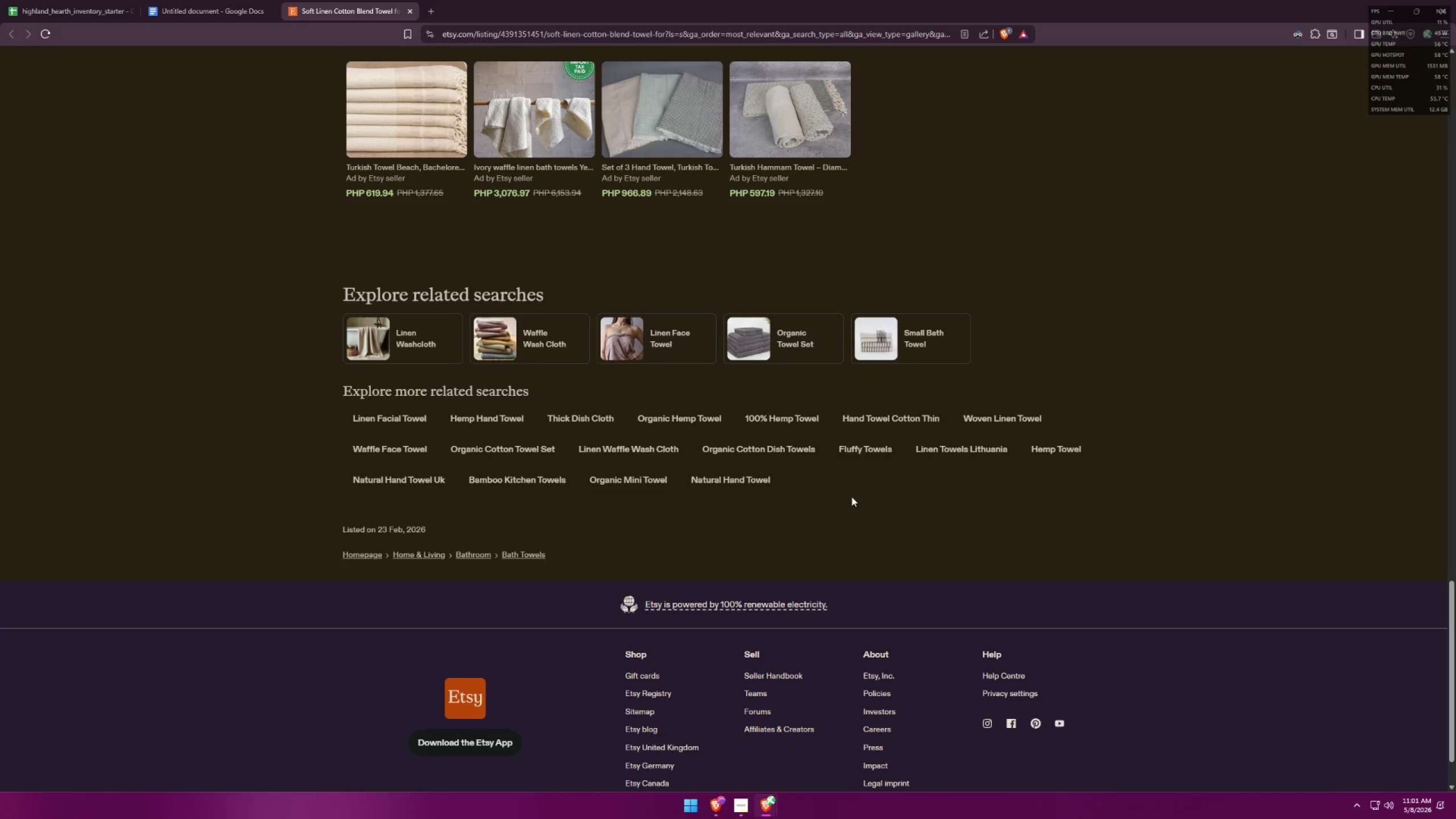 
key(Alt+AltLeft)
 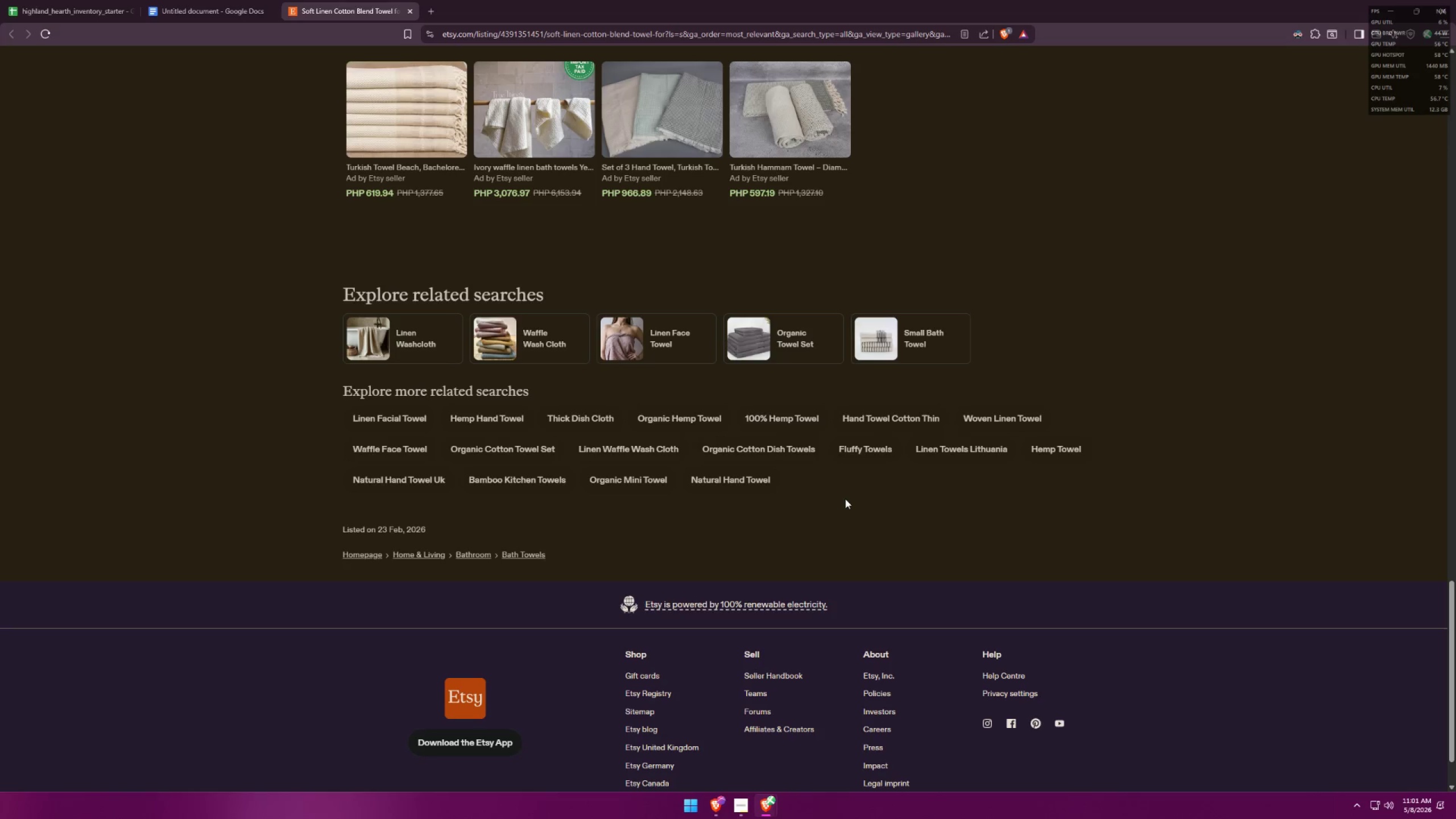 
key(Alt+Tab)
 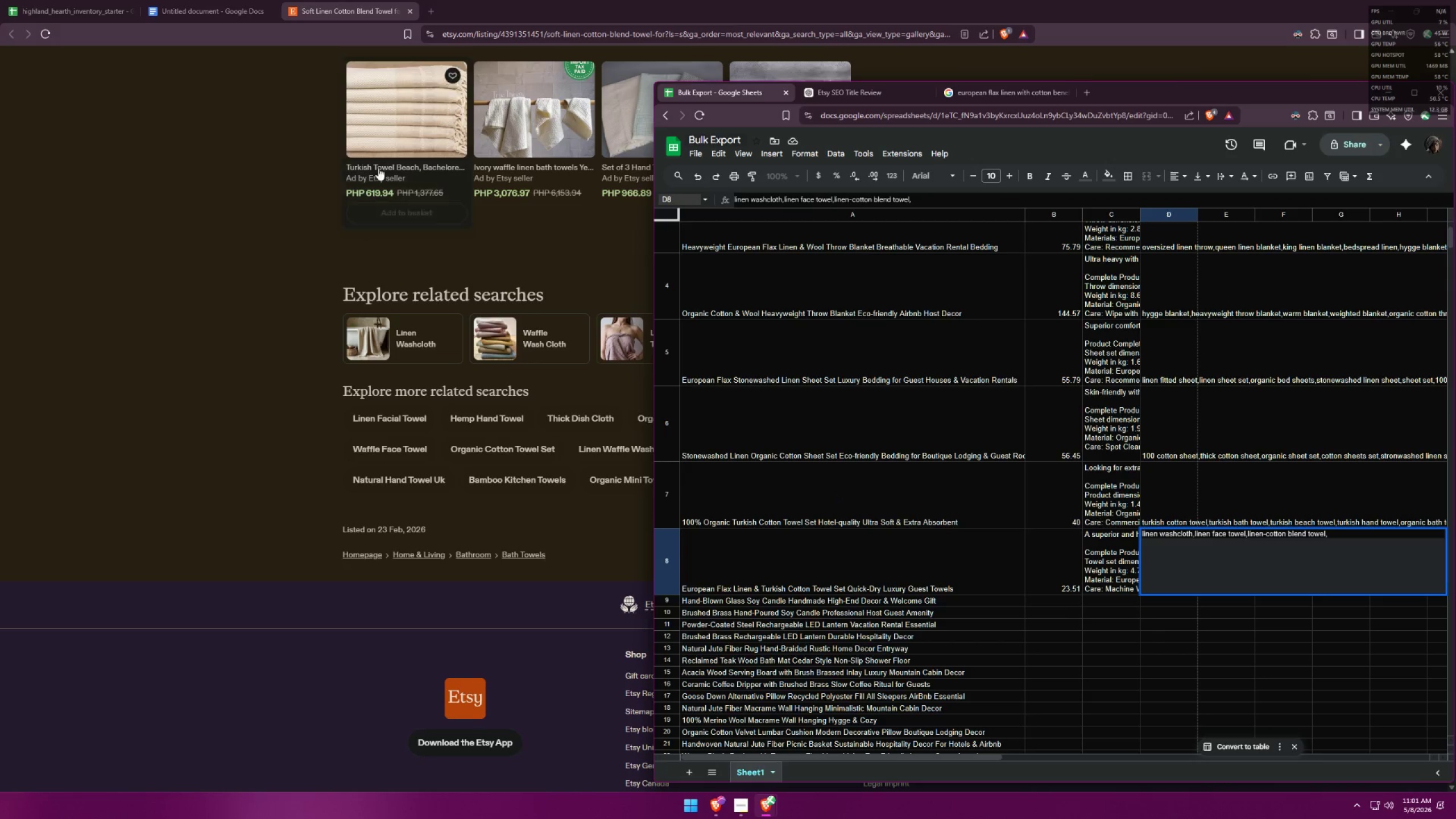 
key(Alt+AltLeft)
 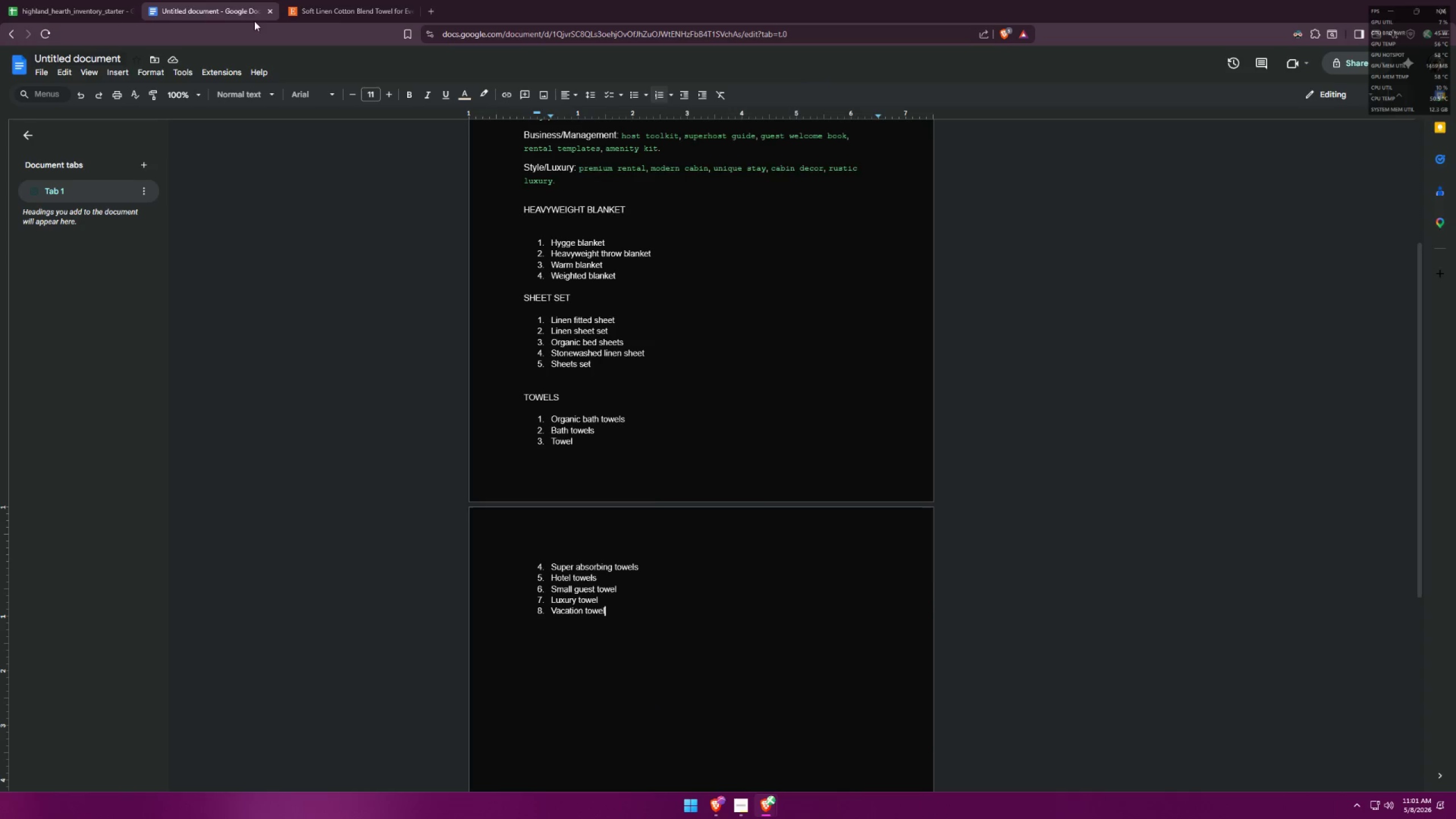 
key(Tab)
type(organic bath towelsm)
key(Backspace)
type(m)
key(Backspace)
type(,bath towels,)
key(Backspace)
type(,towel )
key(Backspace)
type(,super absorbing towels,hotel towels,small guest towels,)
key(Backspace)
key(Backspace)
type(,luxury towel,.)
key(Backspace)
key(Backspace)
type(,vacation towel,)
 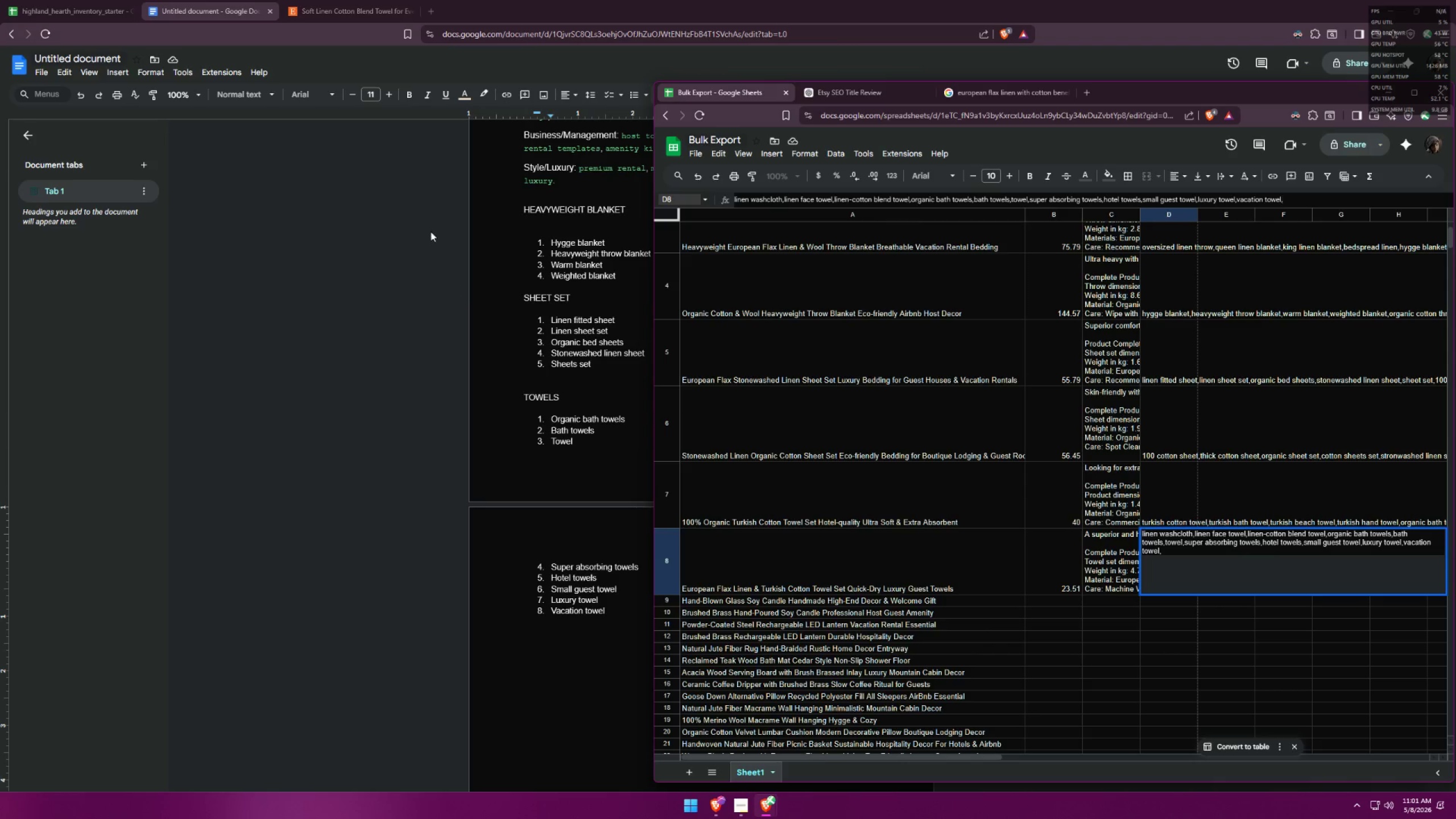 
wait(5.11)
 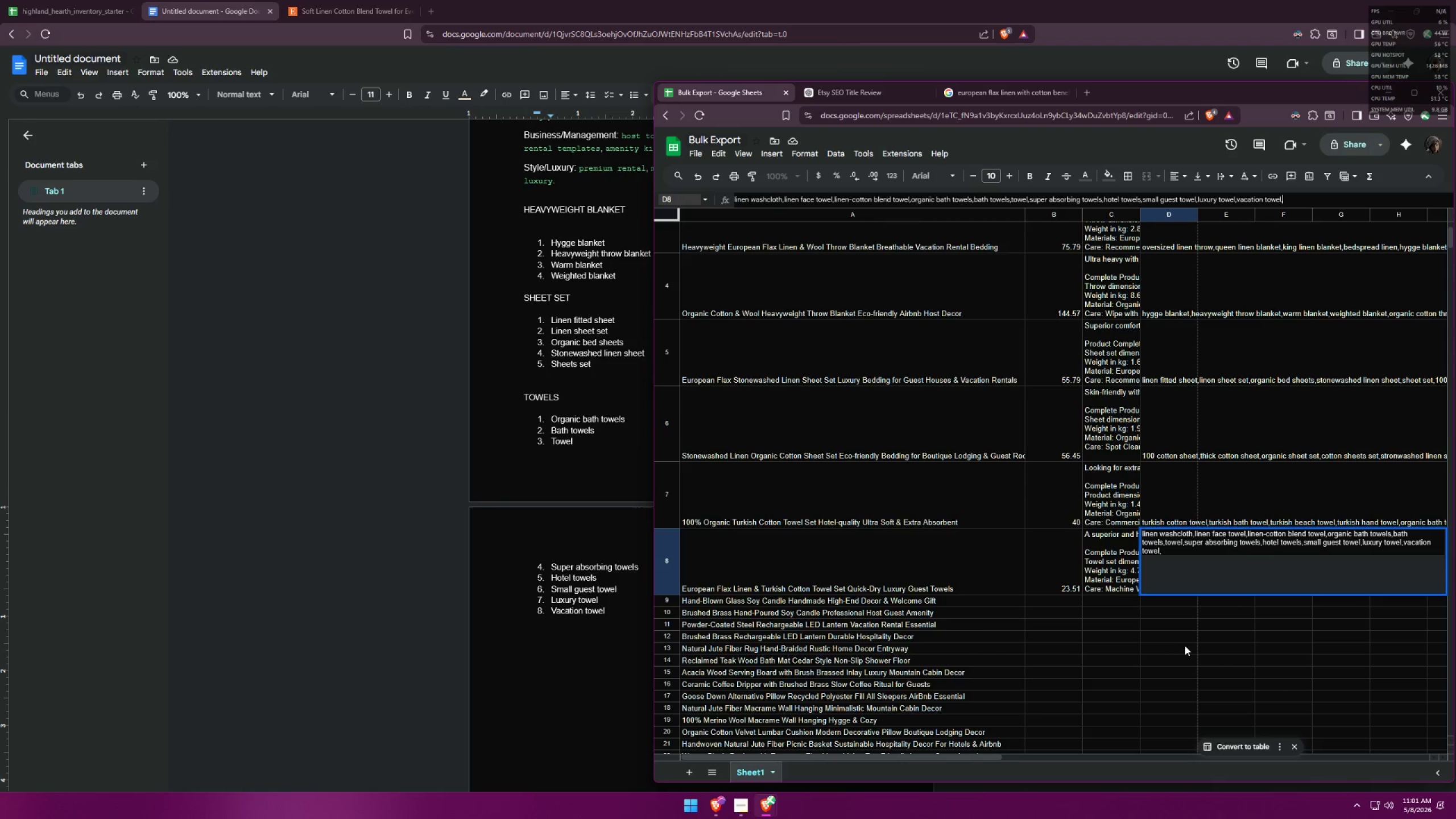 
type(gues t)
key(Backspace)
key(Backspace)
type(t towel)
 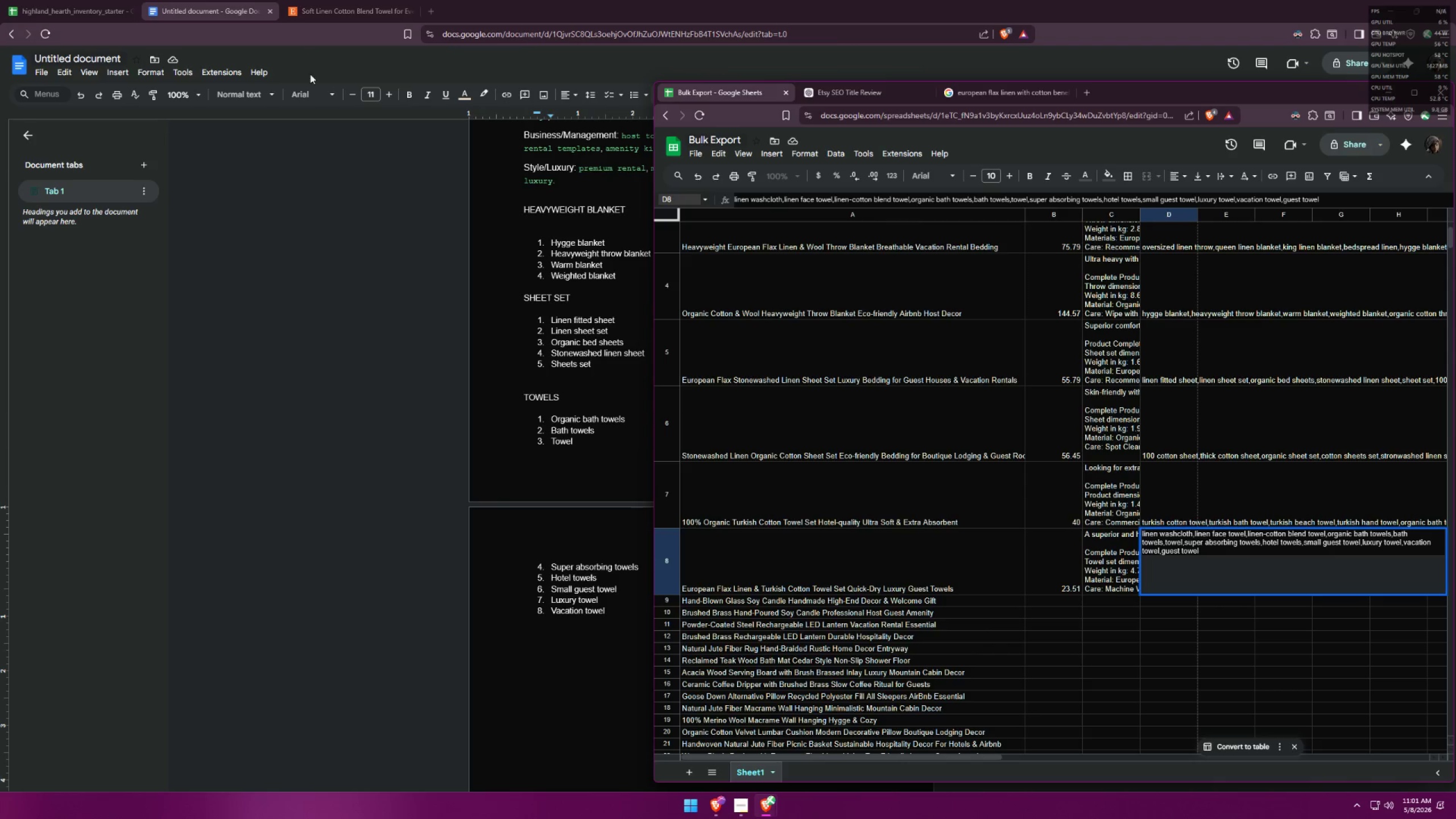 
left_click([363, 0])
 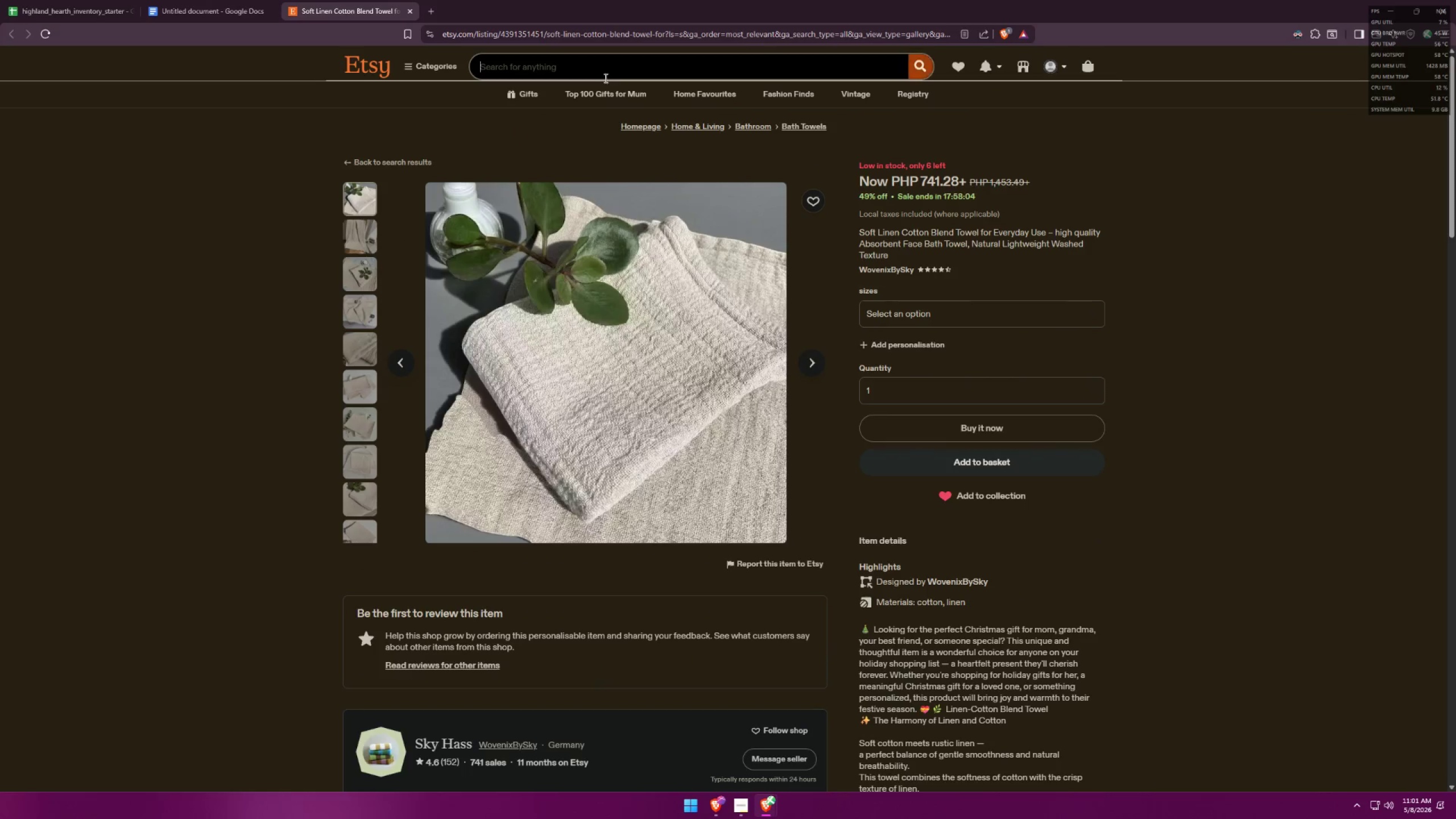 
type(gues )
key(Backspace)
type(t towel)
 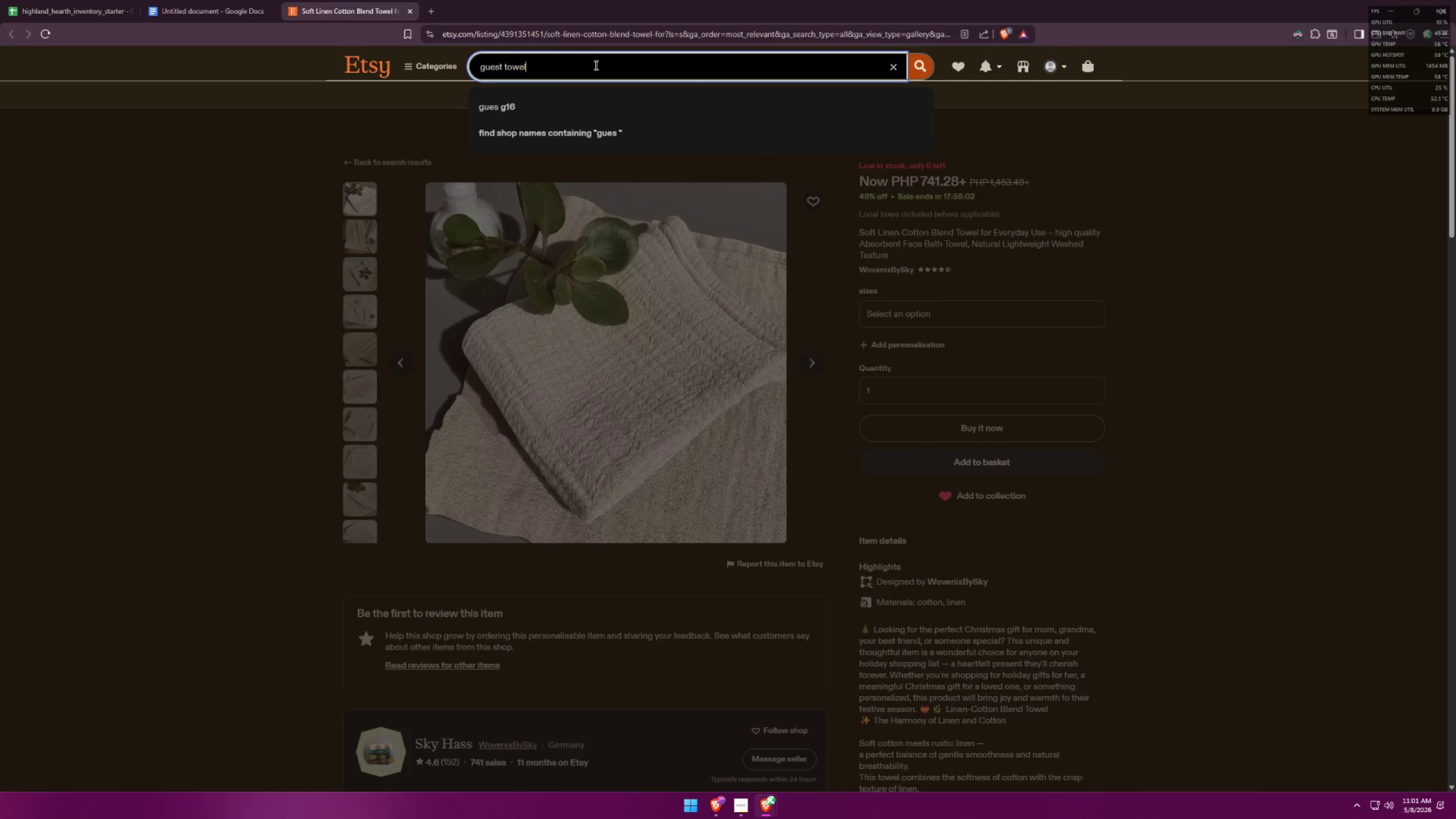 
key(Enter)
 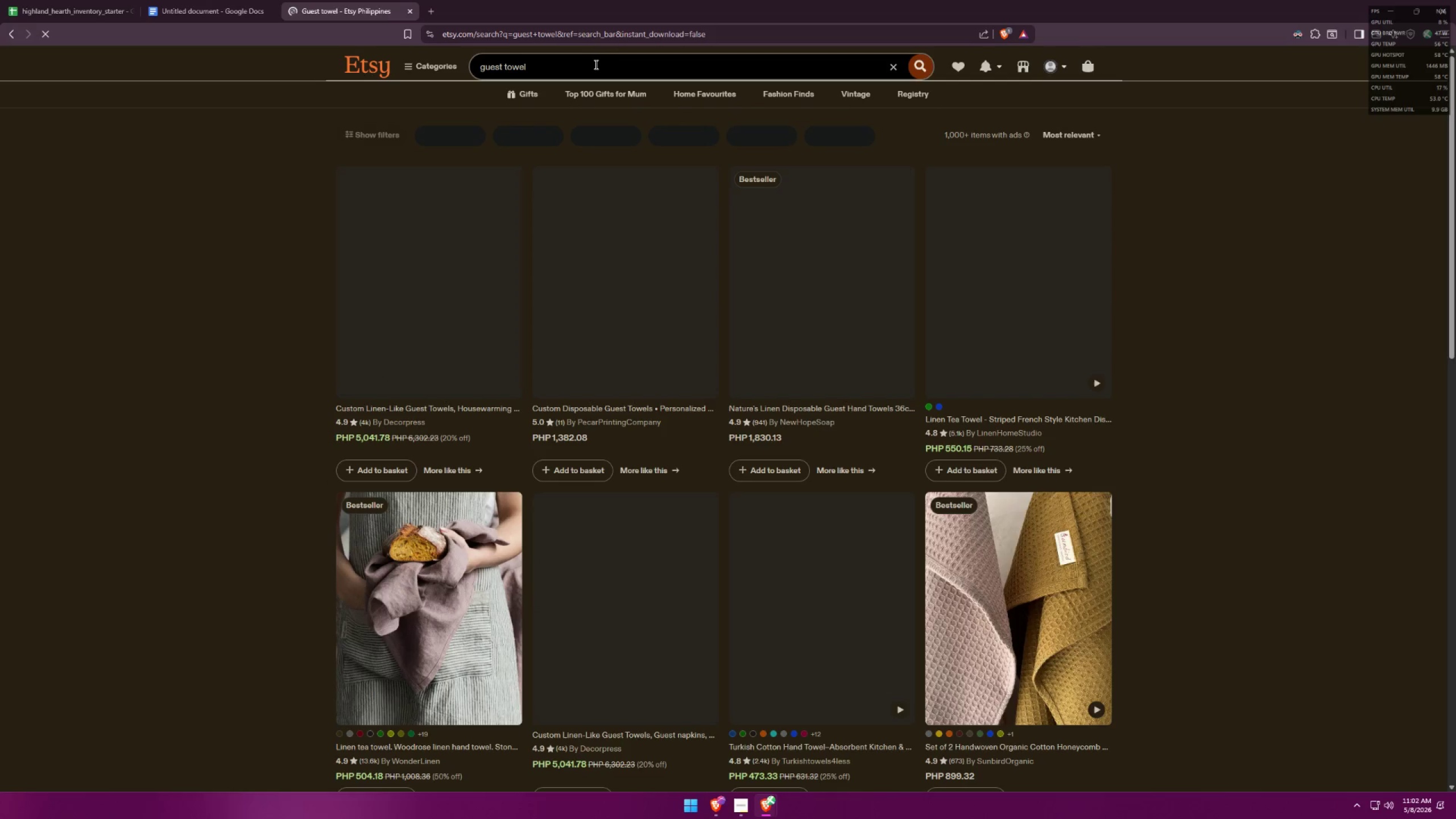 
left_click_drag(start_coordinate=[507, 73], to_coordinate=[571, 71])
 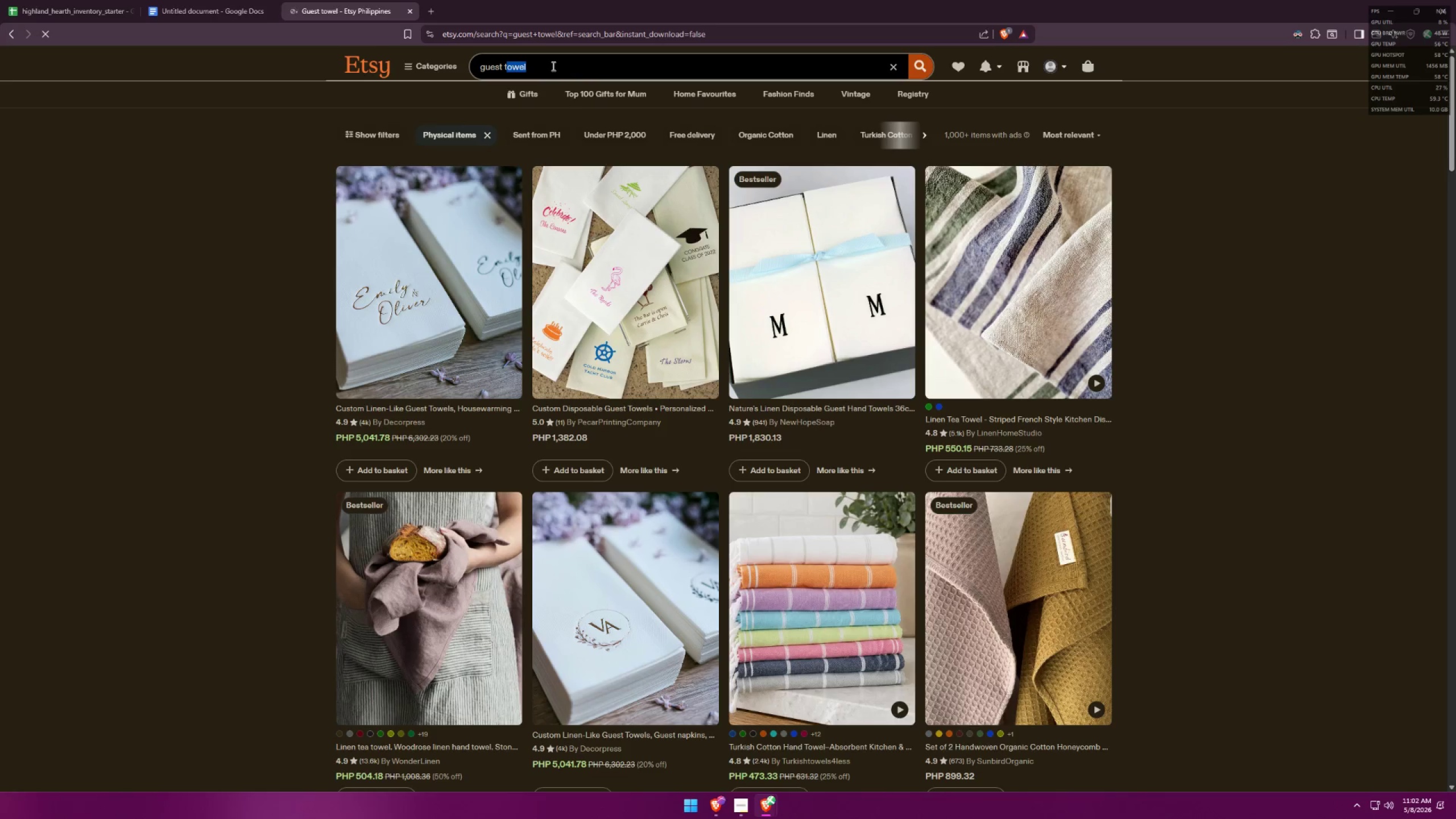 
key(Backspace)
key(Backspace)
type(amenity)
 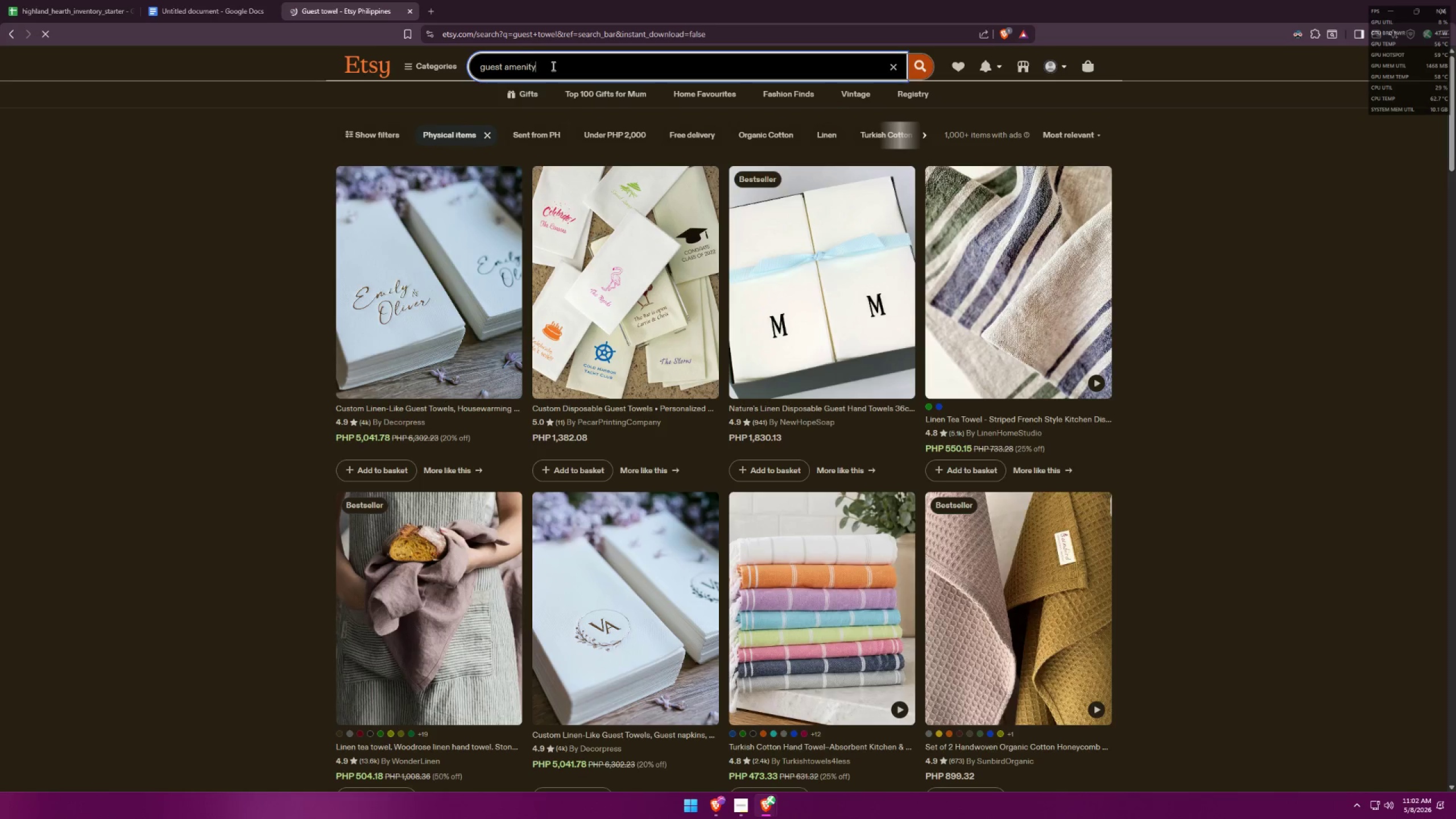 
key(Enter)
 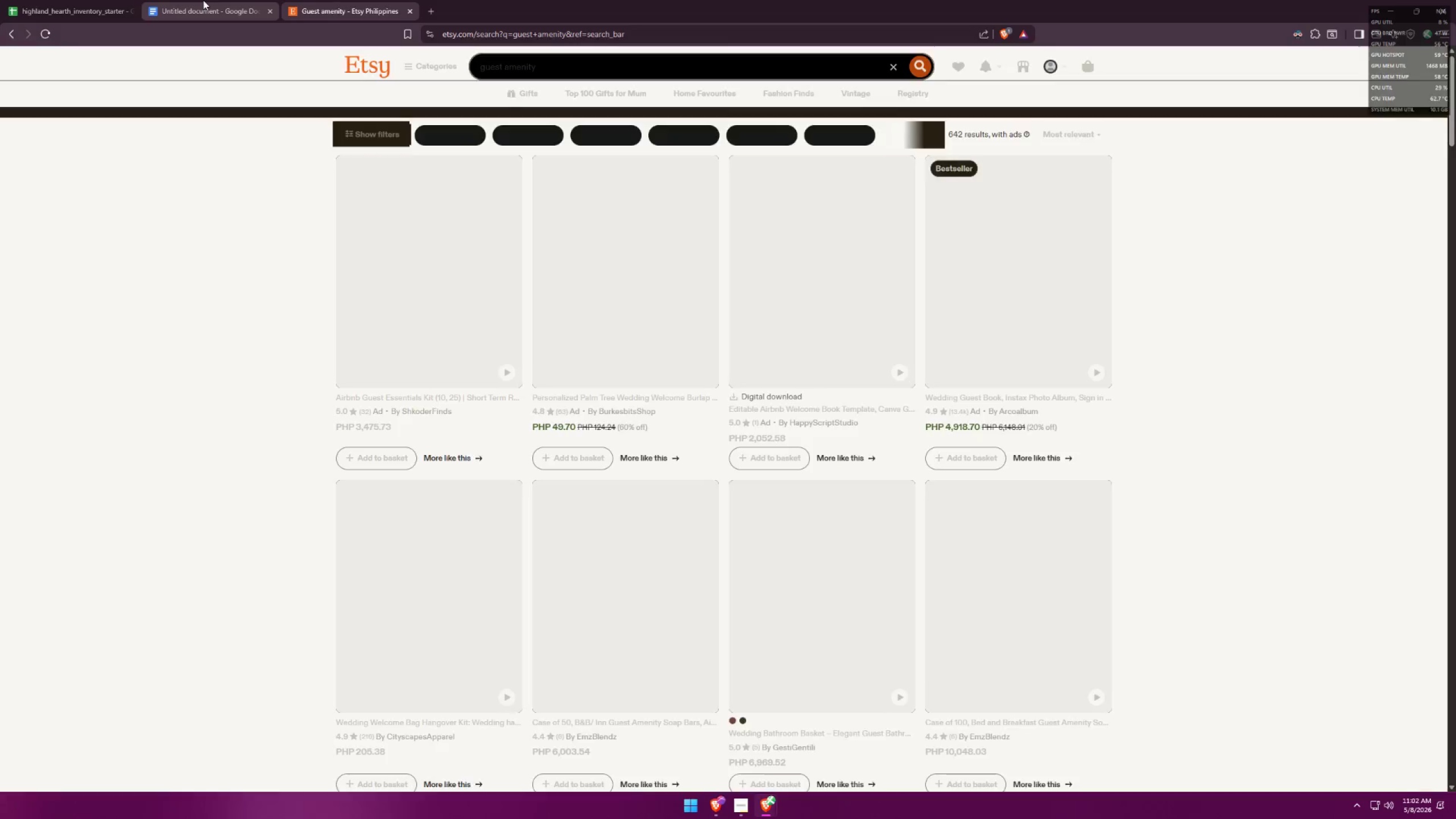 
left_click([203, 0])
 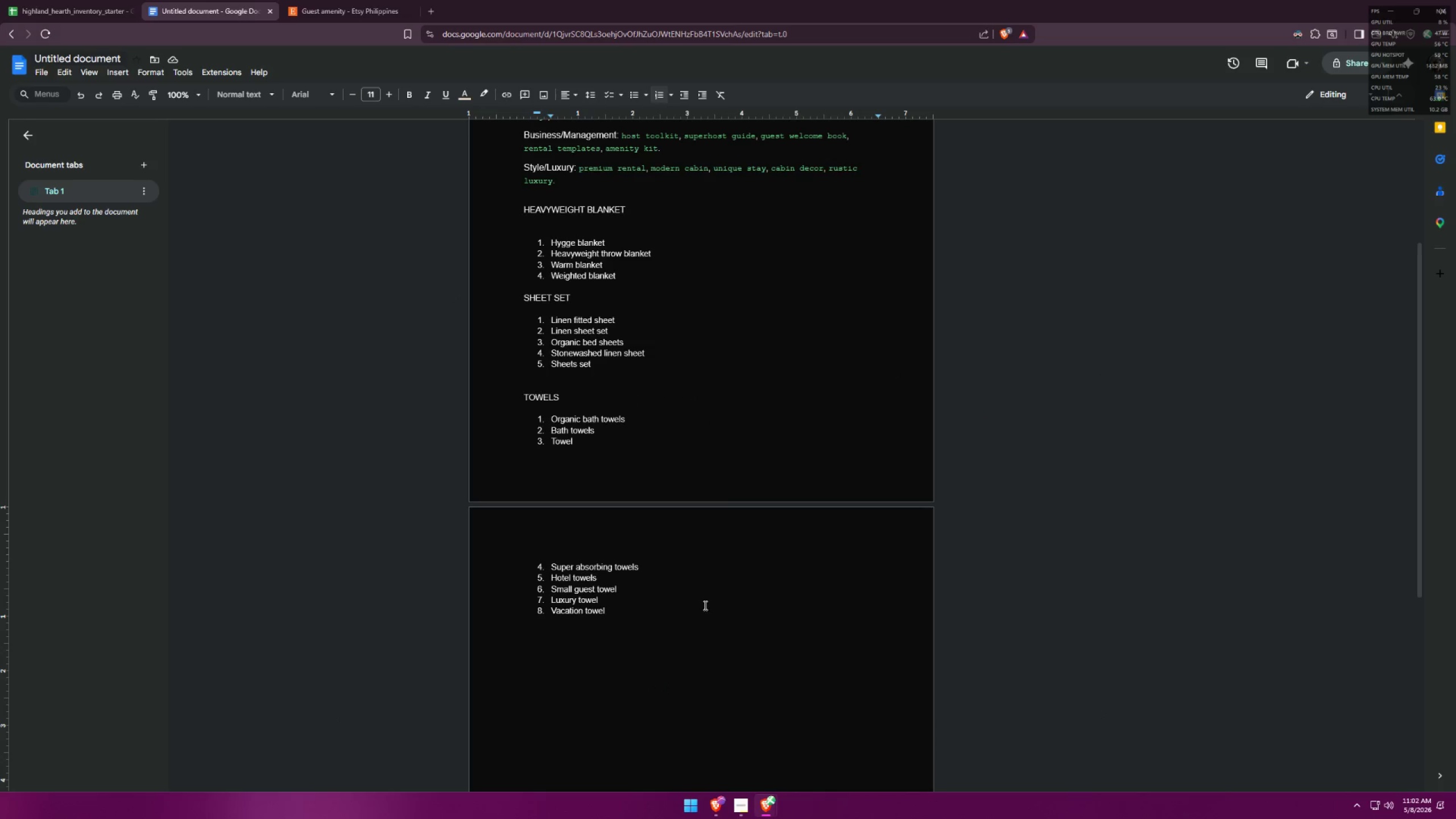 
key(Enter)
 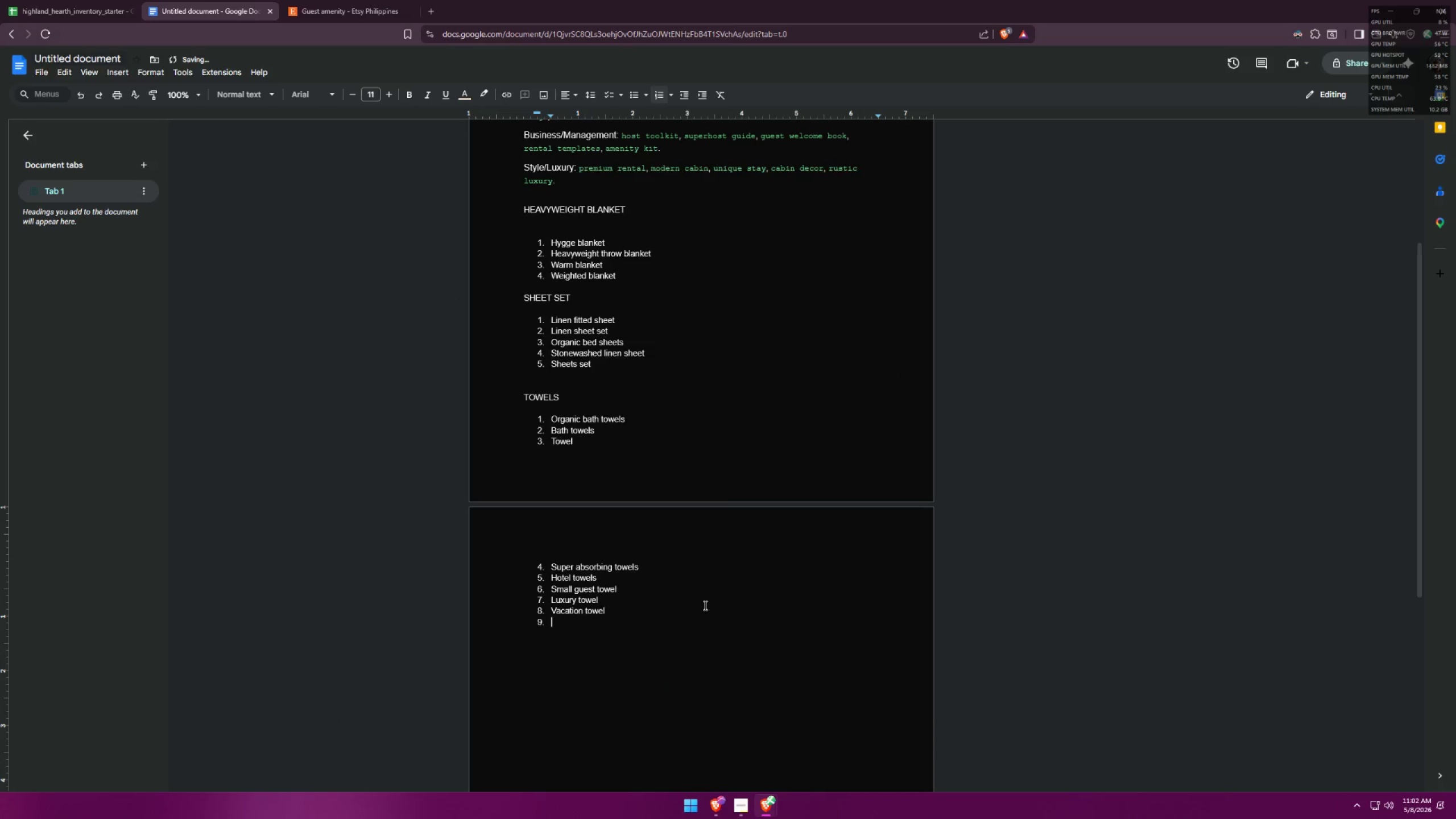 
type(guest towel)
 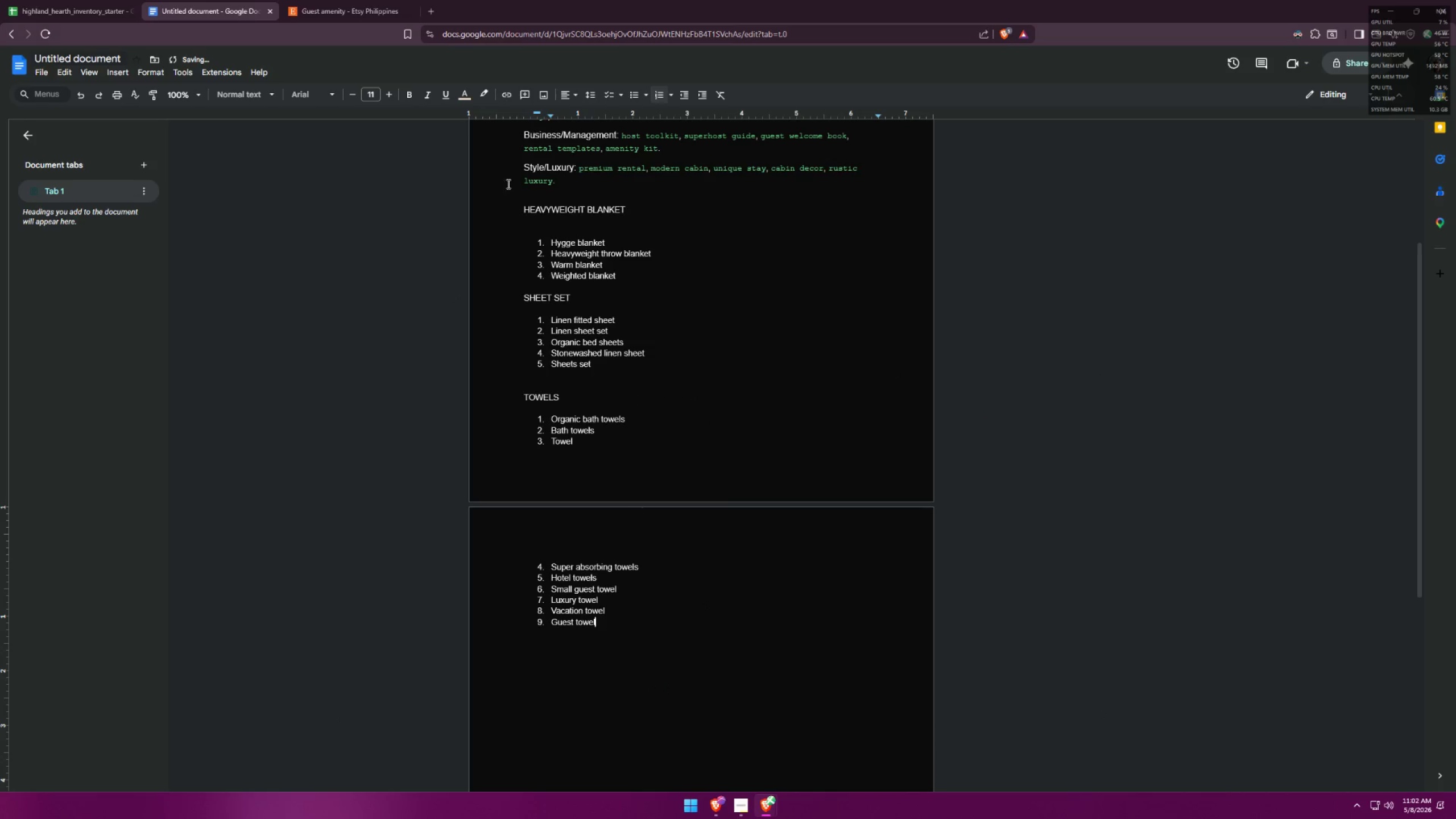 
left_click([317, 0])
 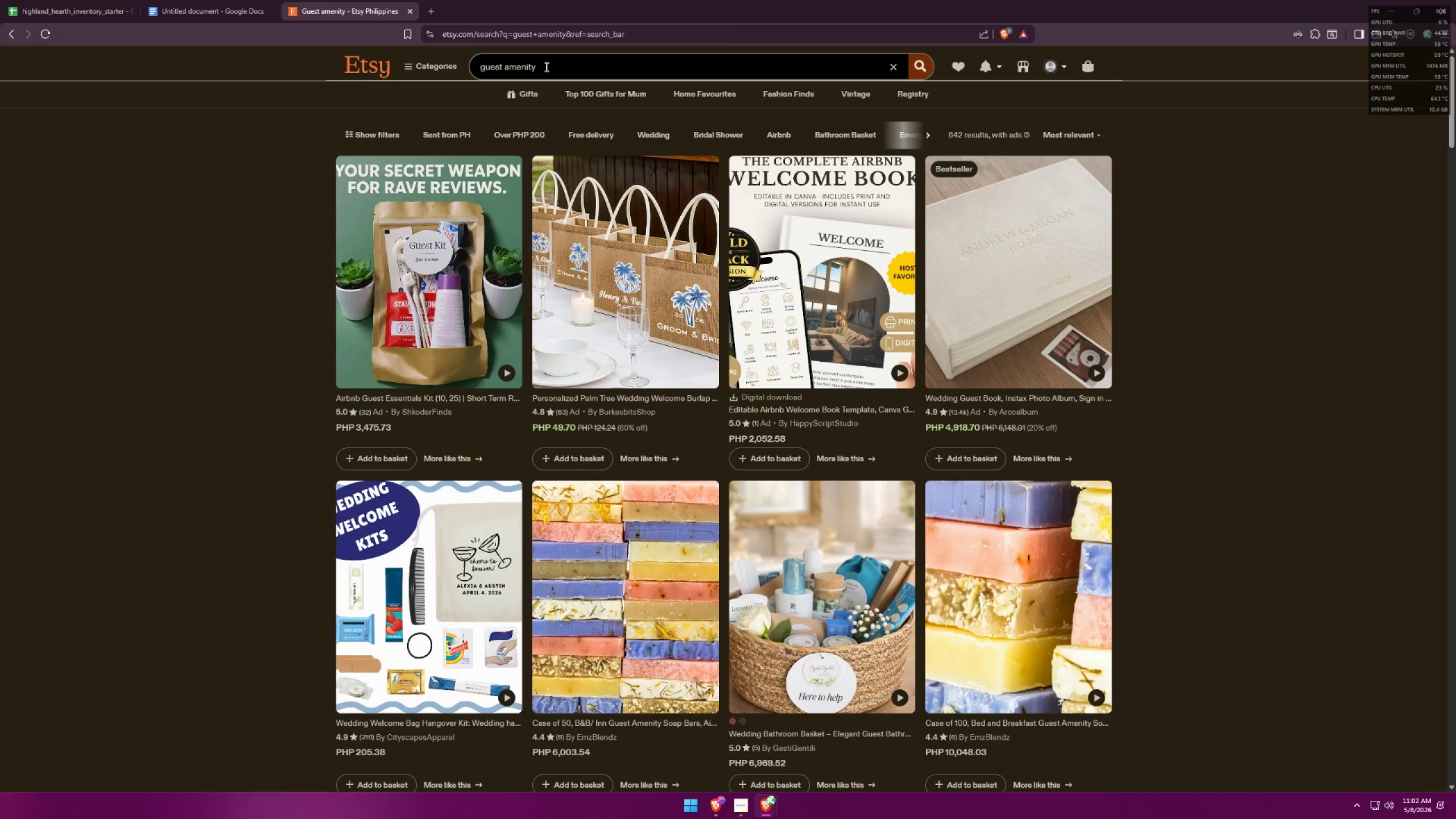 
left_click([555, 67])
 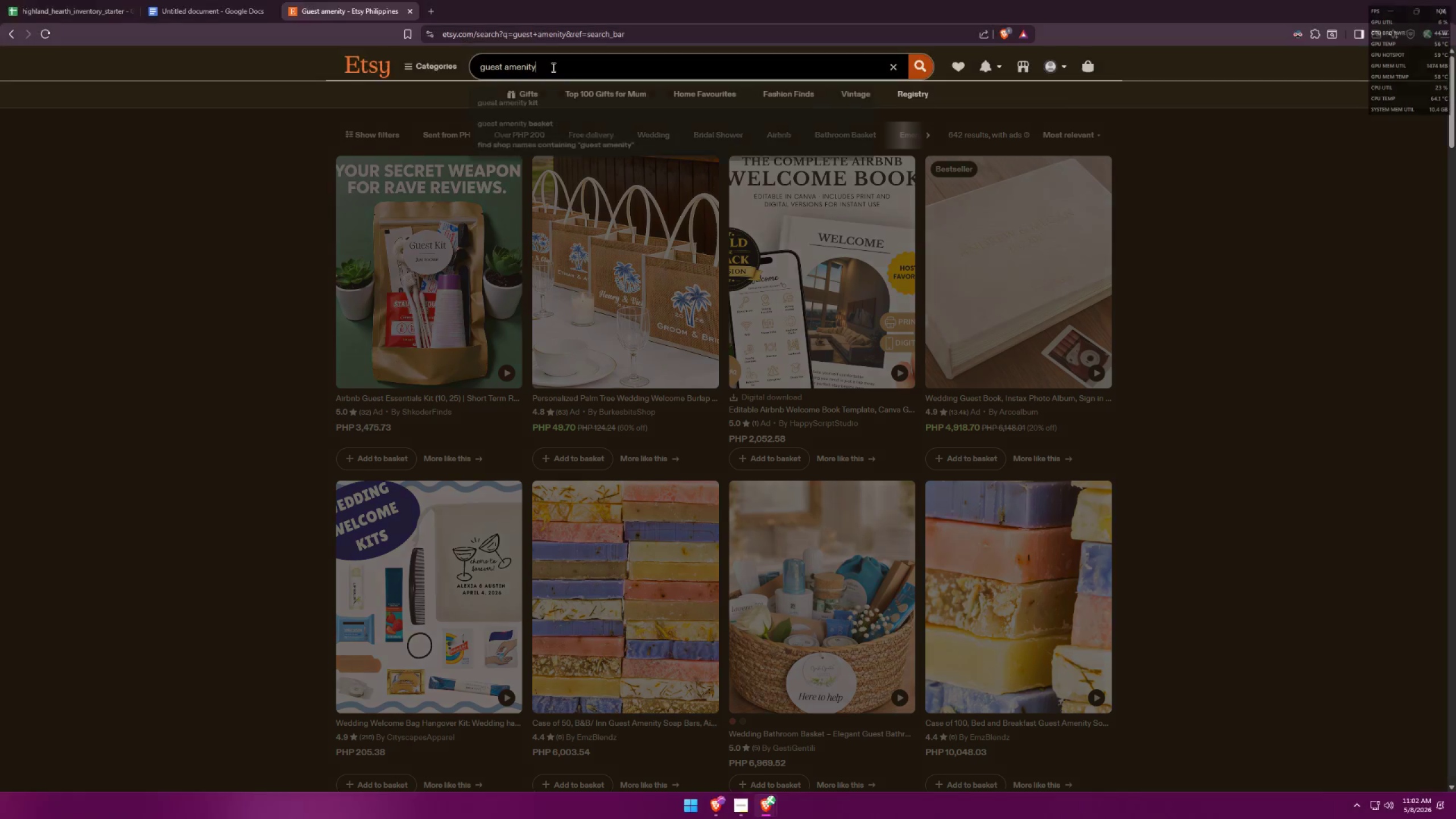 
key(Backspace)
type(ines)
key(Backspace)
key(Backspace)
key(Backspace)
key(Backspace)
type(i)
key(Backspace)
type(ies)
 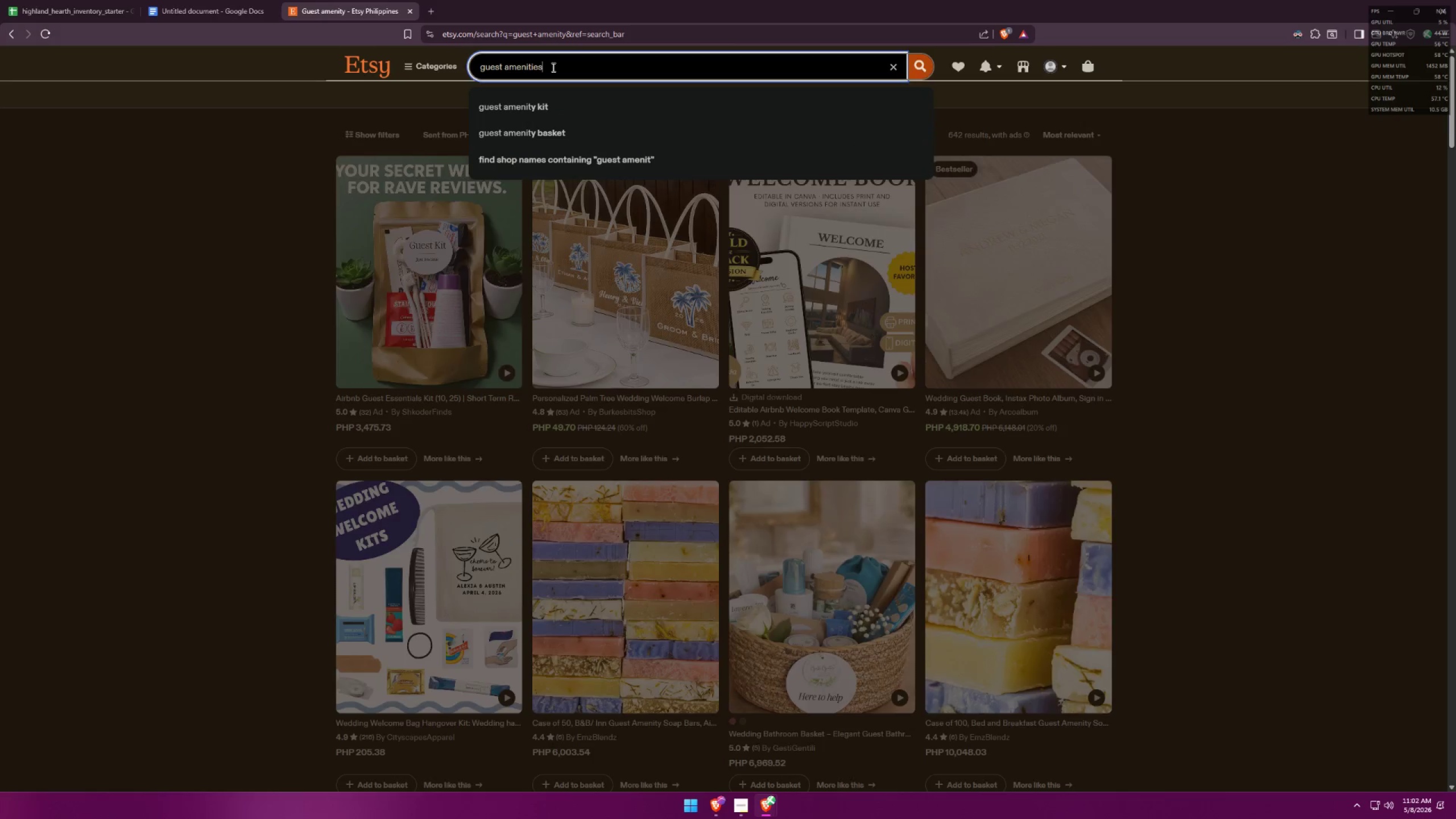 
key(Enter)
 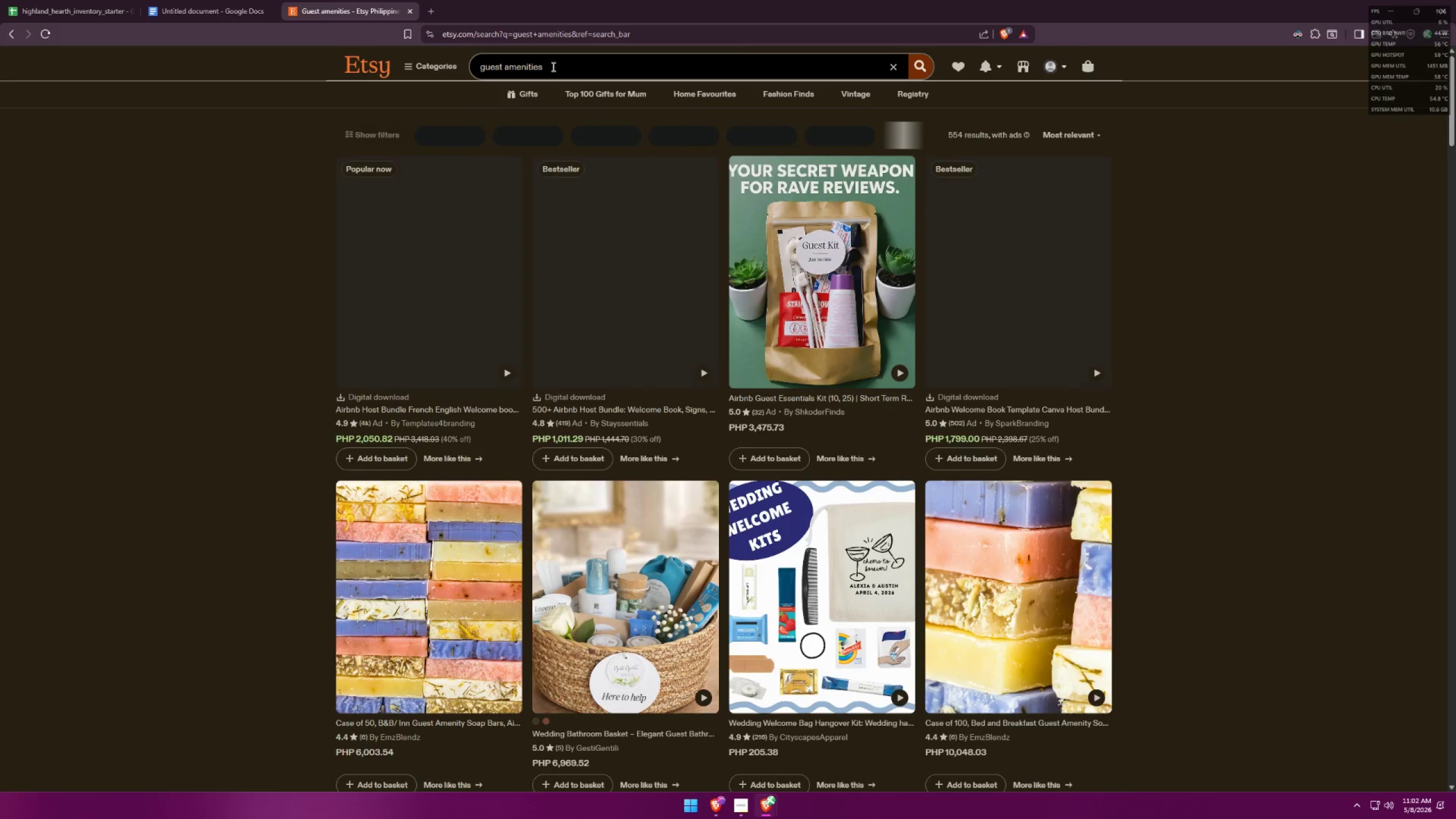 
left_click_drag(start_coordinate=[553, 67], to_coordinate=[505, 62])
 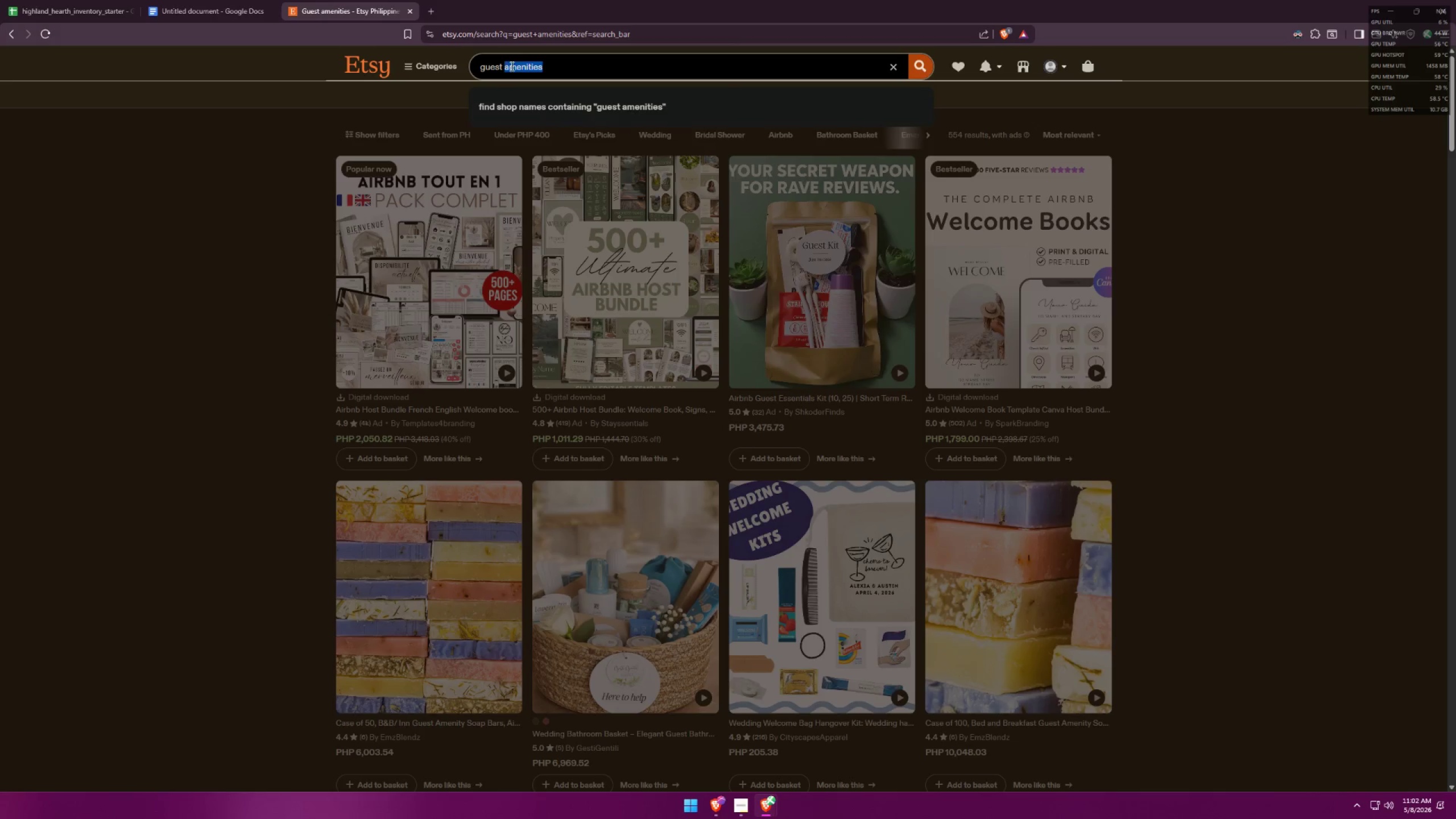 
type(essential)
 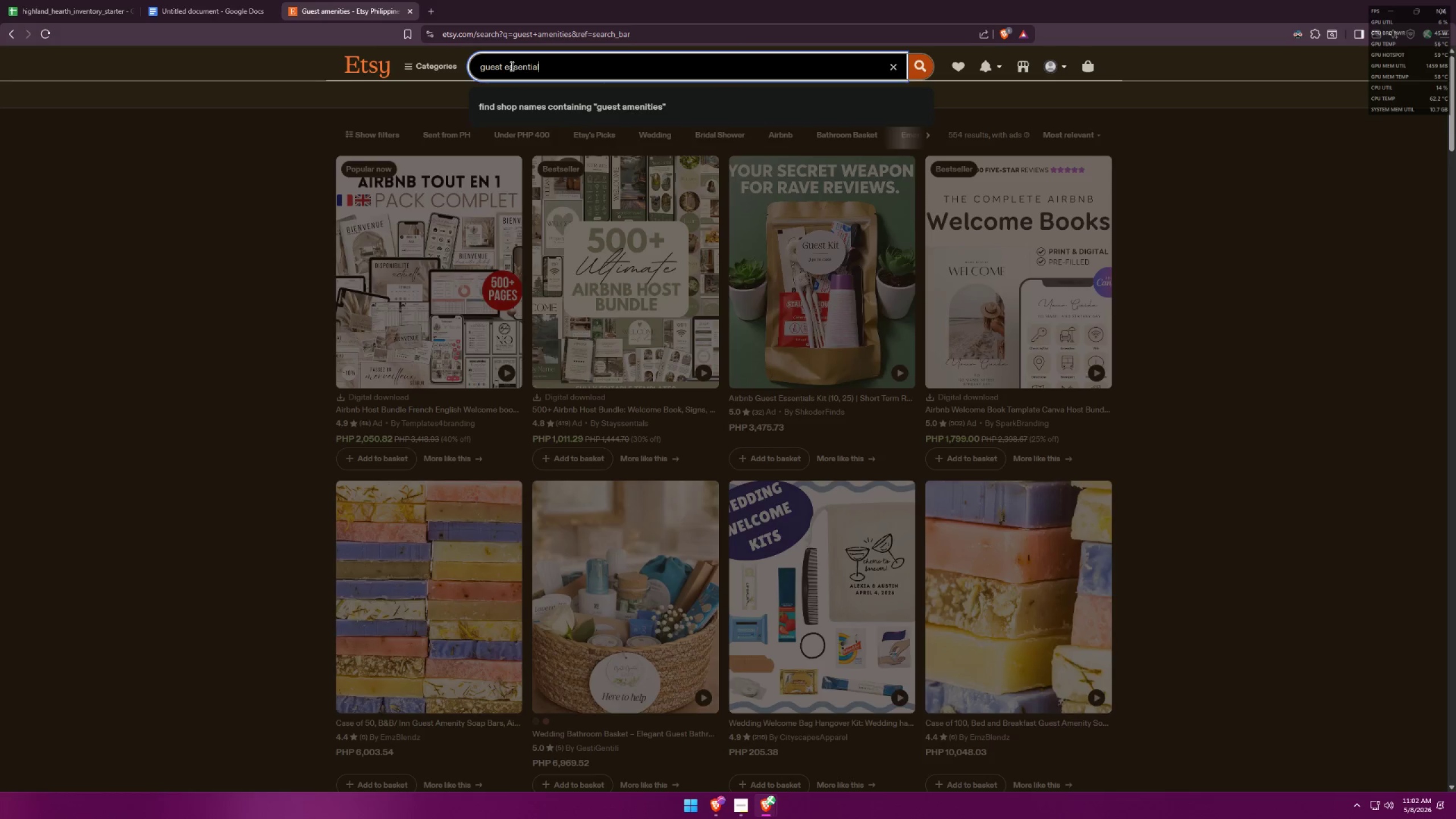 
key(Enter)
 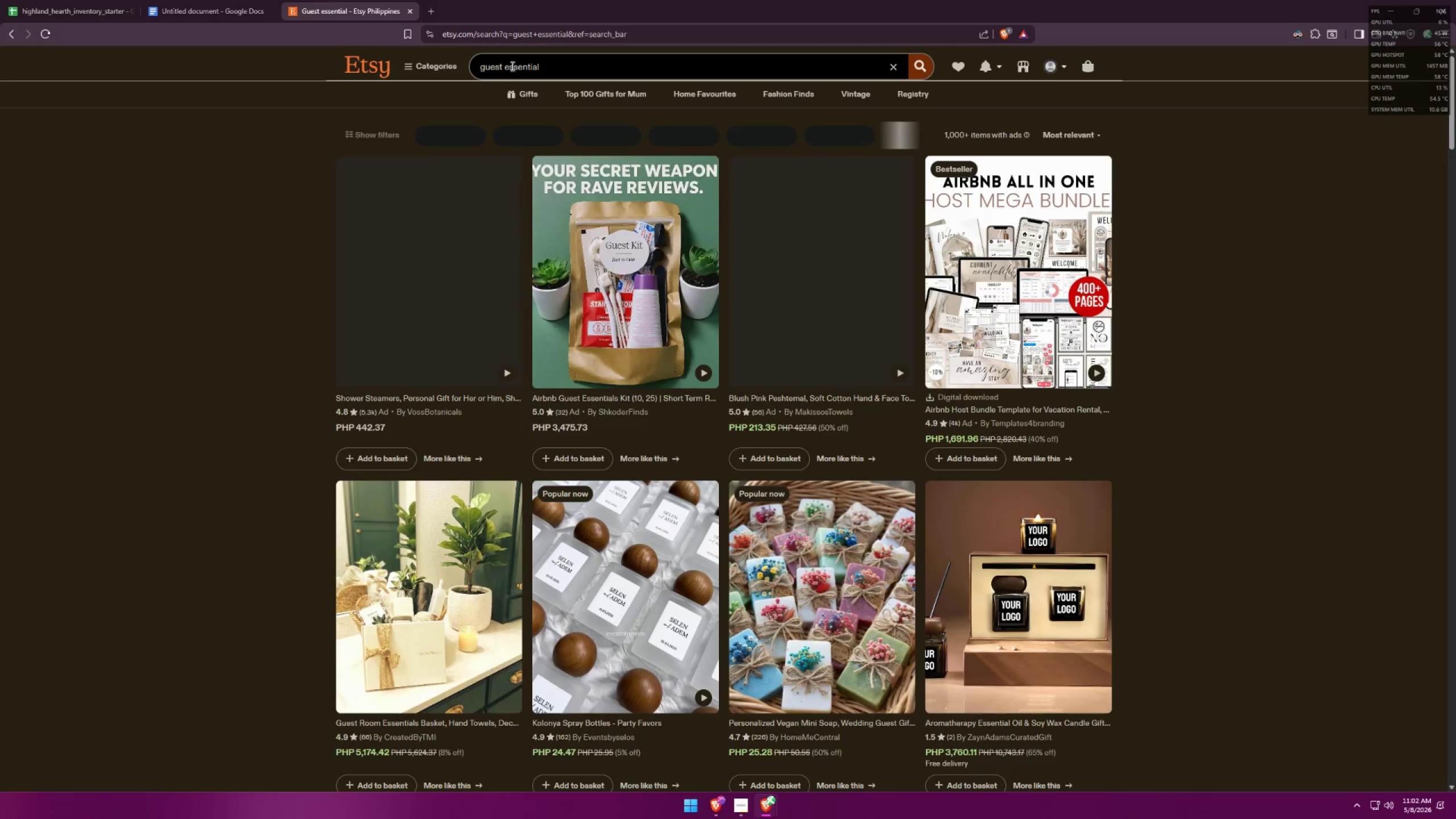 
left_click([171, 0])
 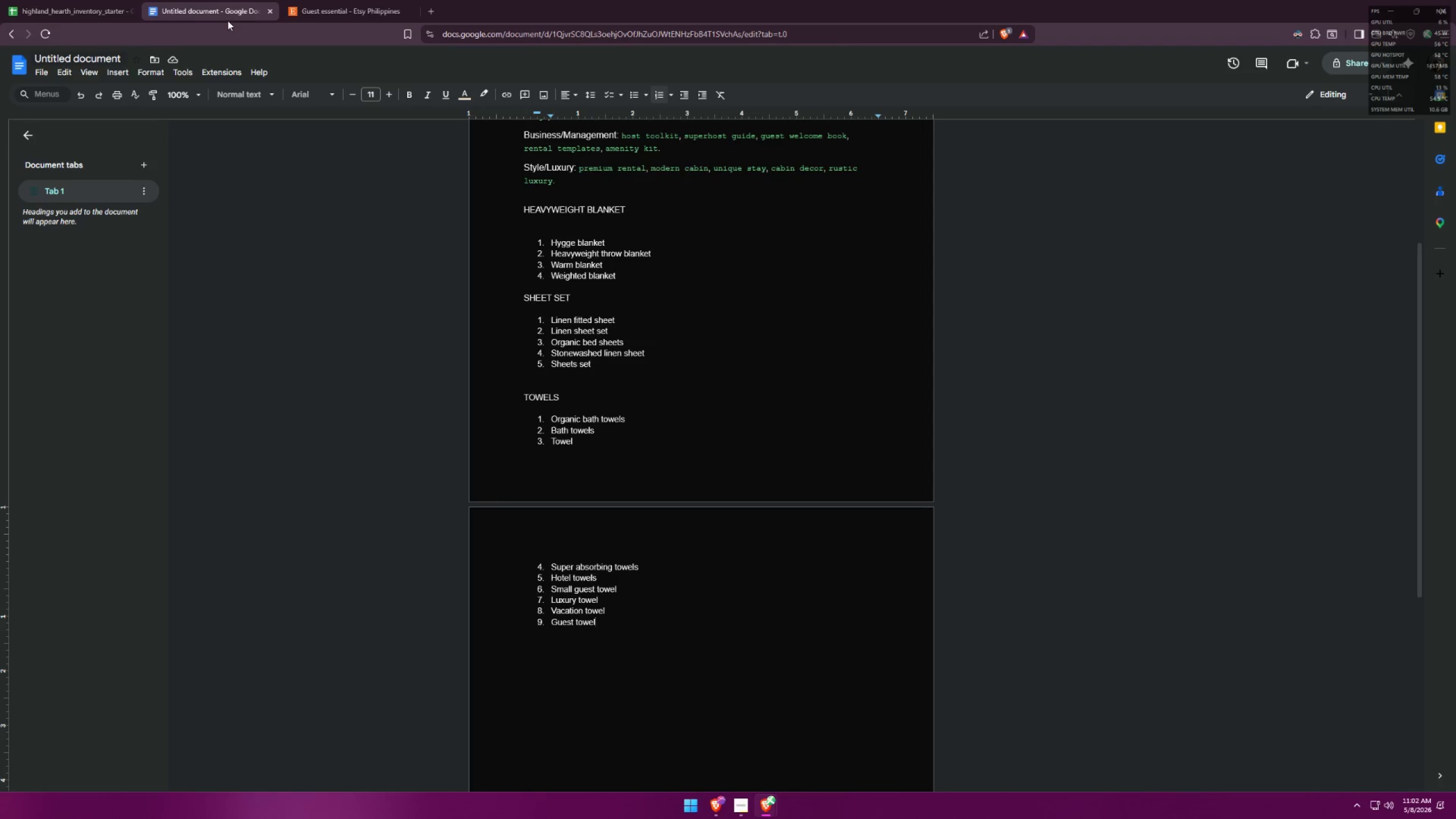 
key(Enter)
 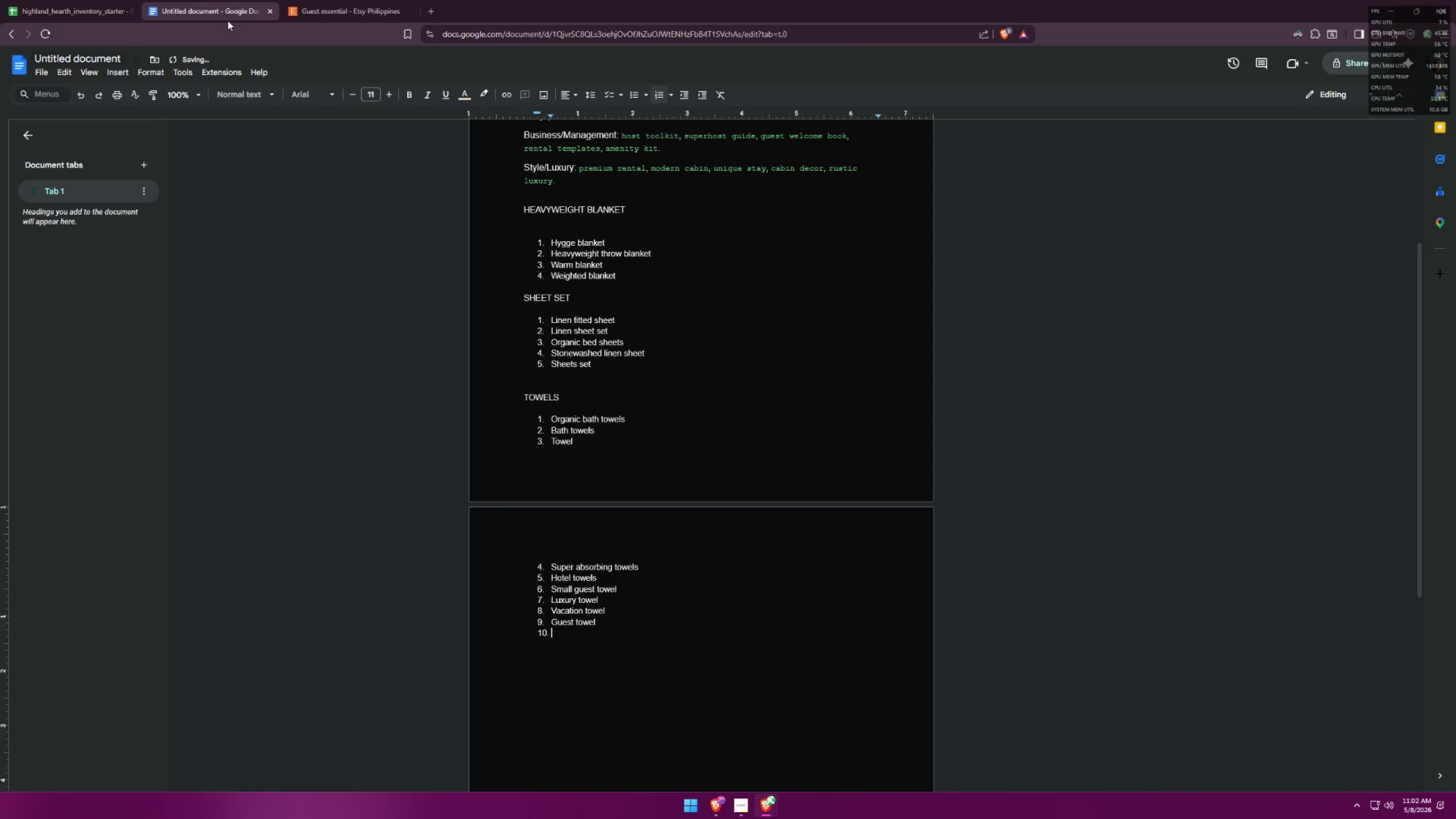 
type(guest essentoa)
key(Backspace)
key(Backspace)
type(ia;)
key(Backspace)
type(l)
 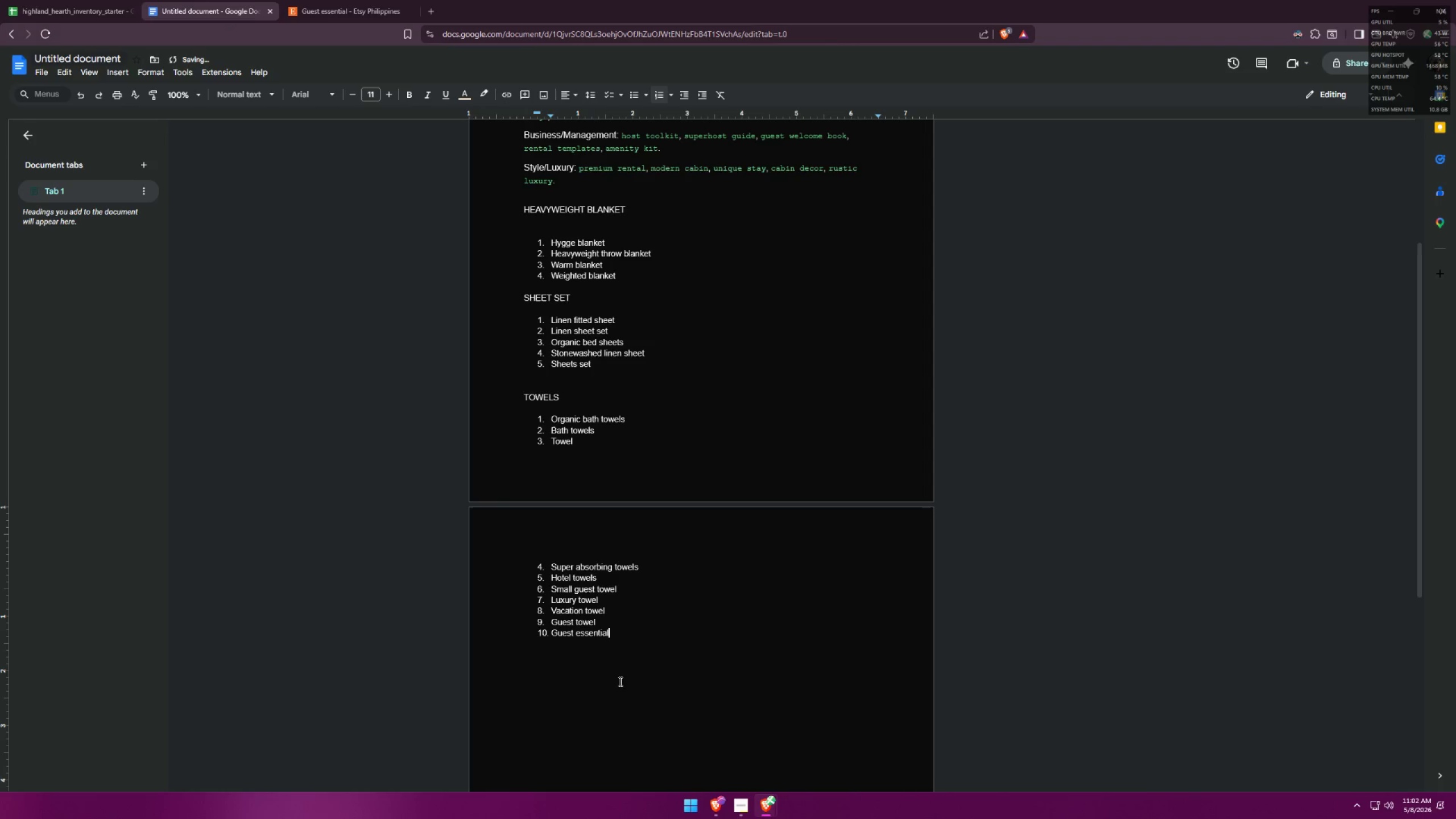 
left_click_drag(start_coordinate=[624, 639], to_coordinate=[498, 632])
 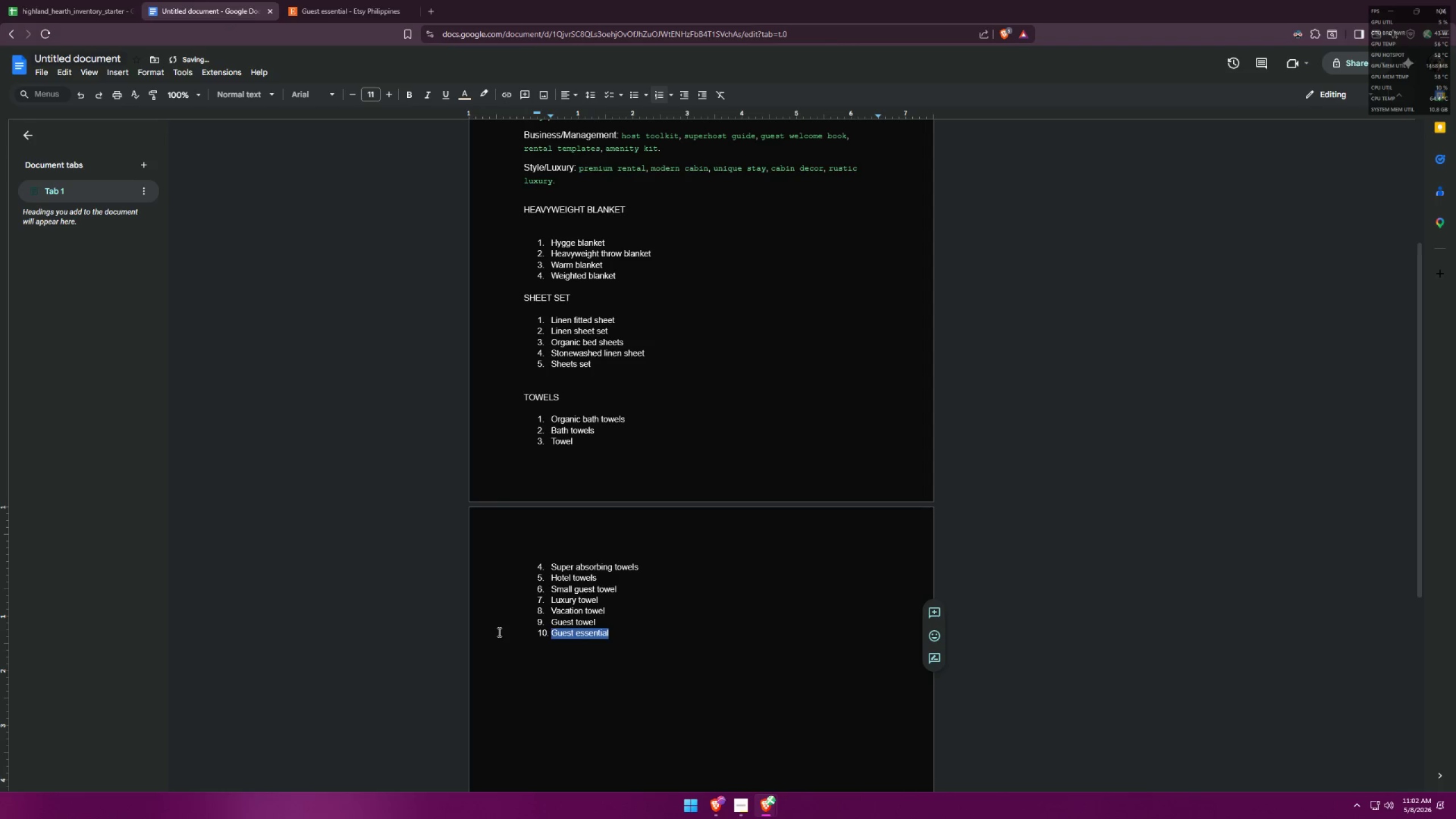 
key(Control+ControlLeft)
 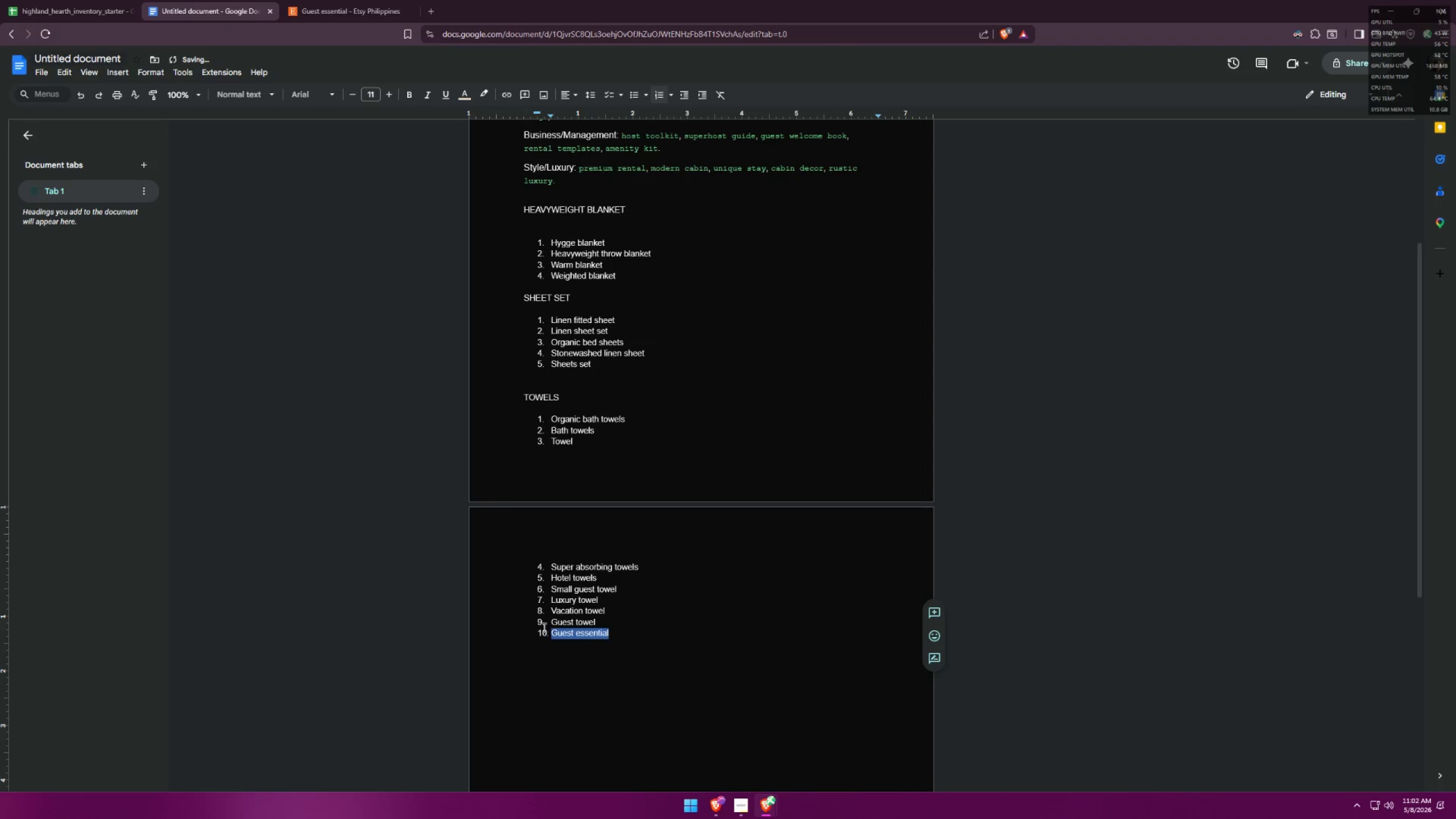 
key(Control+C)
 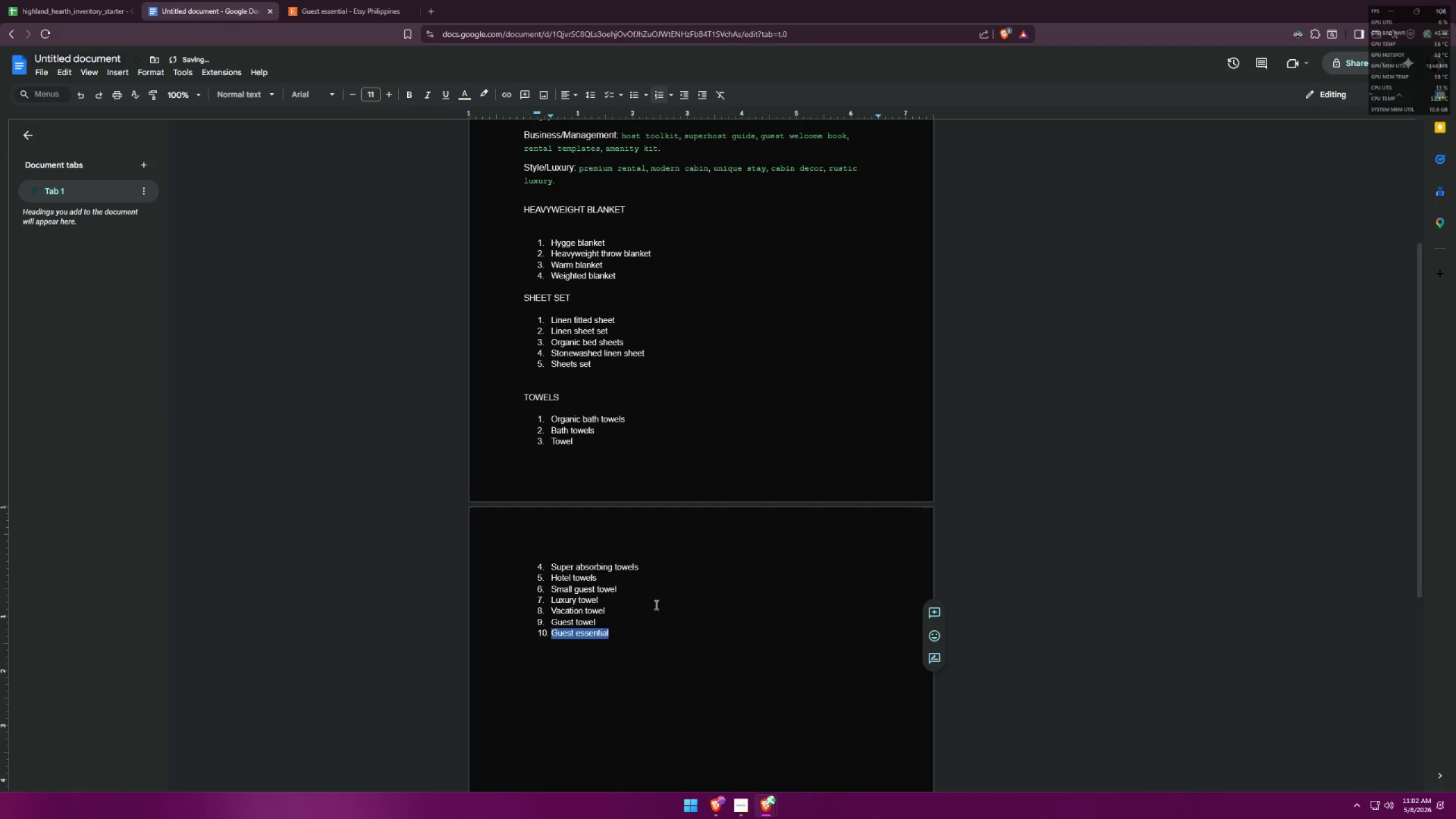 
scroll: coordinate [715, 497], scroll_direction: up, amount: 14.0
 